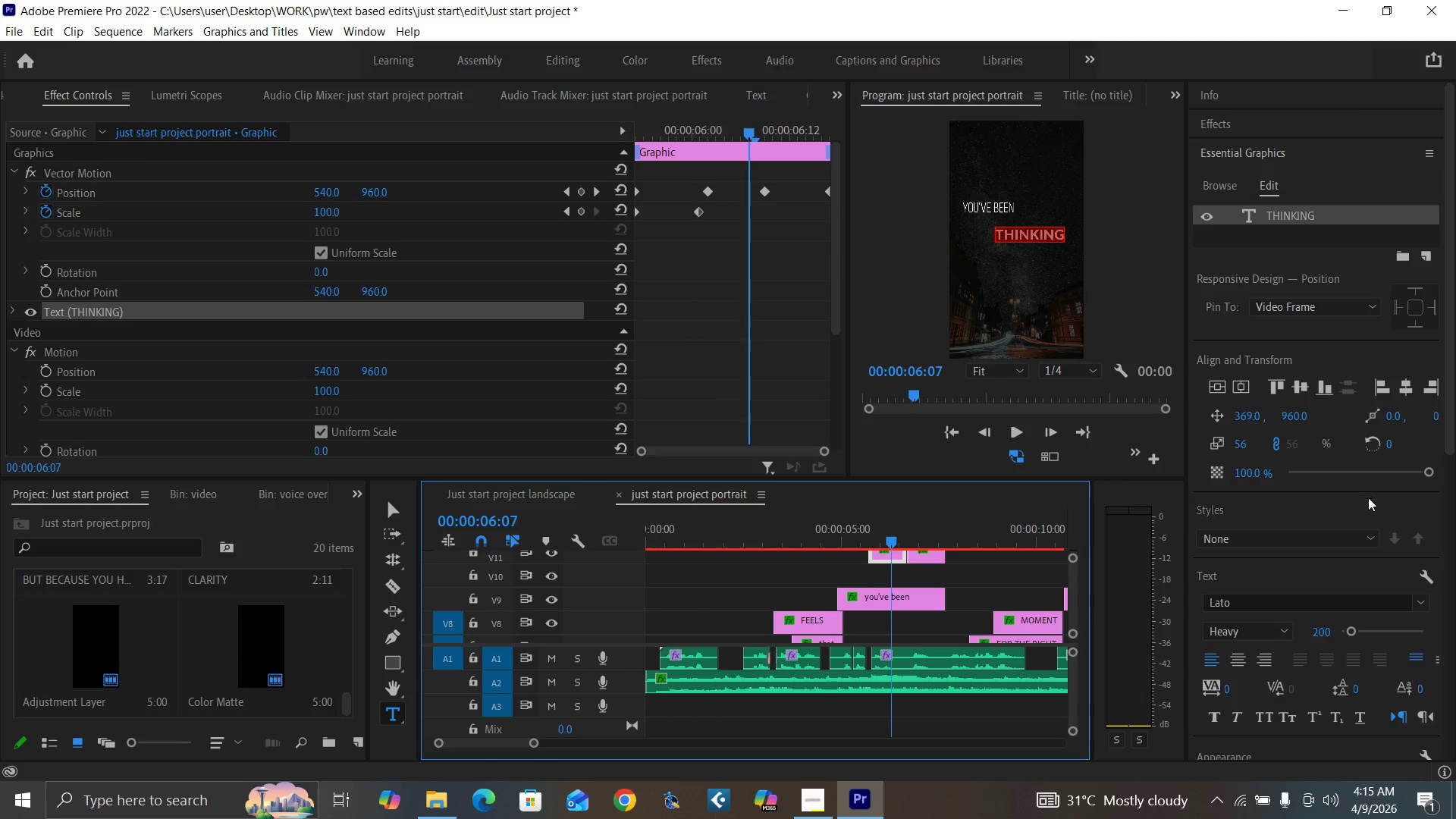 
left_click([1320, 631])
 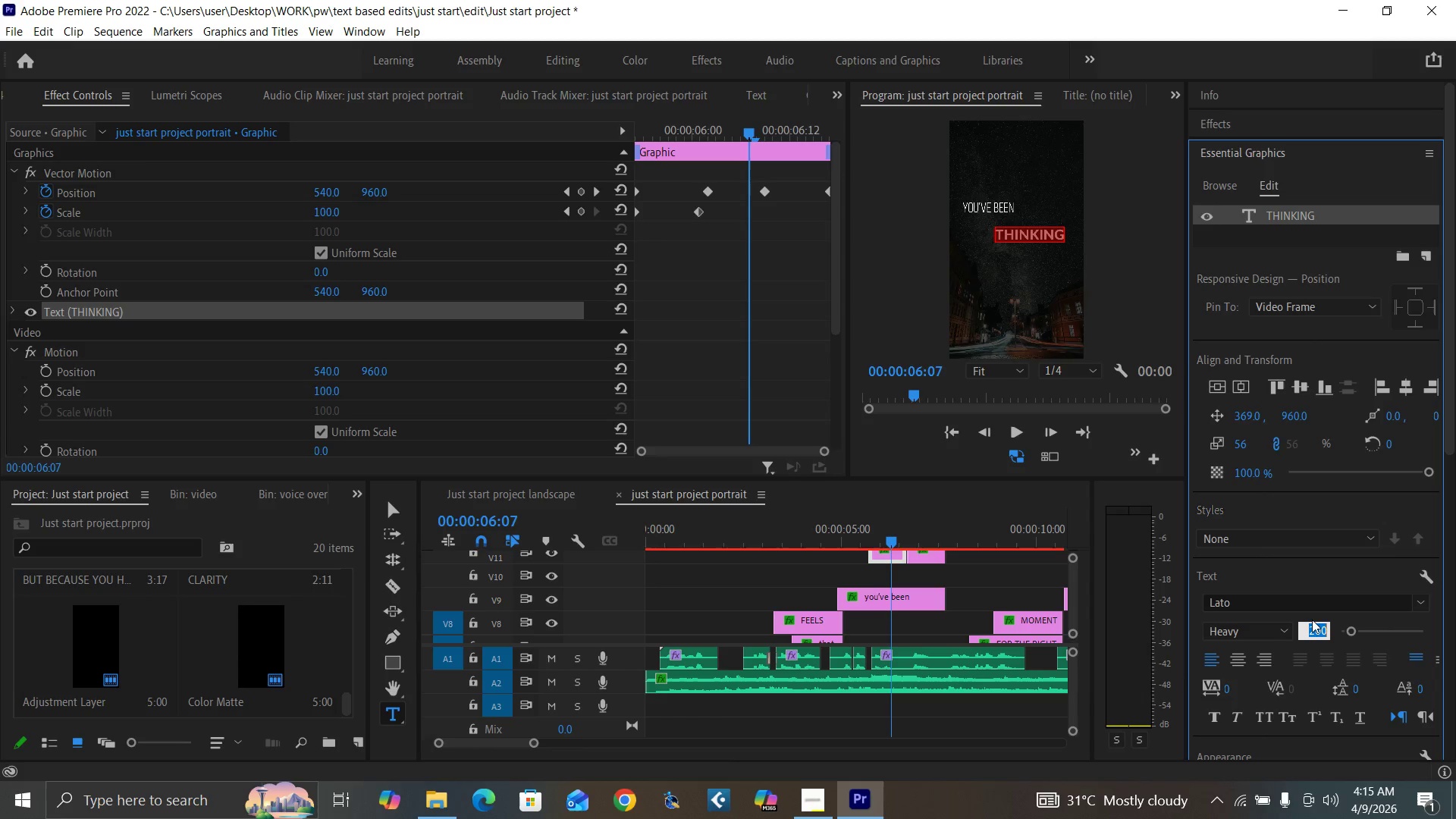 
type(400)
 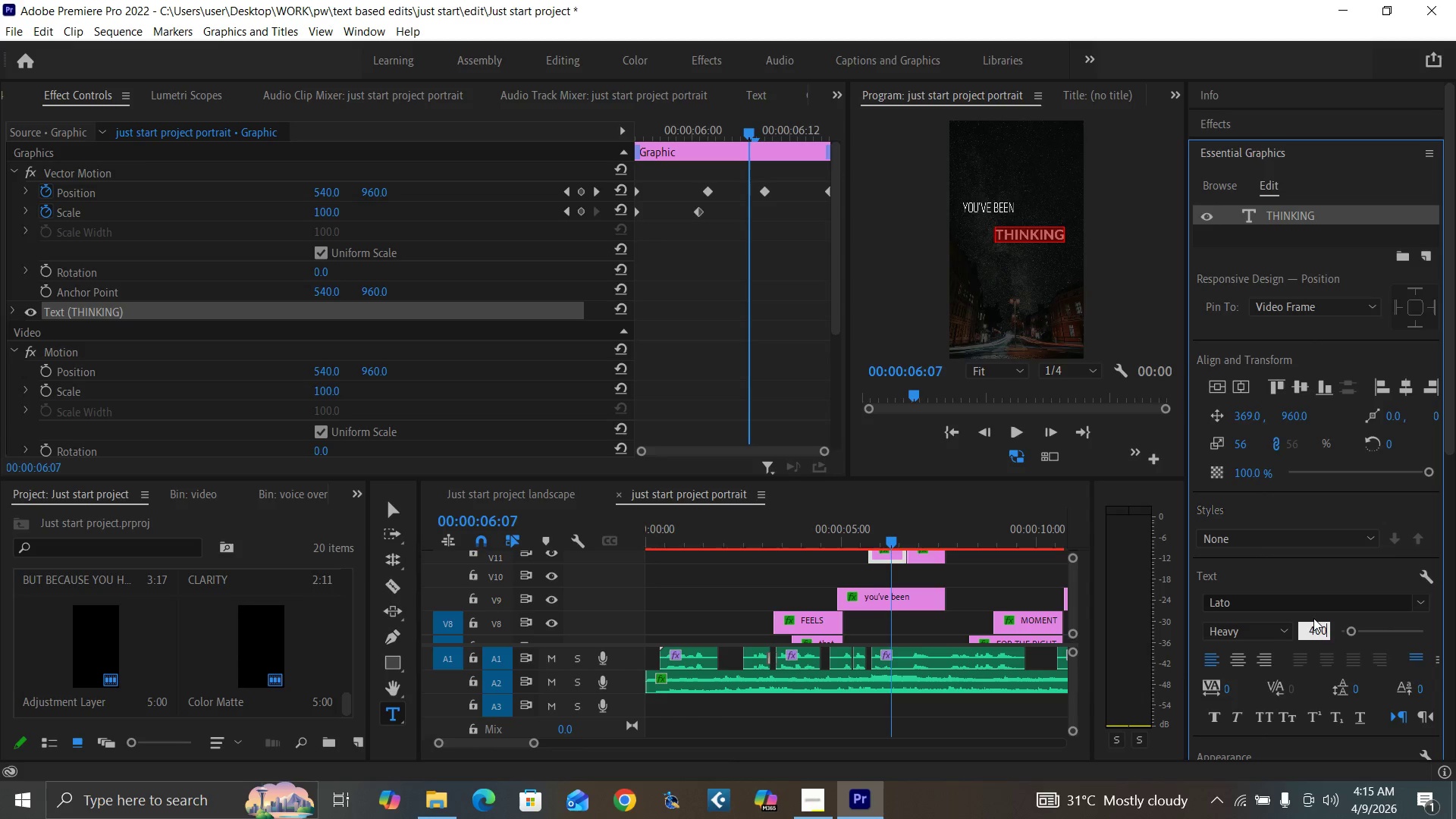 
key(Enter)
 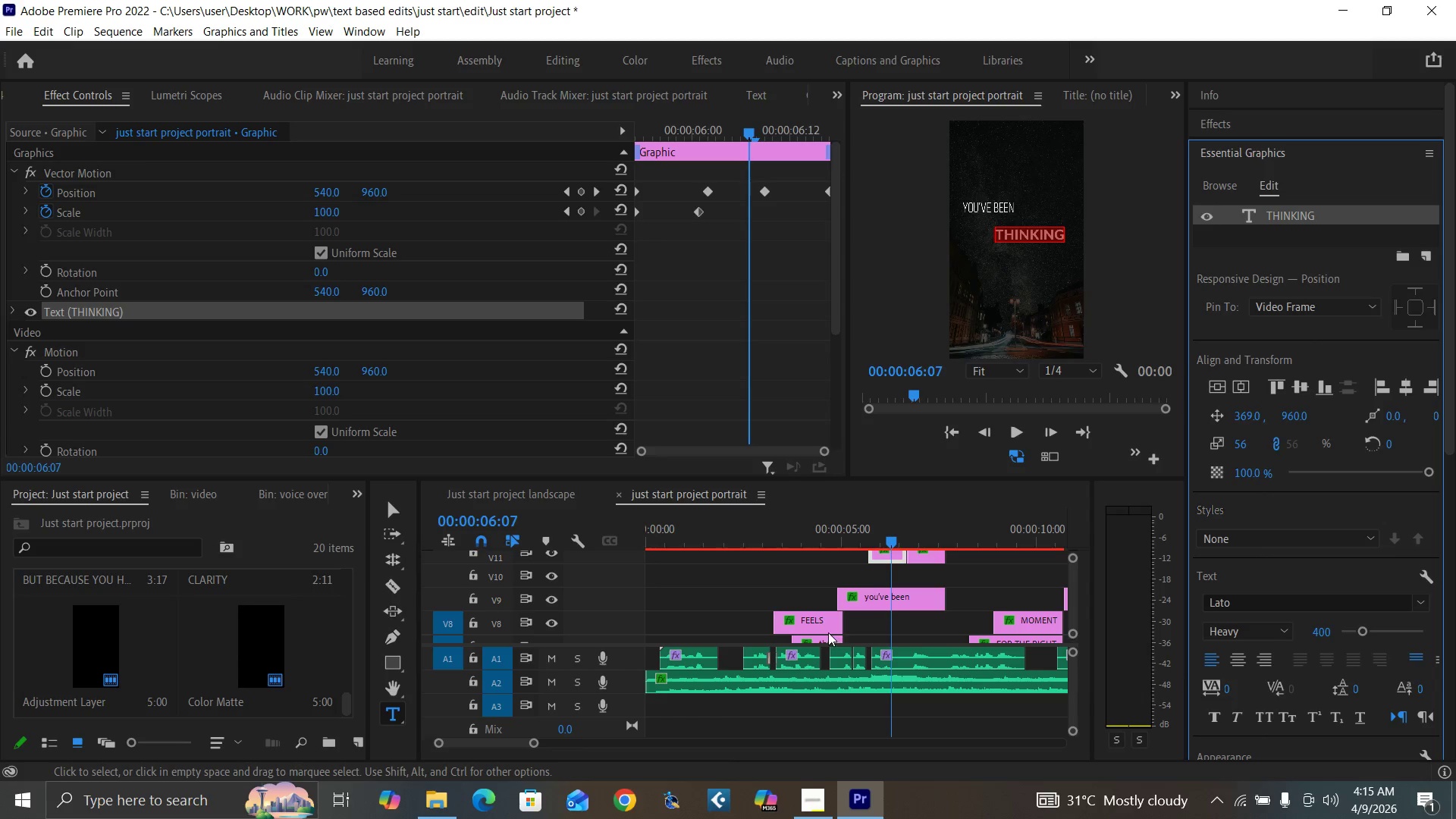 
left_click([816, 620])
 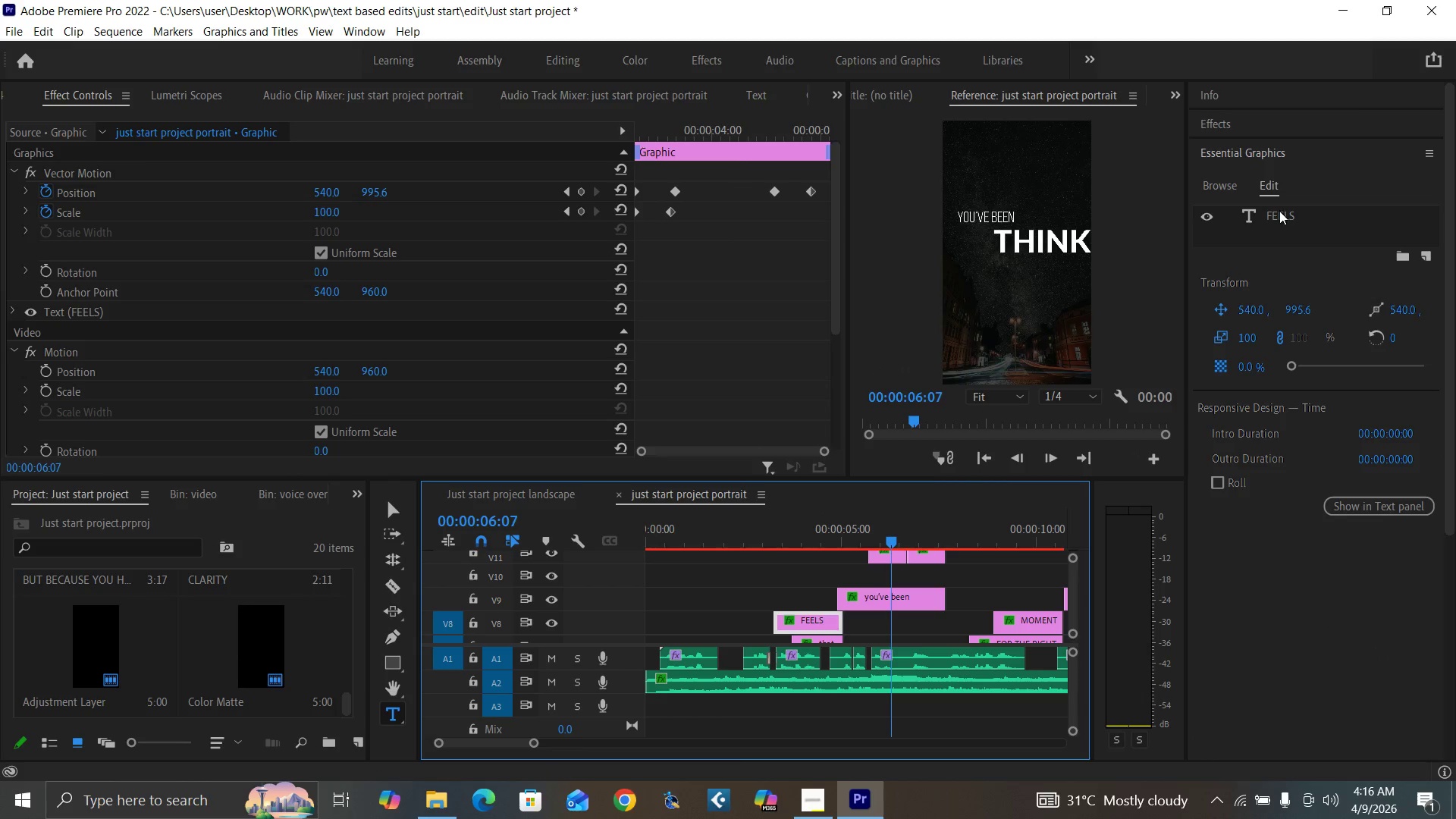 
double_click([1281, 211])
 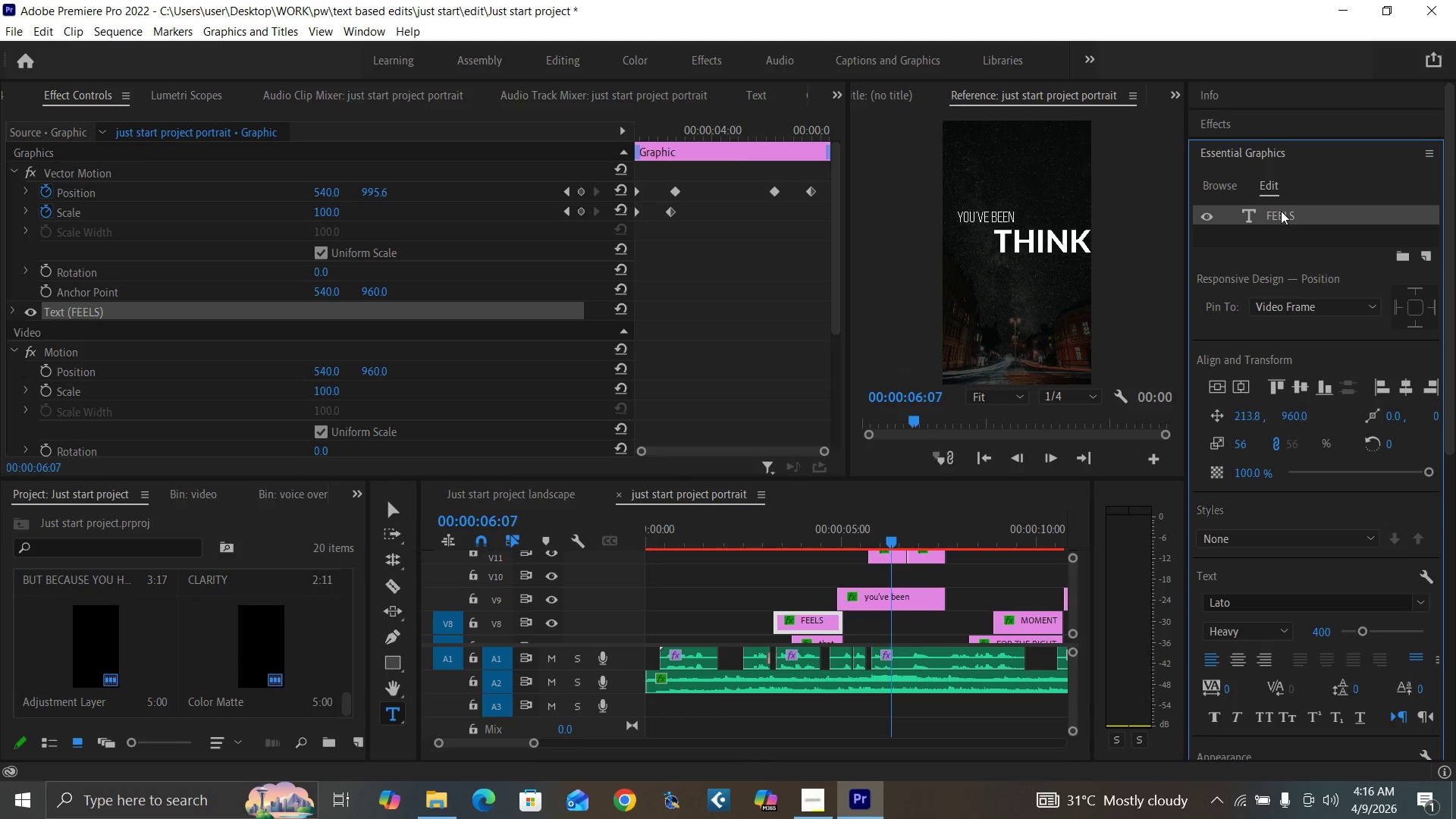 
triple_click([1281, 211])
 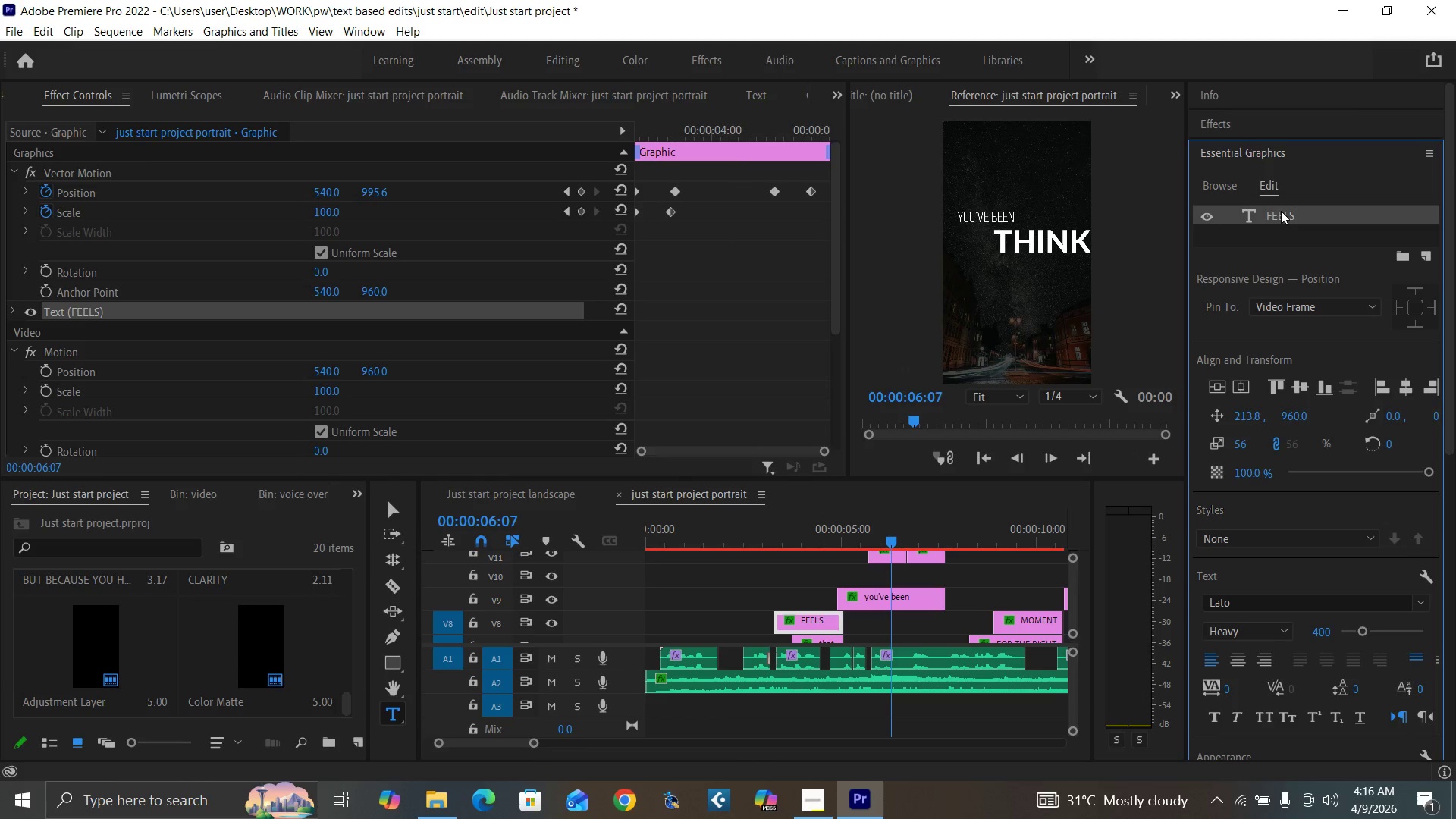 
triple_click([1281, 211])
 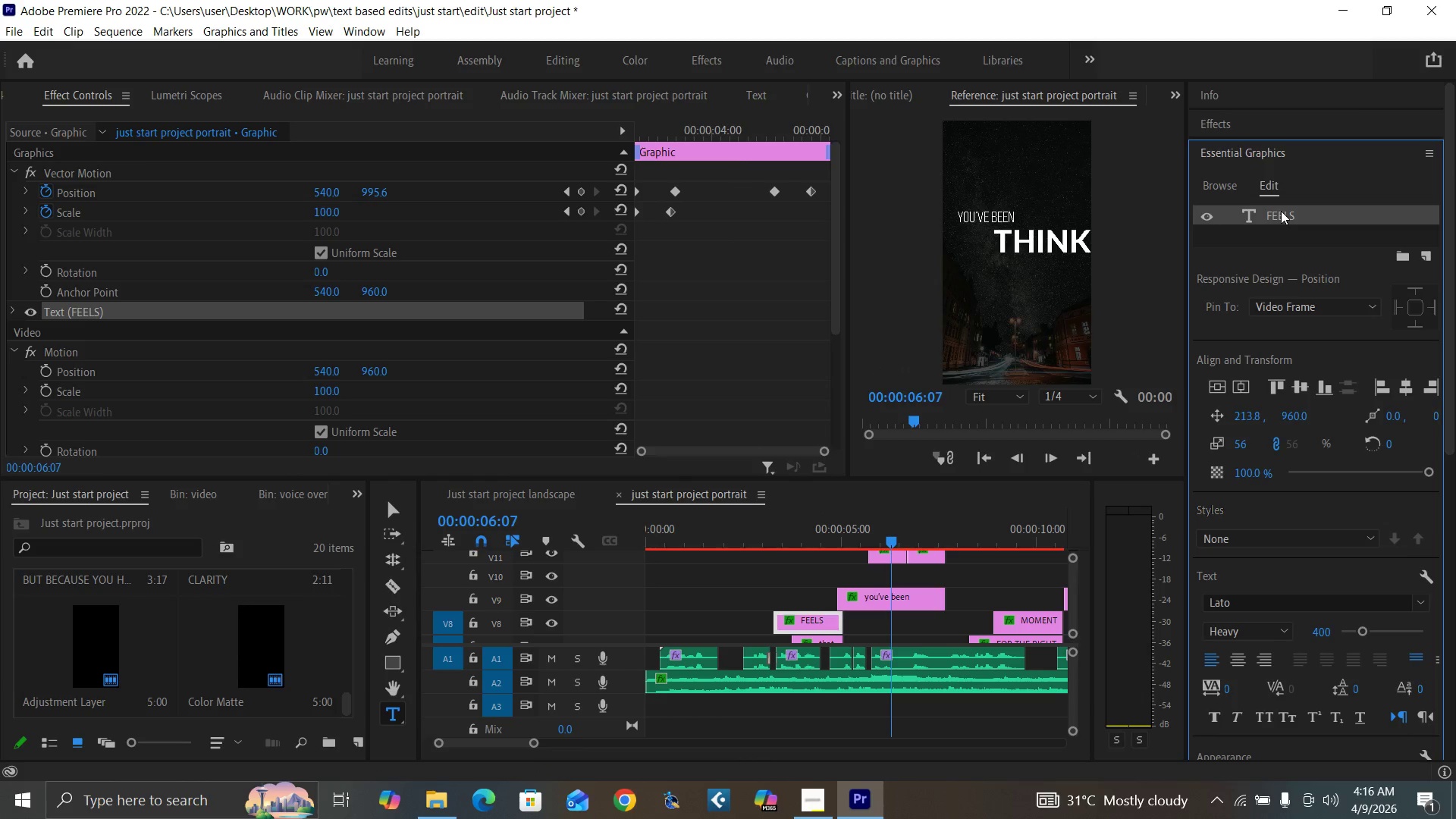 
triple_click([1281, 211])
 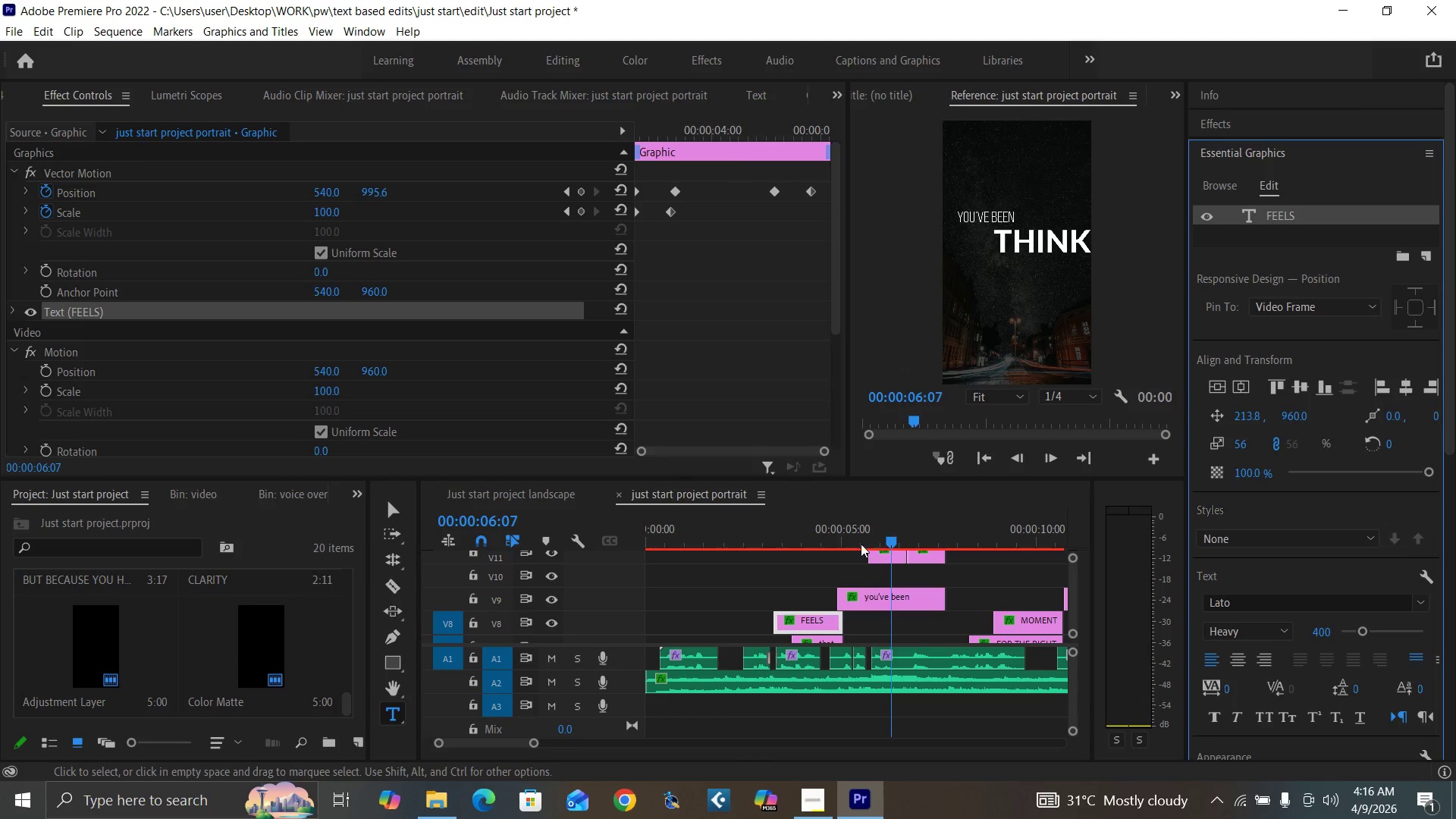 
left_click([818, 540])
 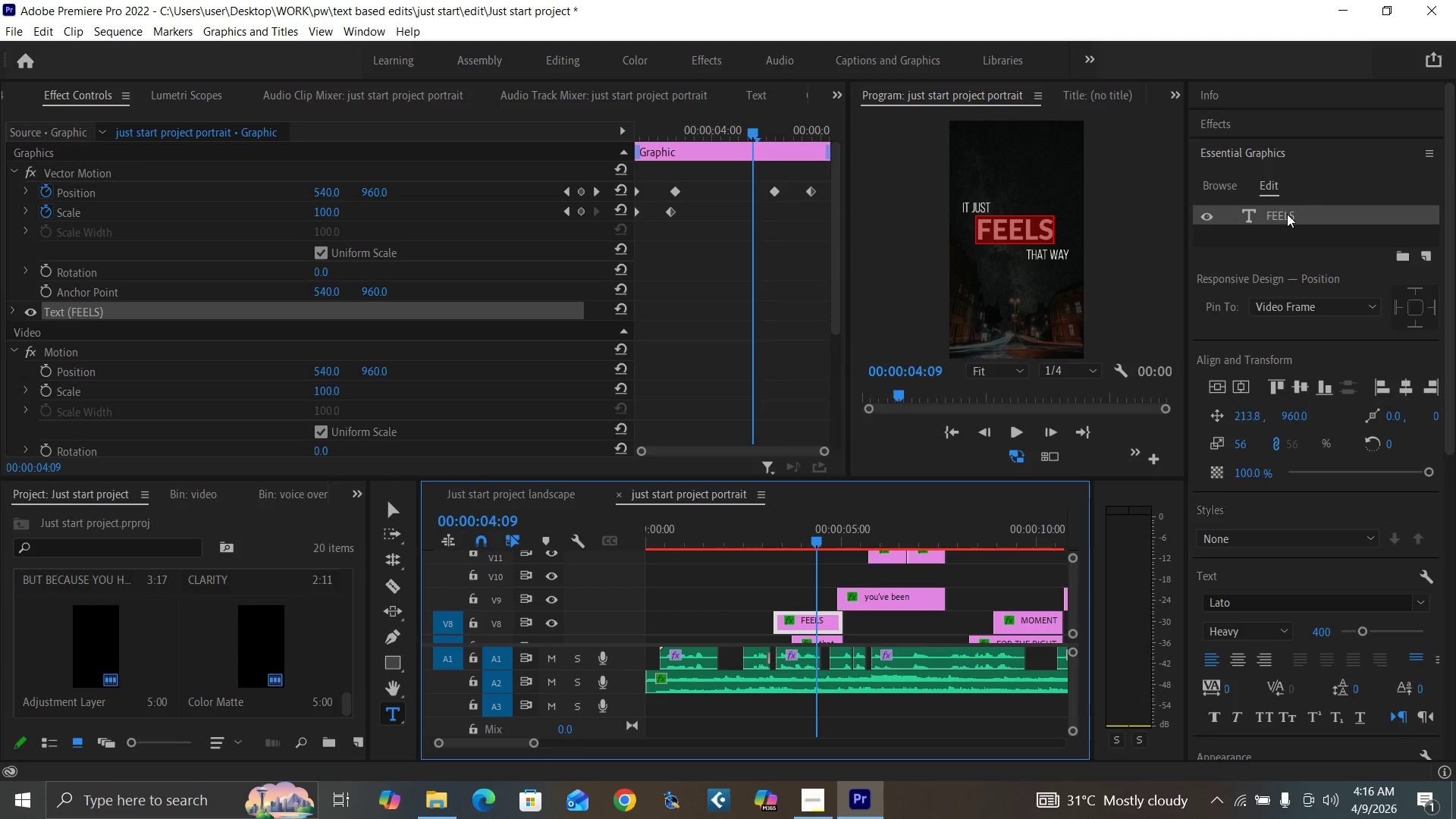 
left_click([1285, 215])
 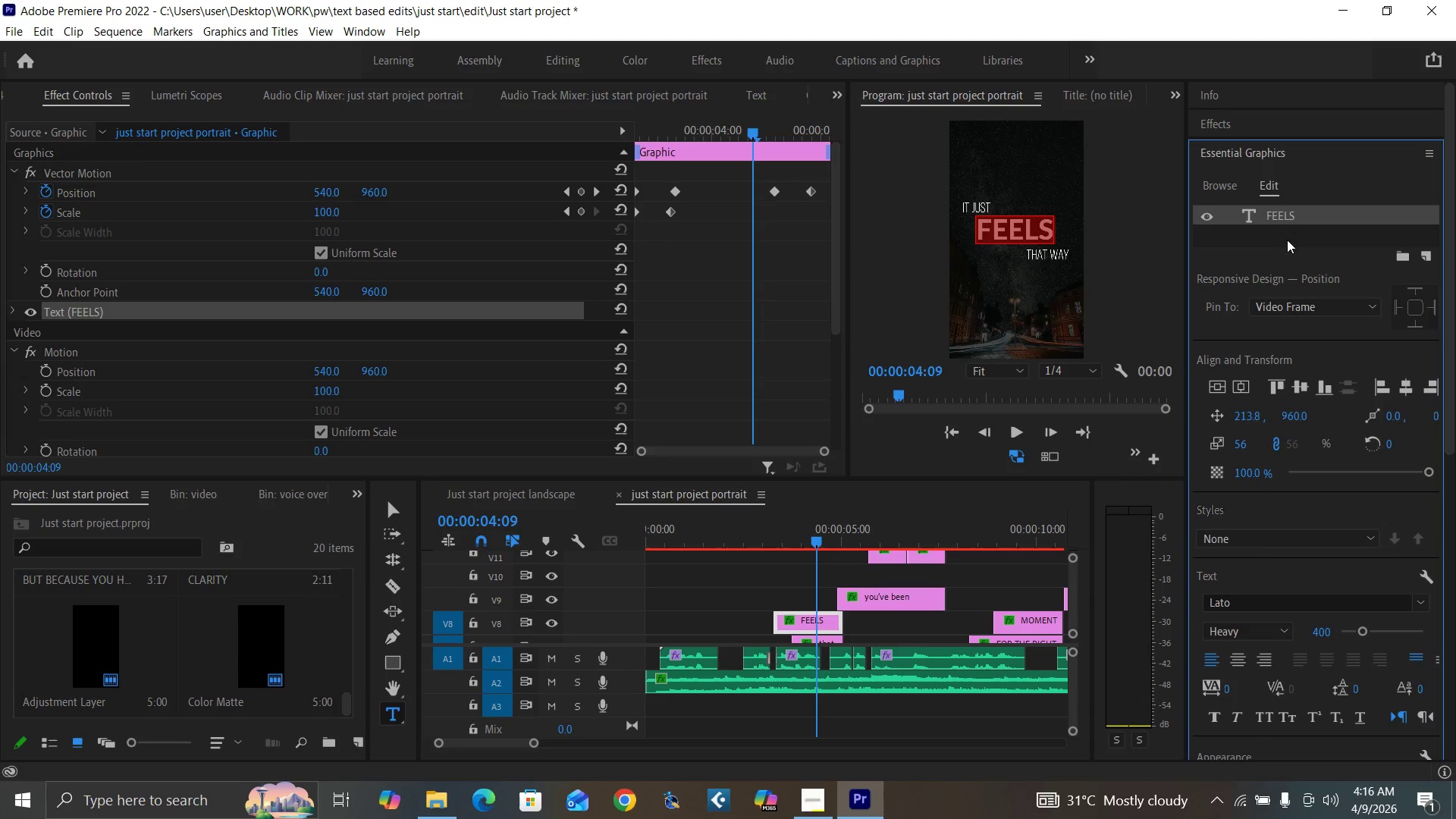 
left_click([888, 536])
 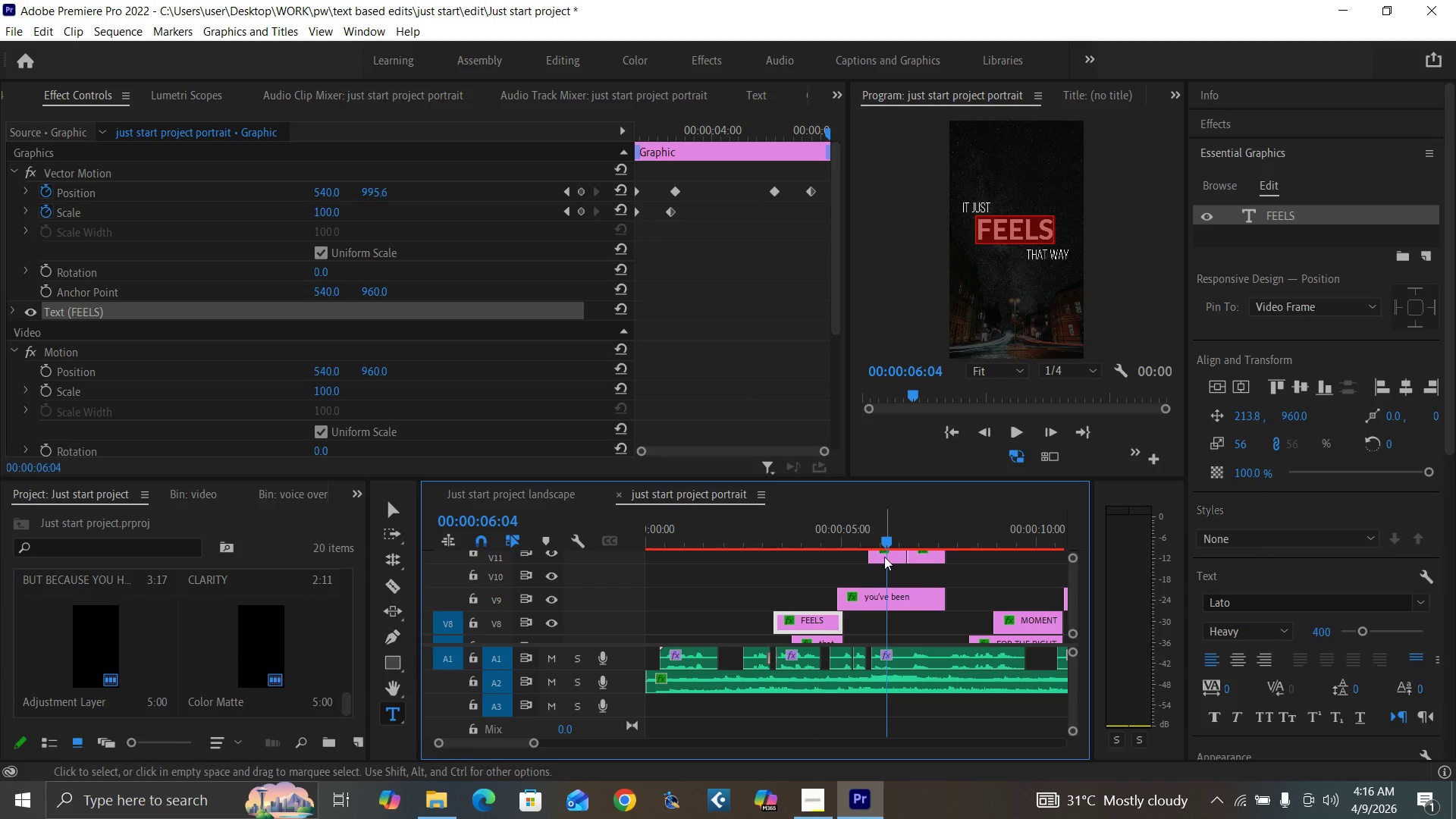 
left_click([884, 557])
 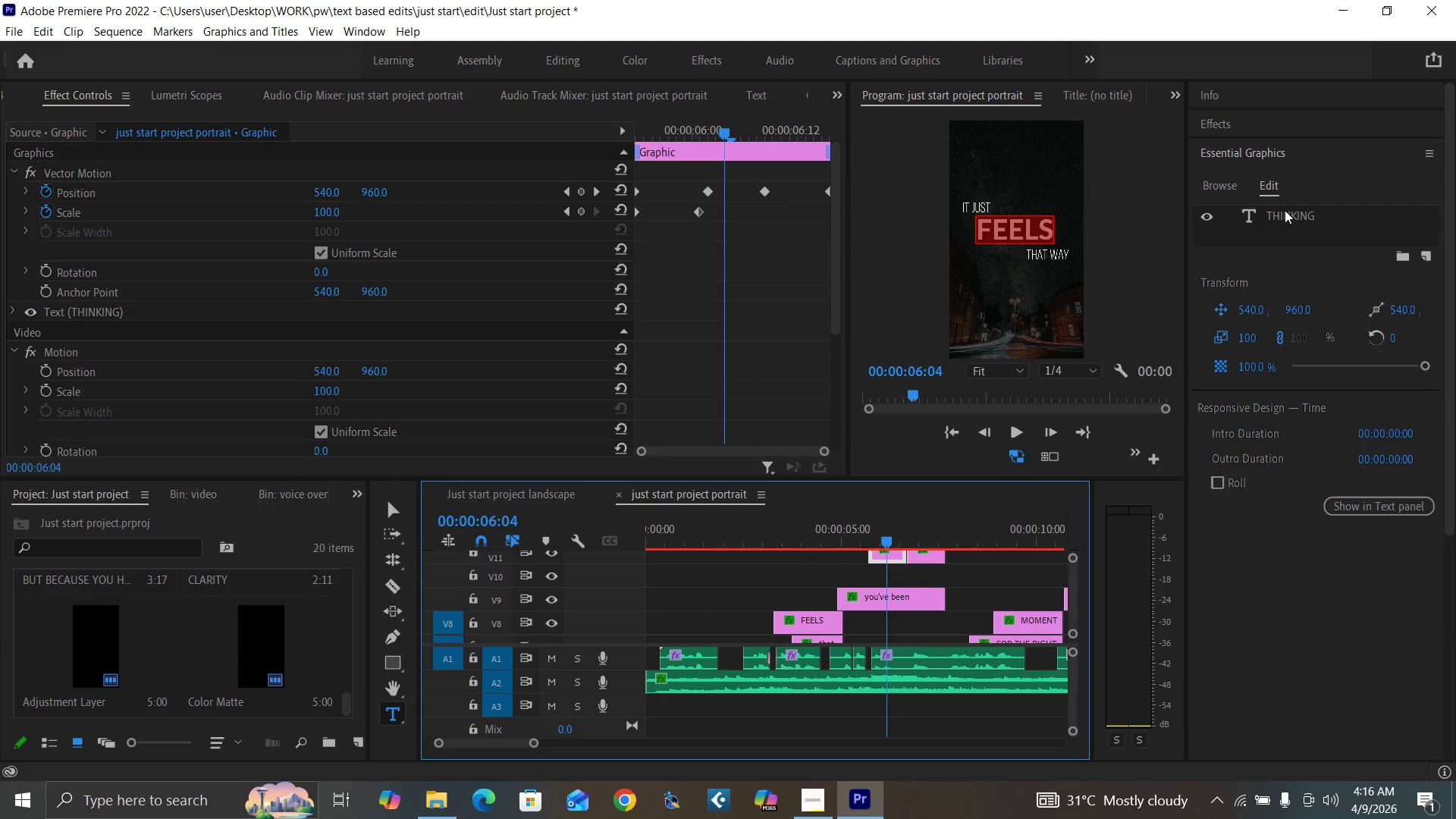 
double_click([1285, 210])
 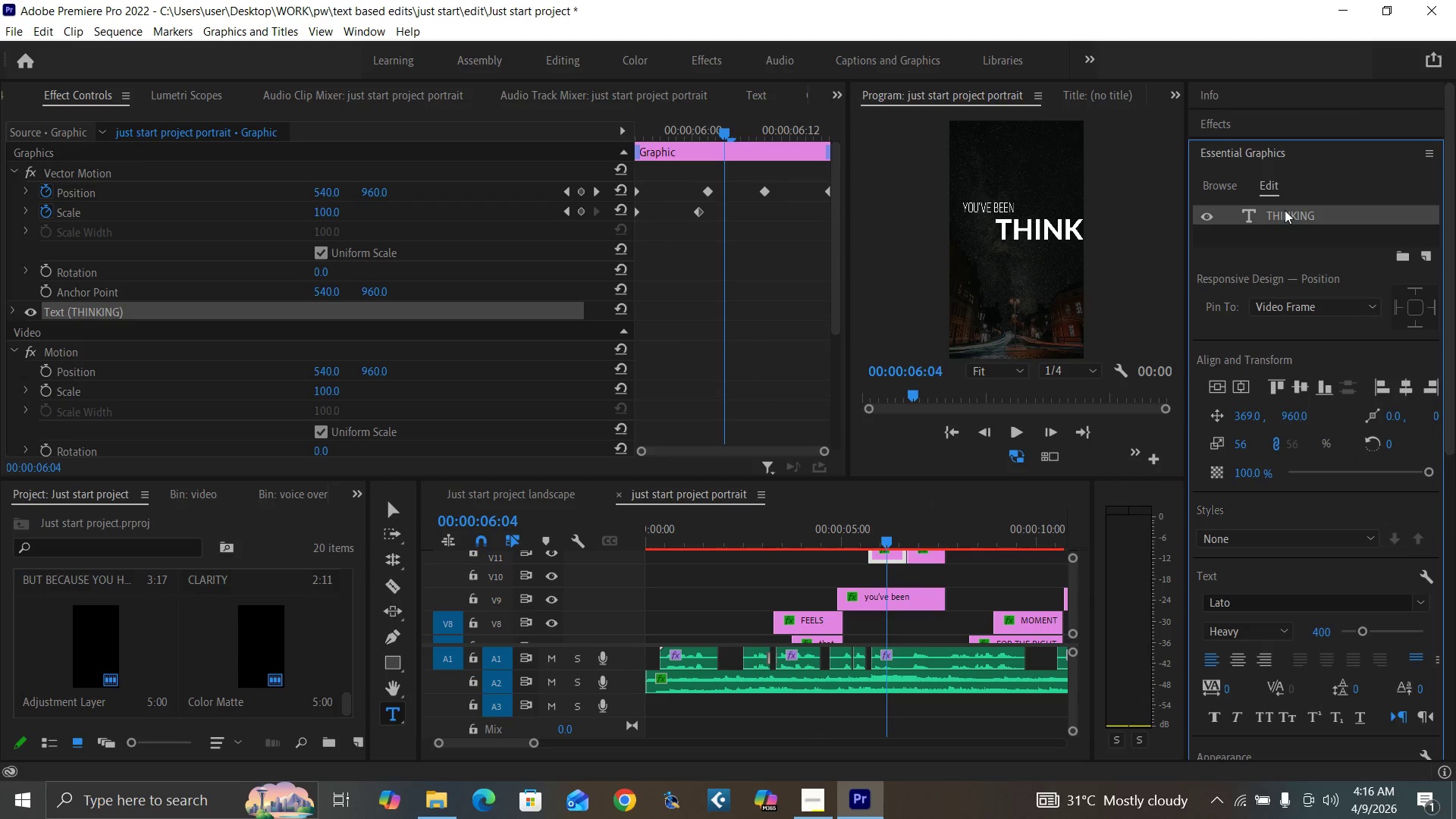 
triple_click([1285, 210])
 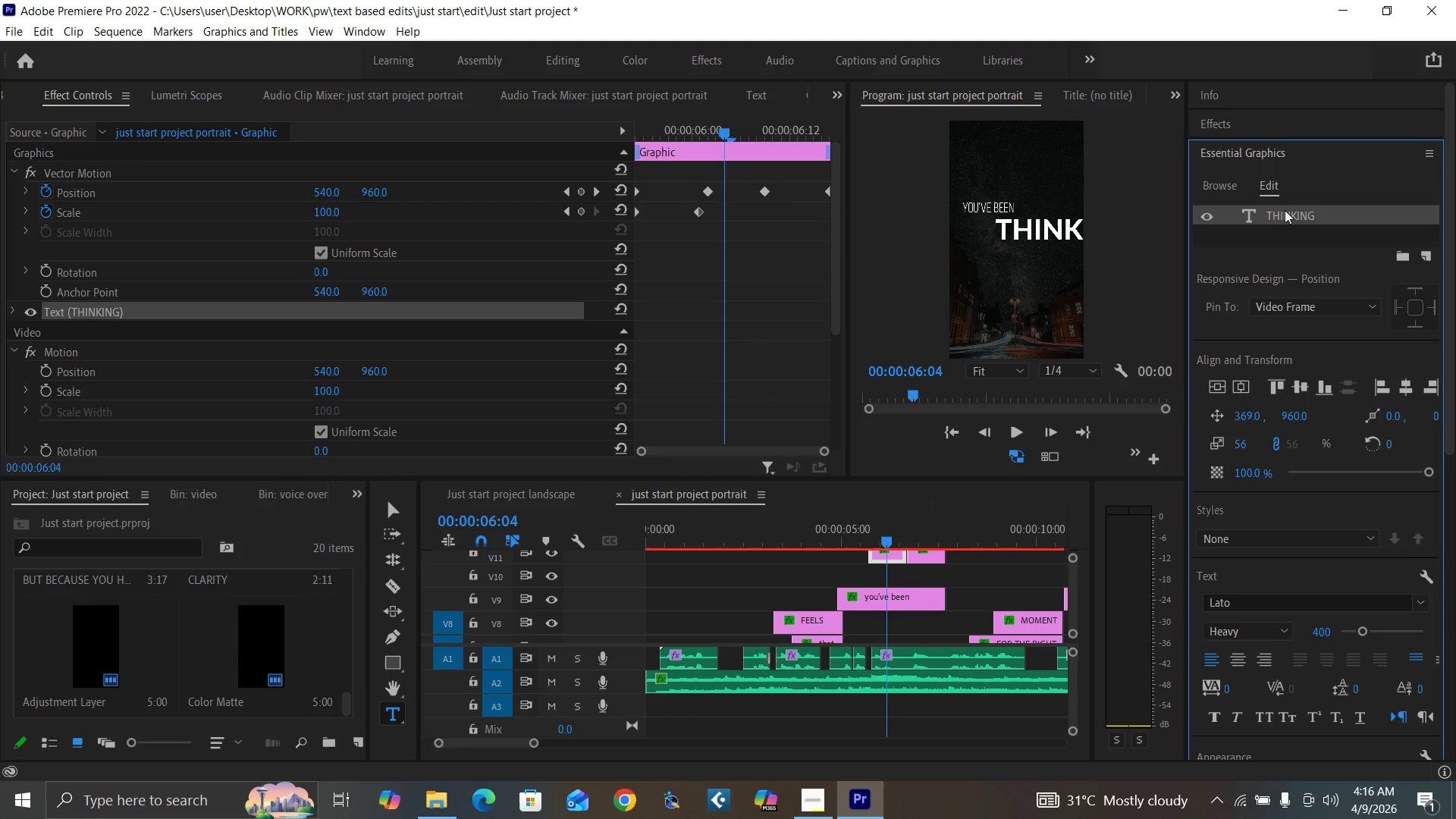 
triple_click([1285, 210])
 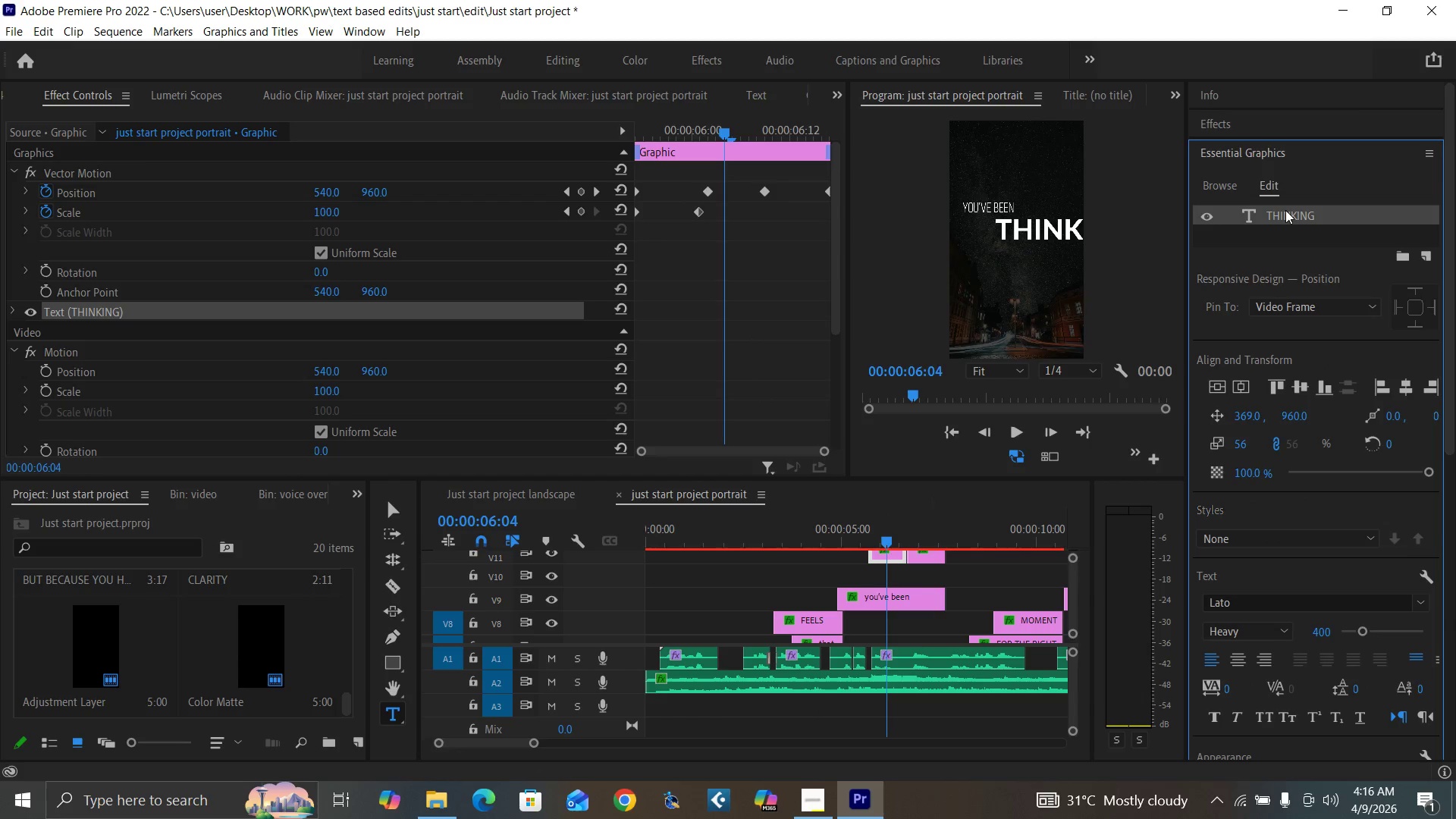 
triple_click([1285, 210])
 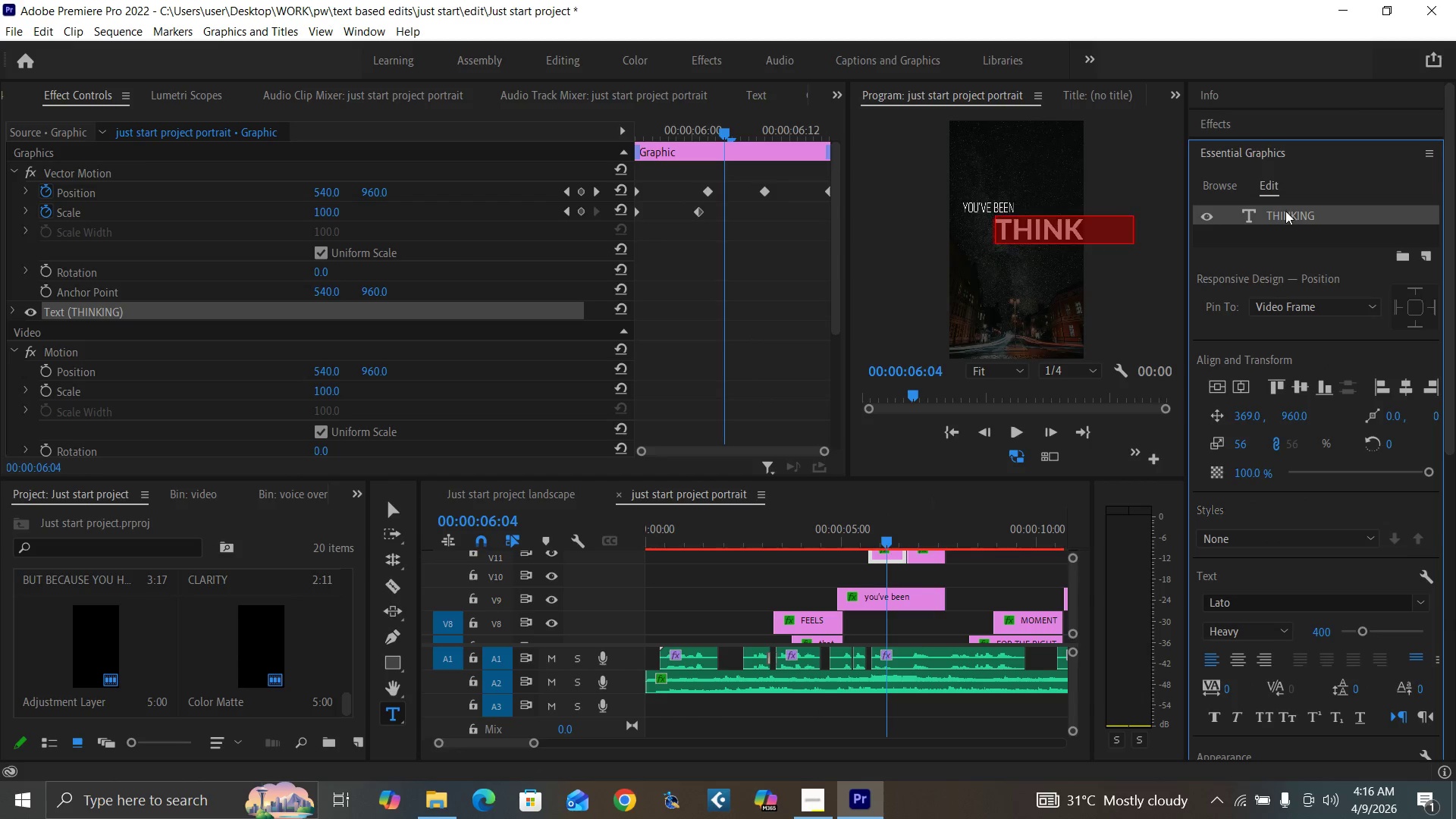 
triple_click([1285, 212])
 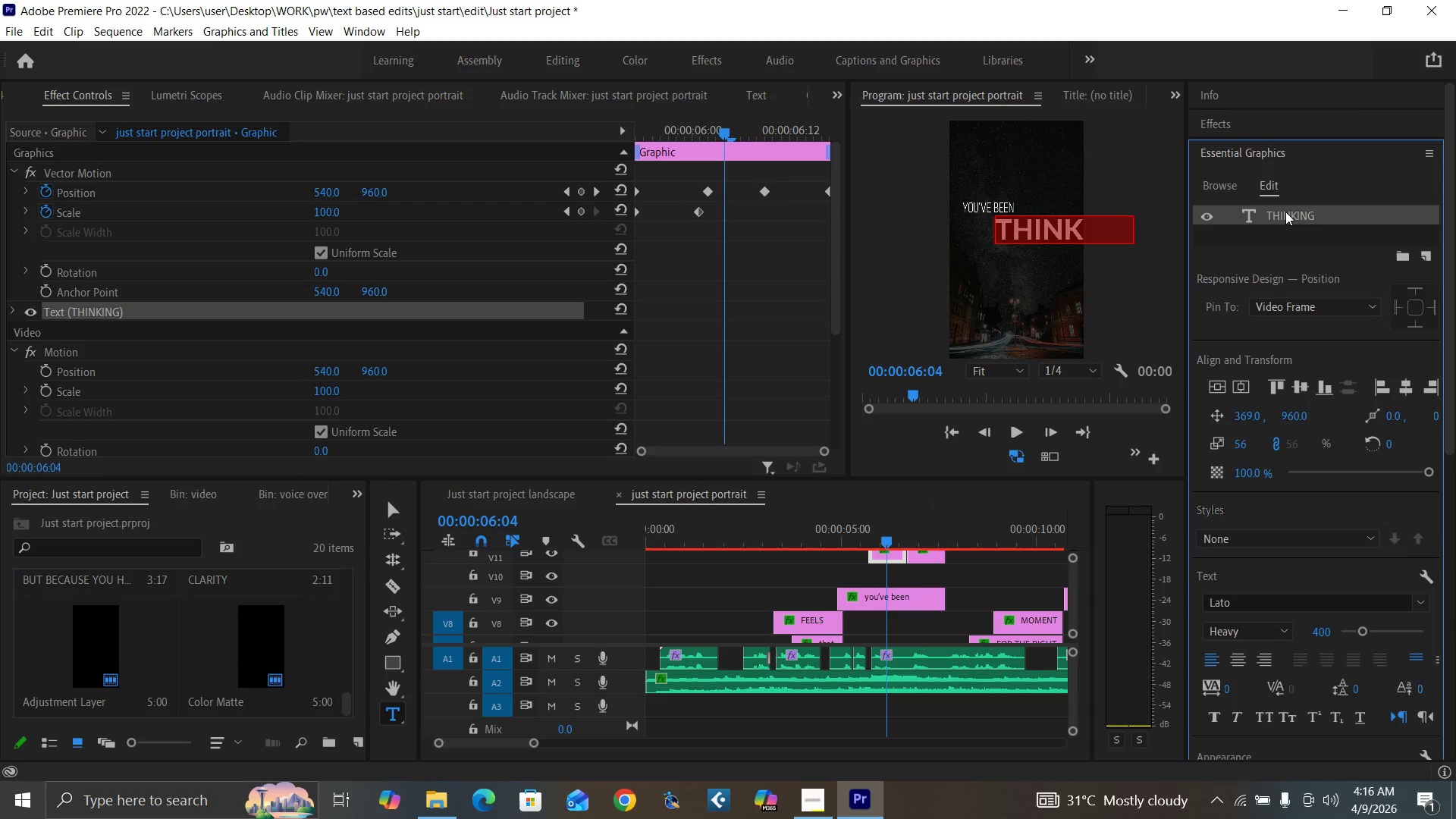 
triple_click([1285, 212])
 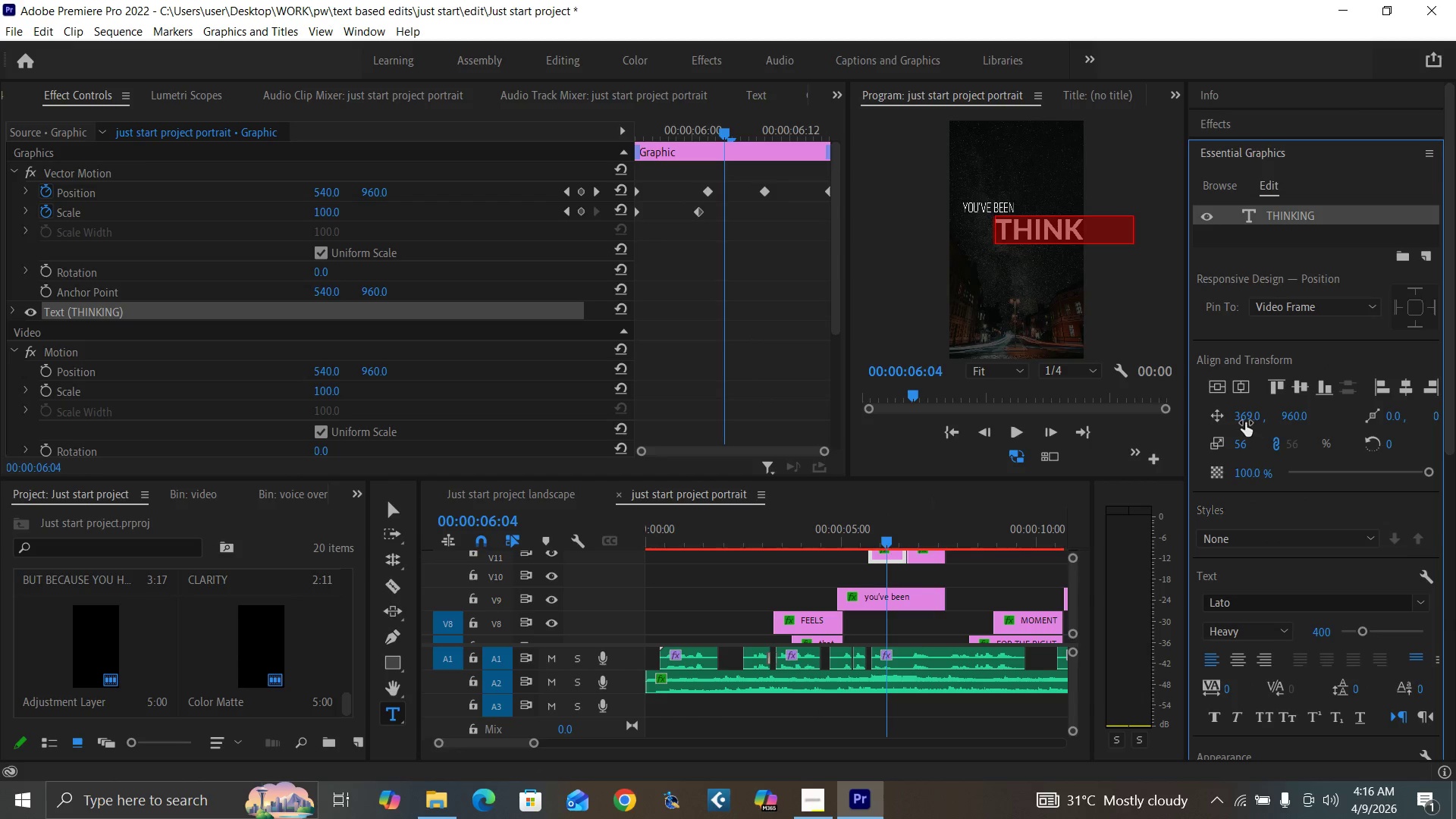 
left_click_drag(start_coordinate=[1244, 416], to_coordinate=[898, 479])
 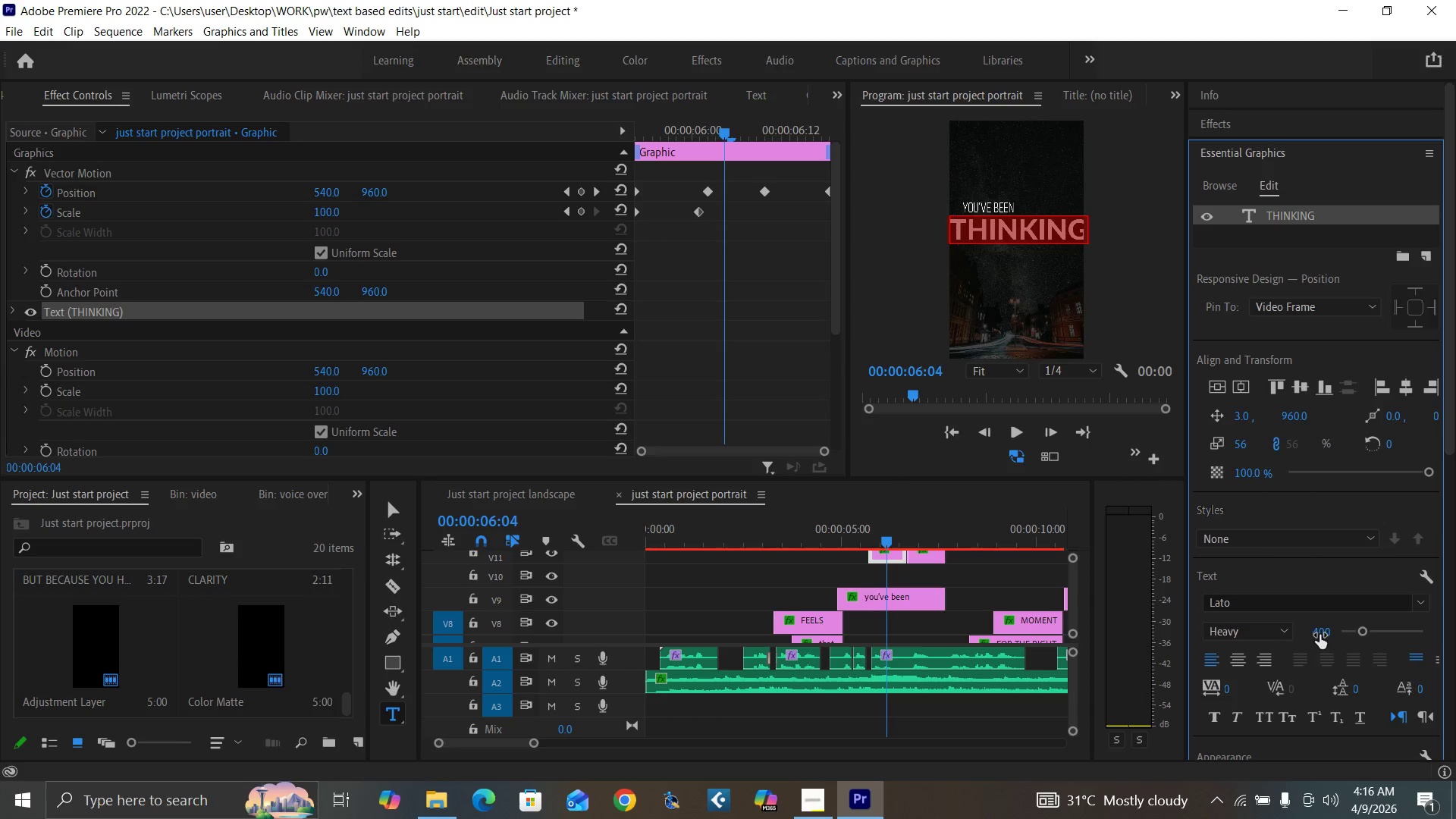 
left_click([1318, 632])
 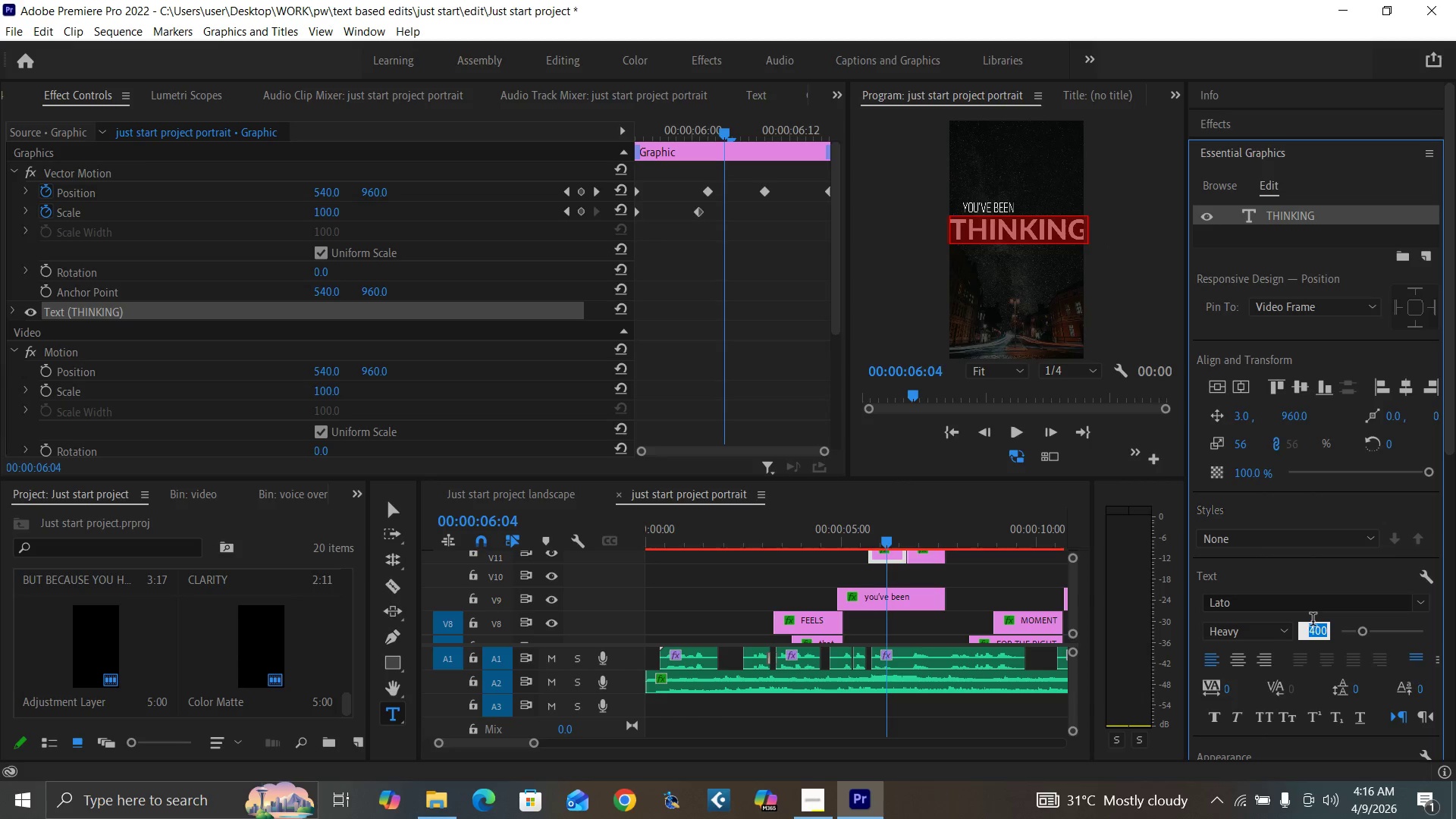 
type(350)
 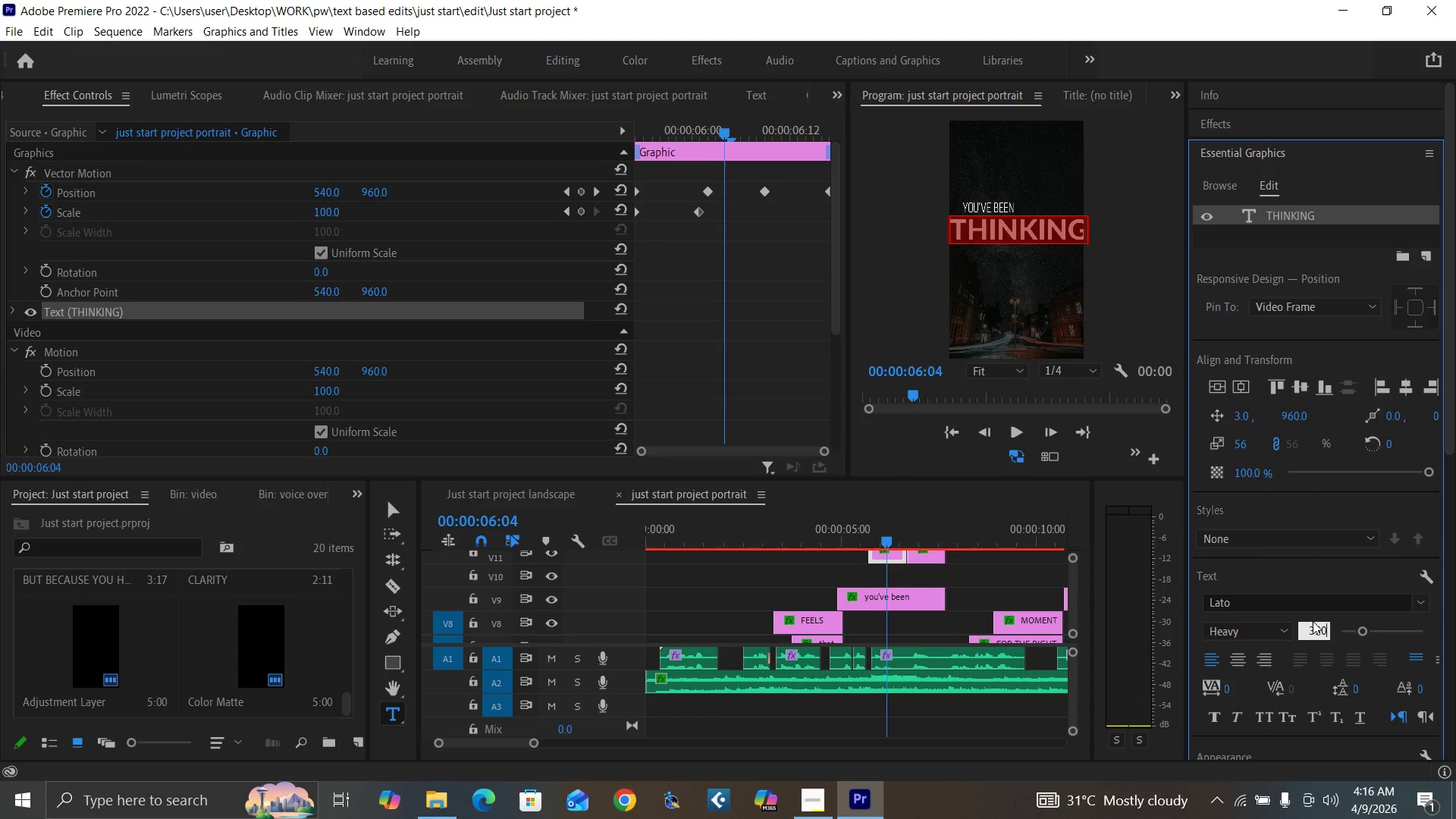 
key(Enter)
 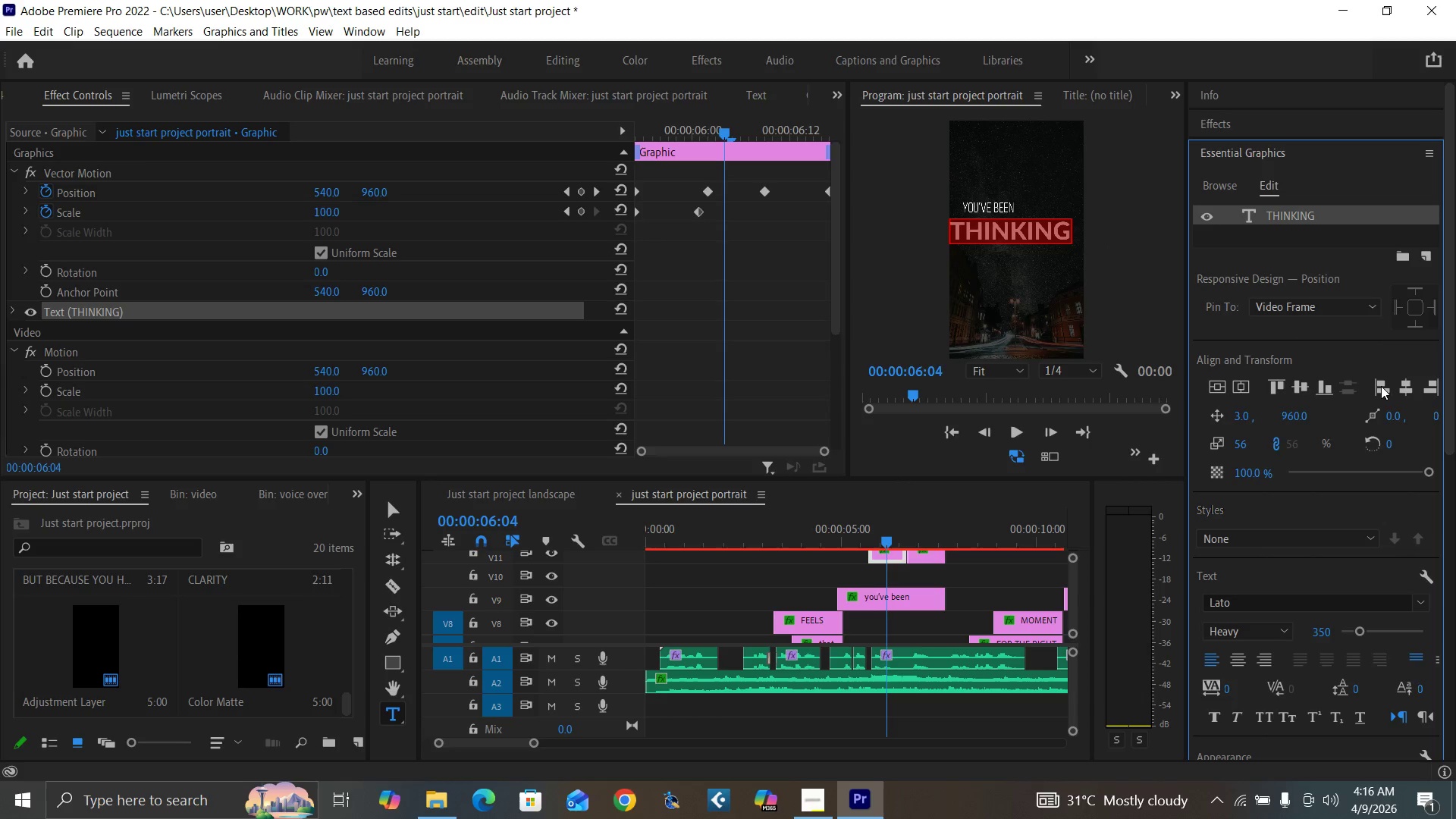 
left_click([1406, 388])
 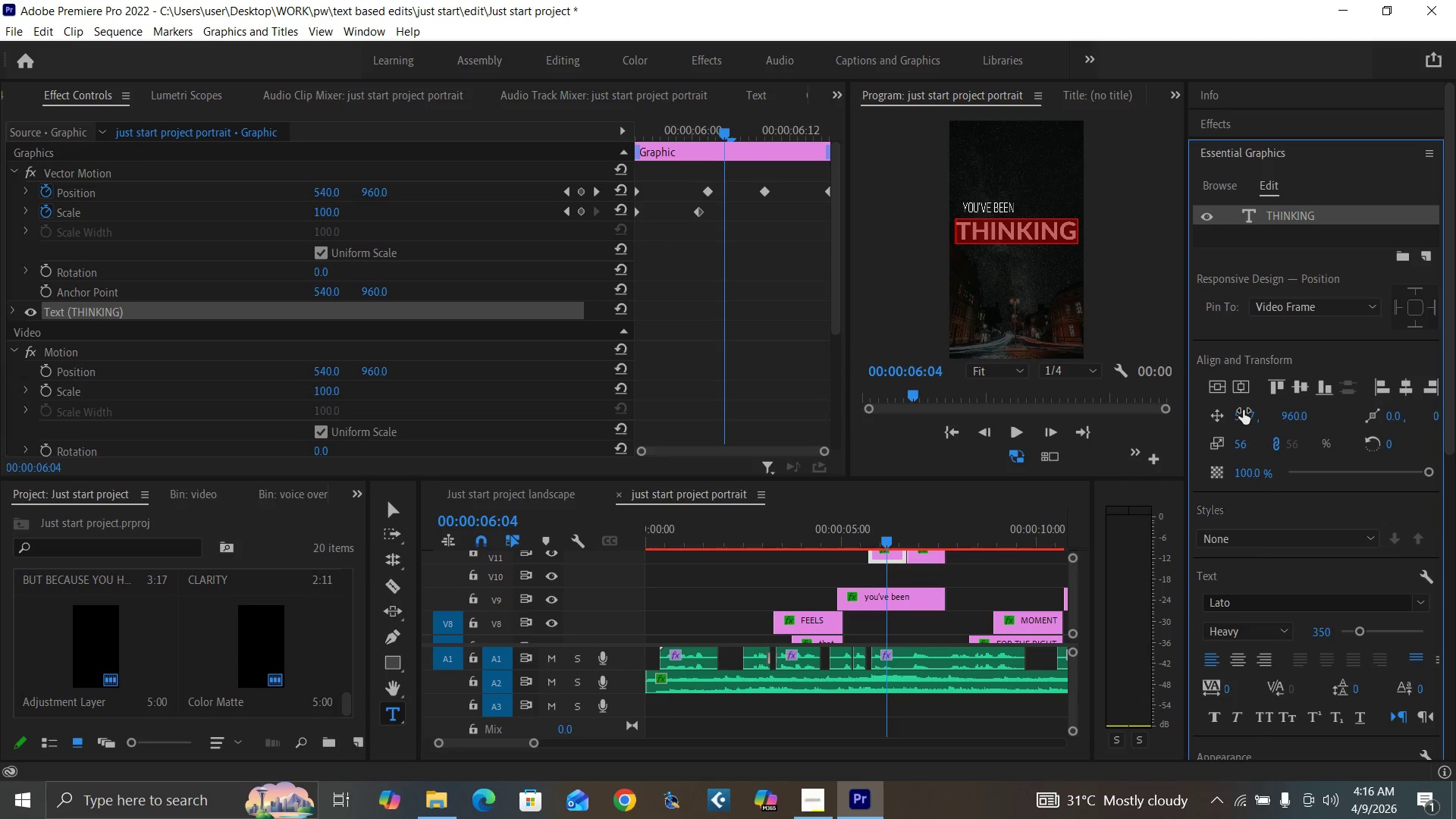 
left_click_drag(start_coordinate=[1243, 414], to_coordinate=[1250, 414])
 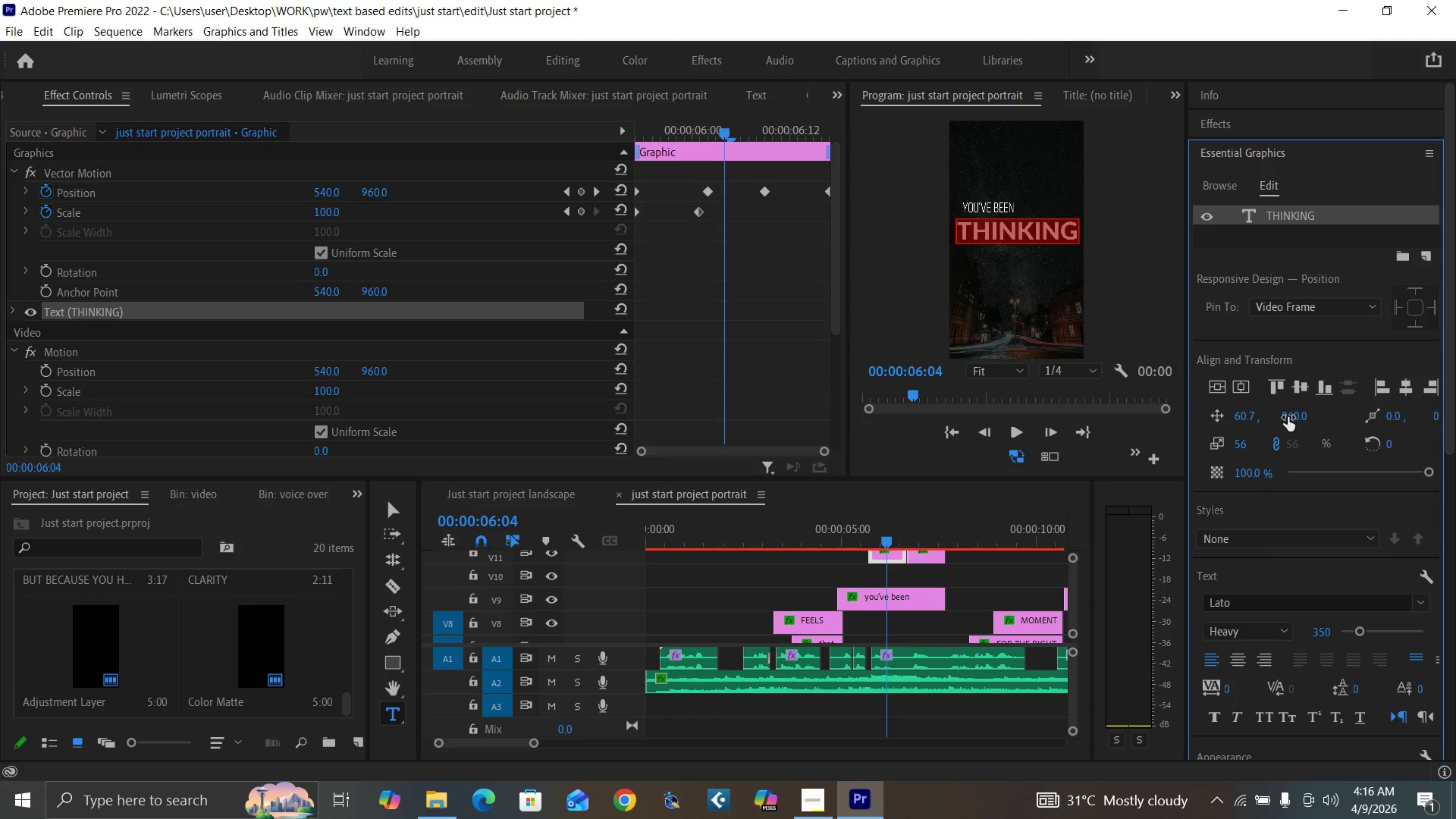 
key(Control+Z)
 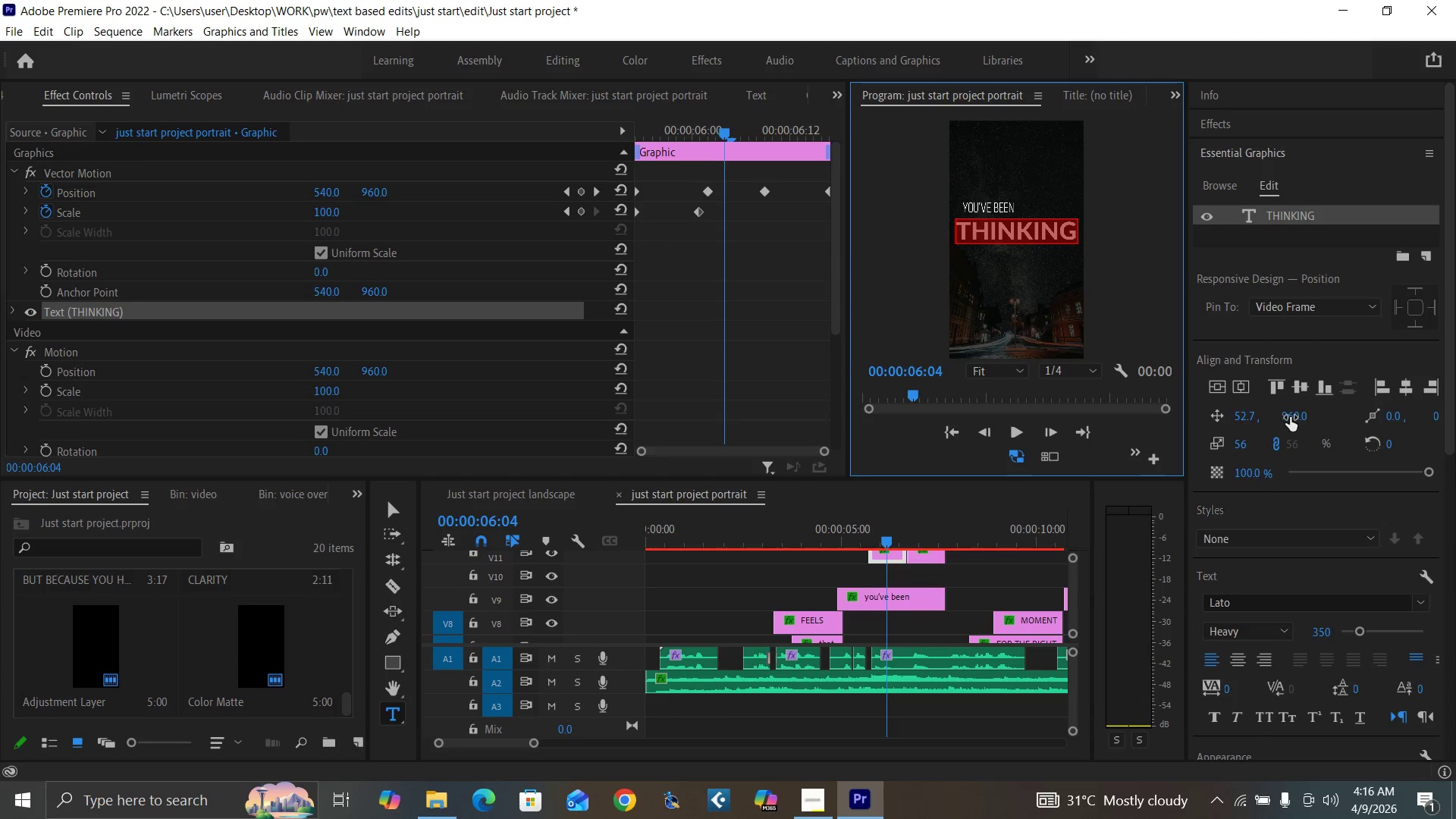 
key(Control+Backquote)
 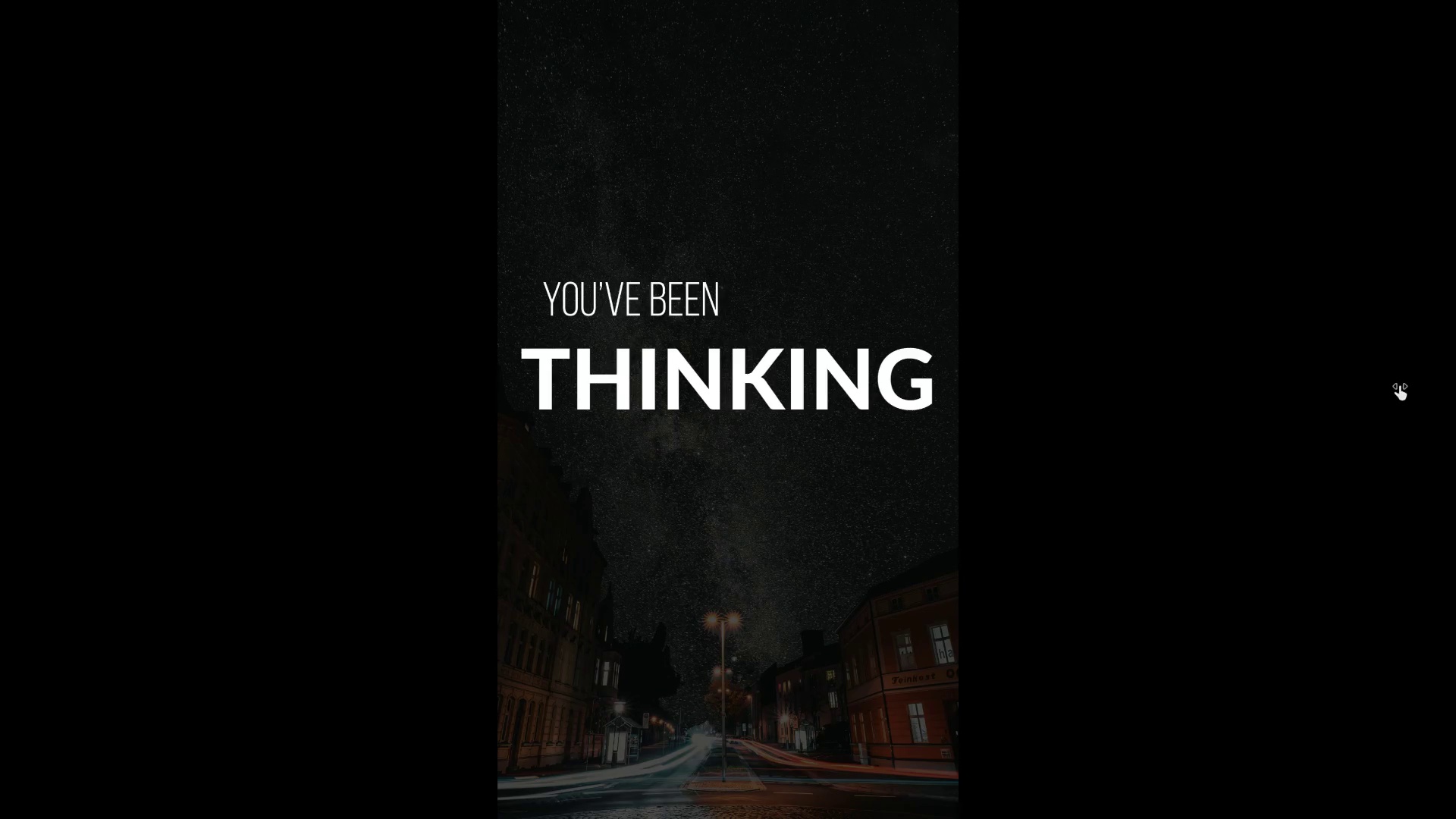 
hold_key(key=ControlLeft, duration=1.52)
 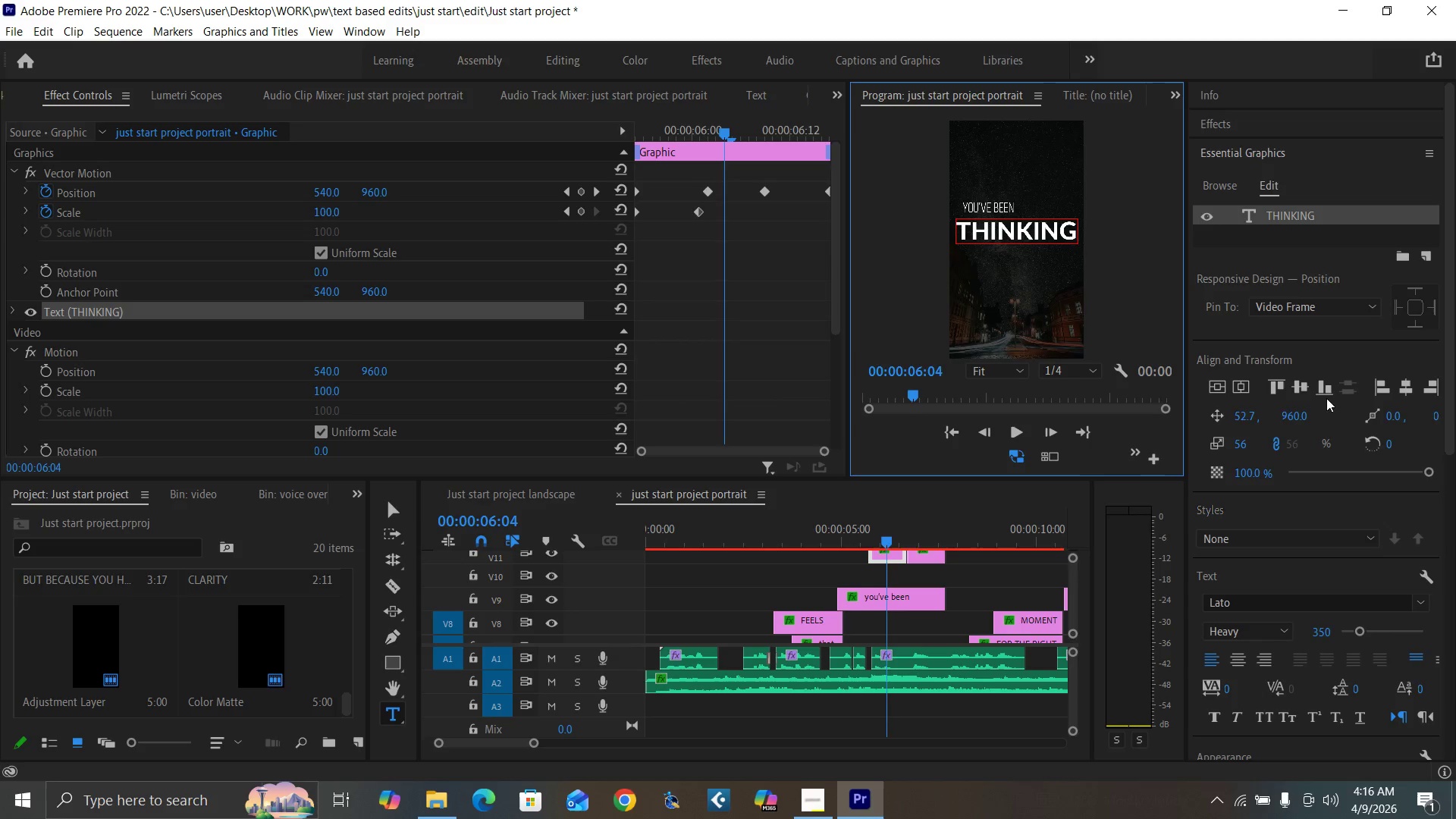 
key(Control+Backquote)
 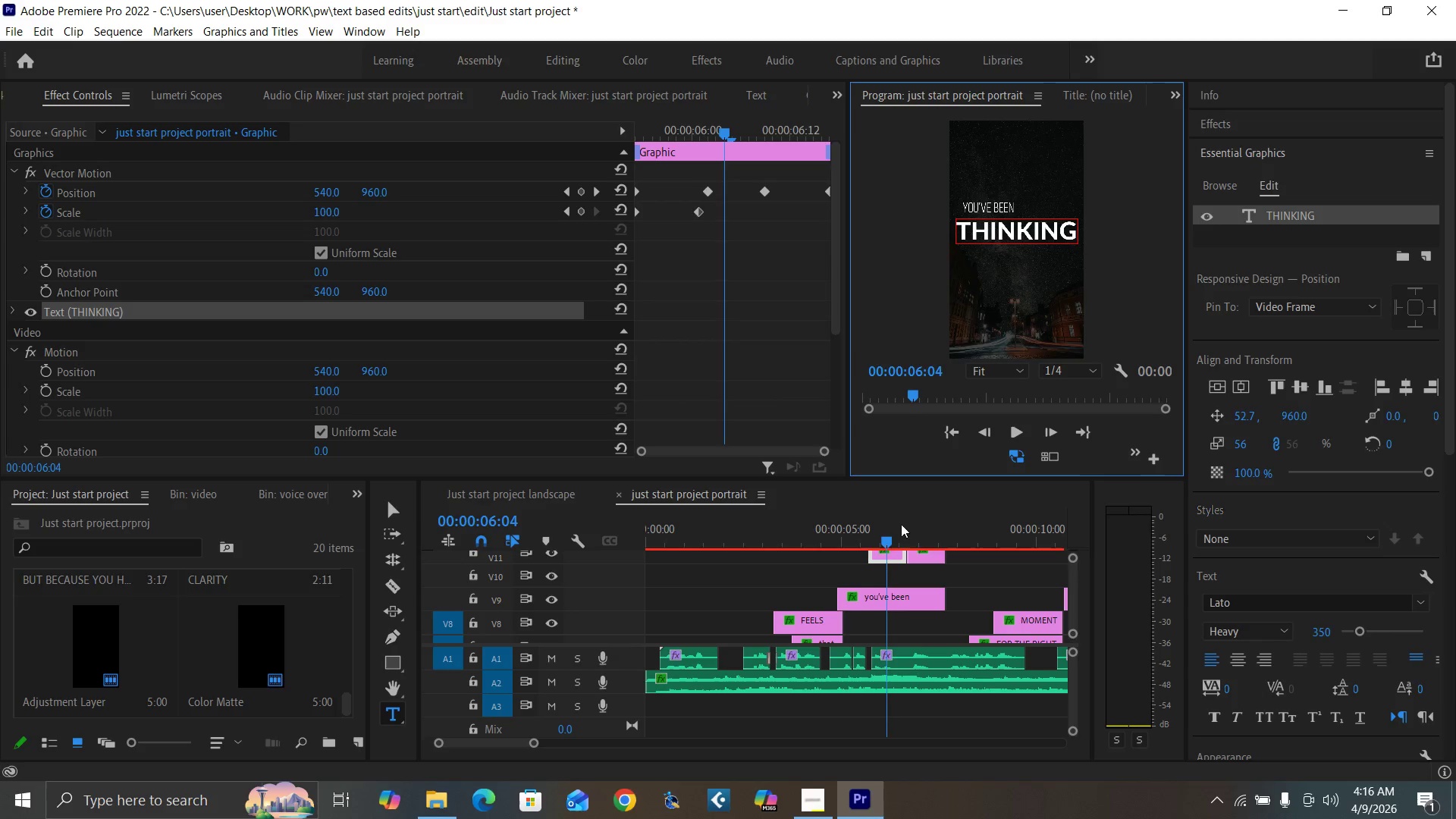 
left_click([836, 537])
 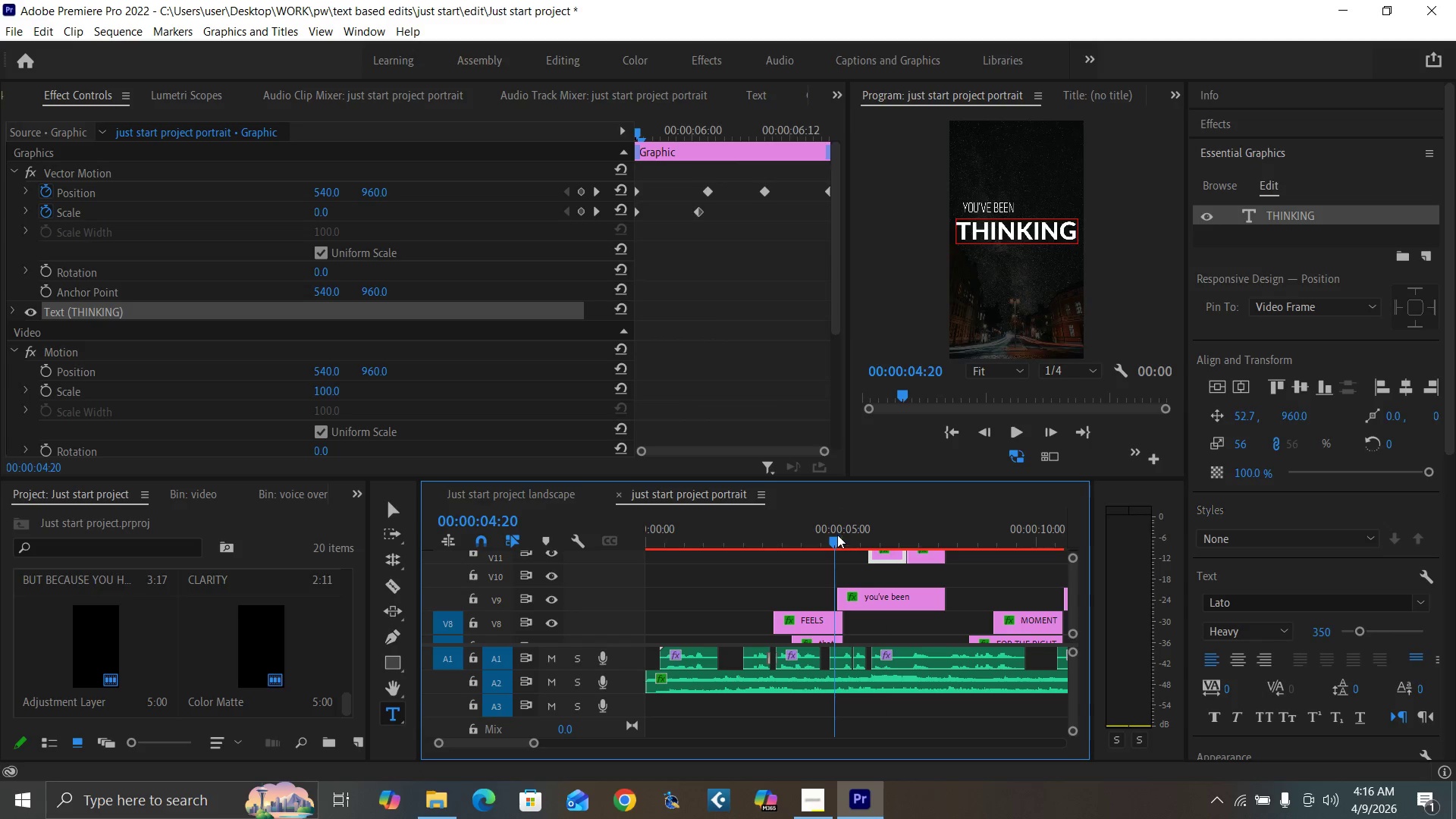 
key(Space)
 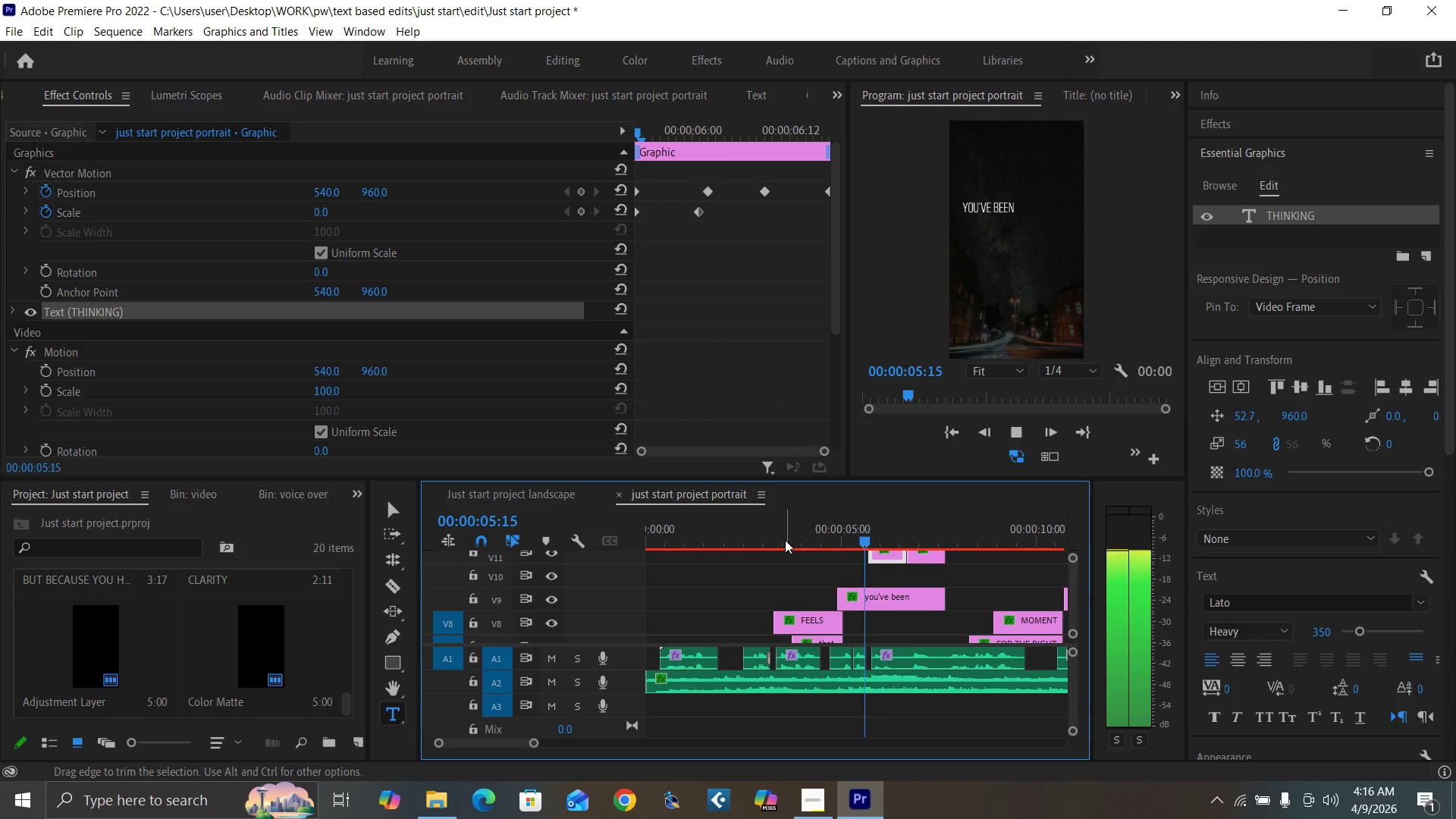 
left_click([785, 540])
 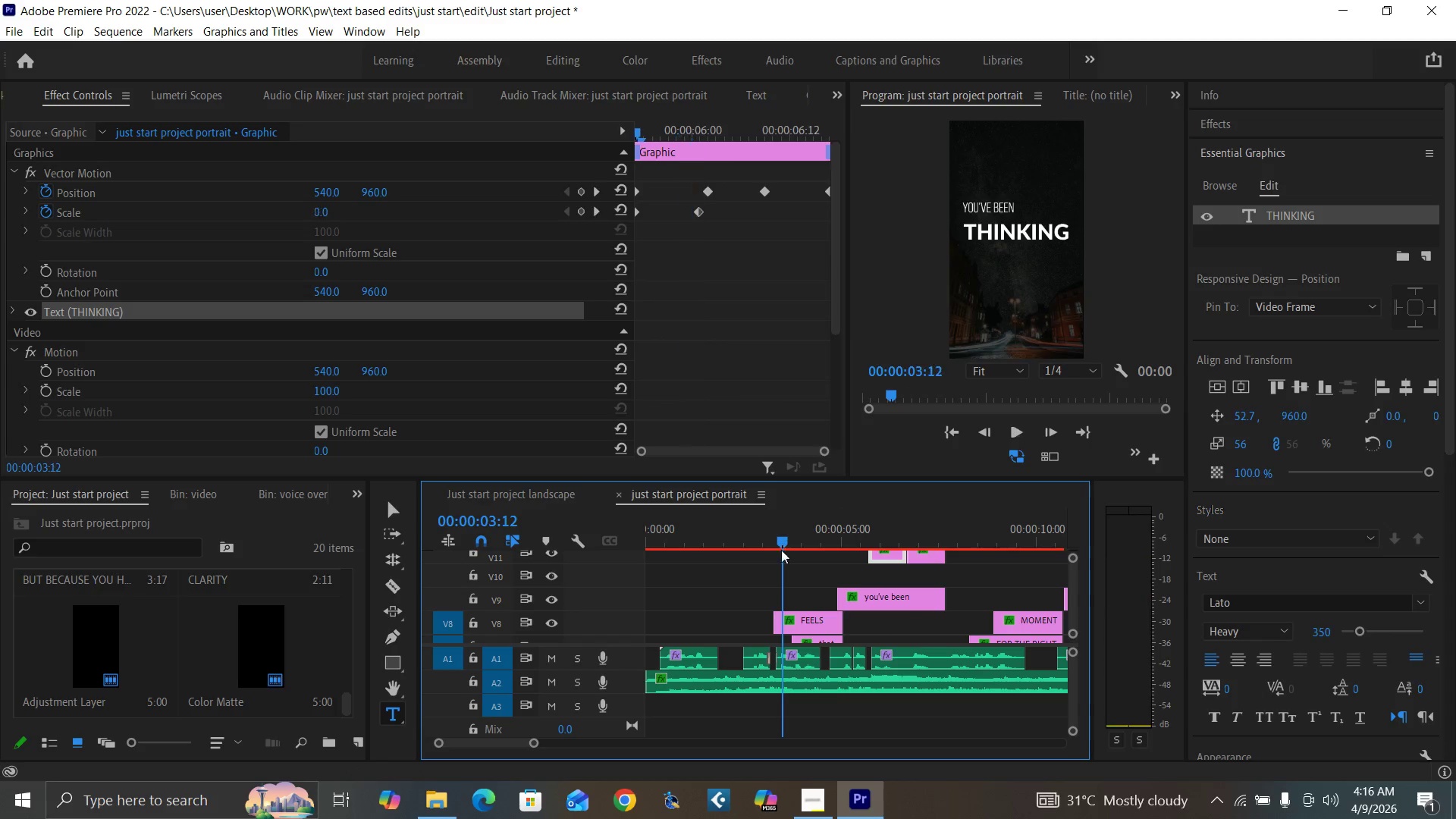 
key(Space)
 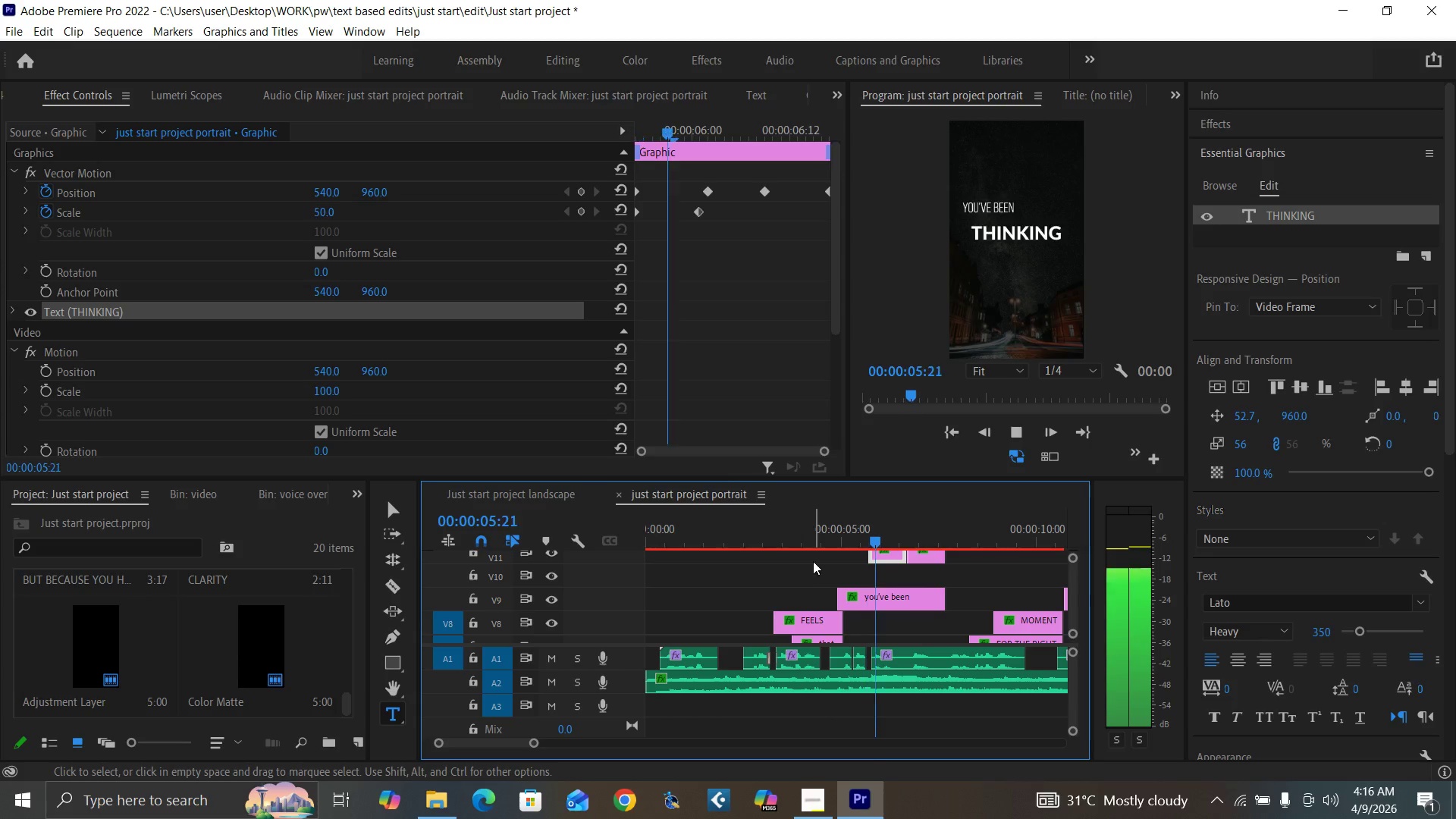 
wait(5.67)
 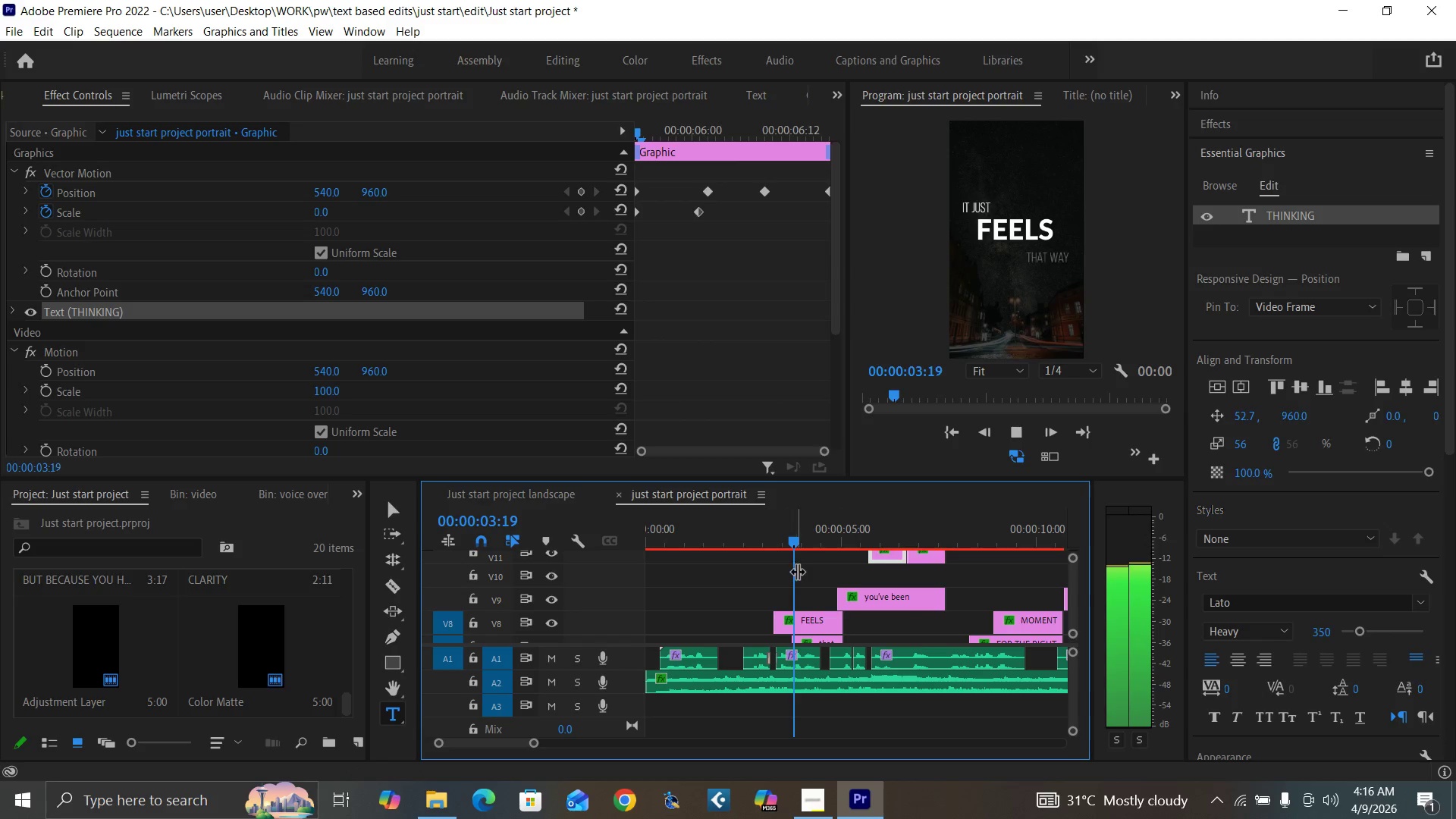 
key(Space)
 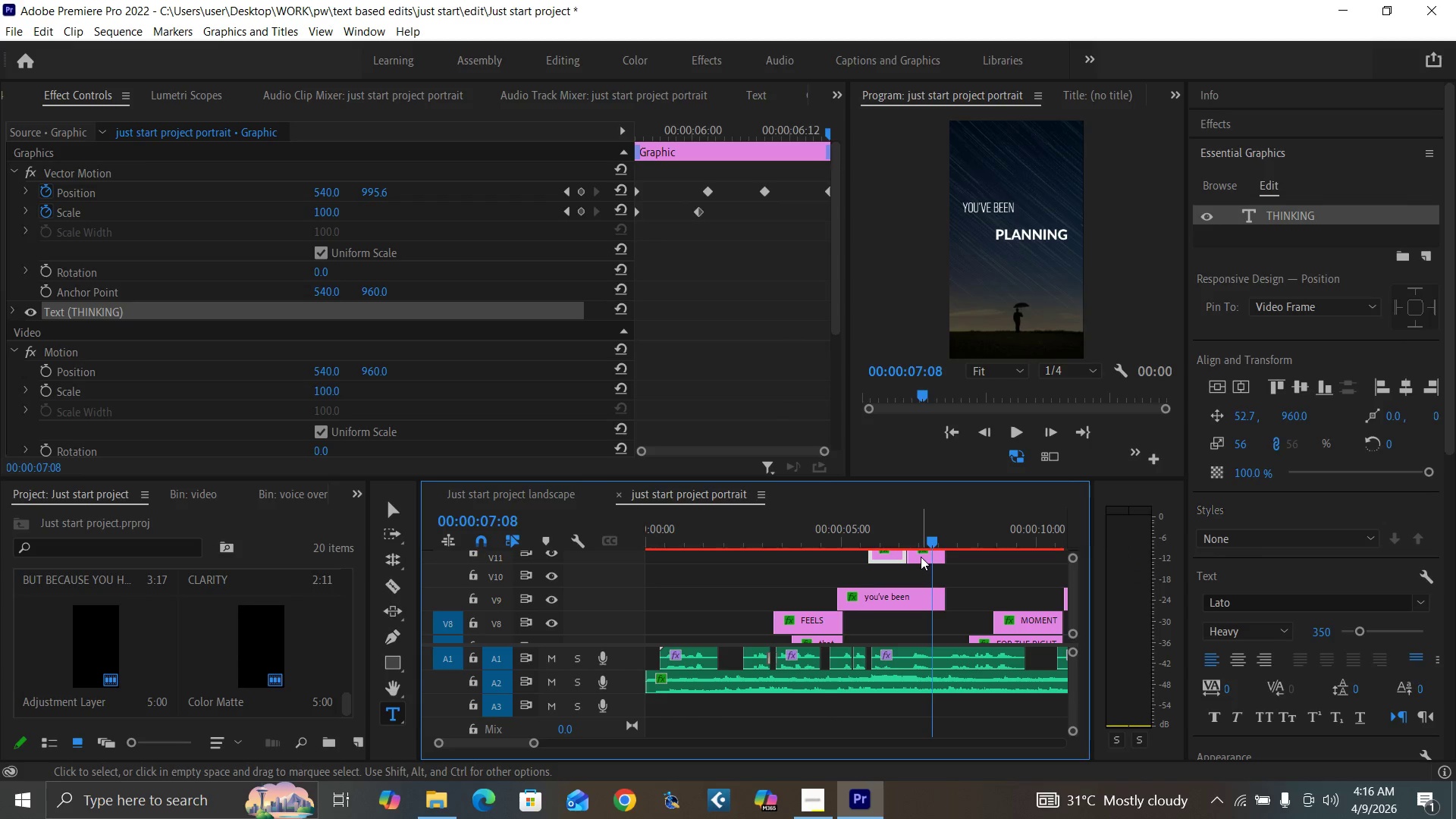 
left_click([924, 554])
 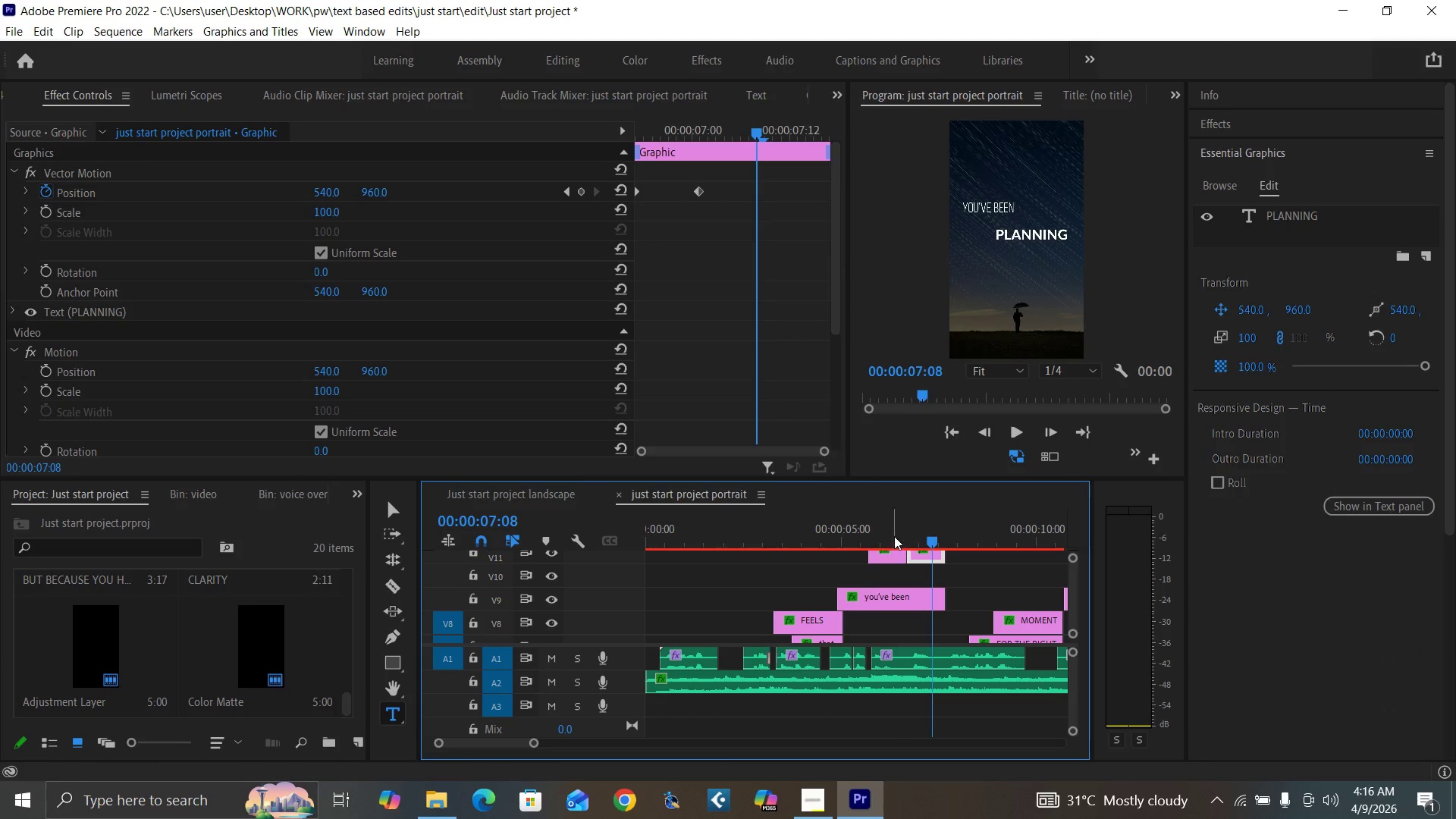 
double_click([896, 554])
 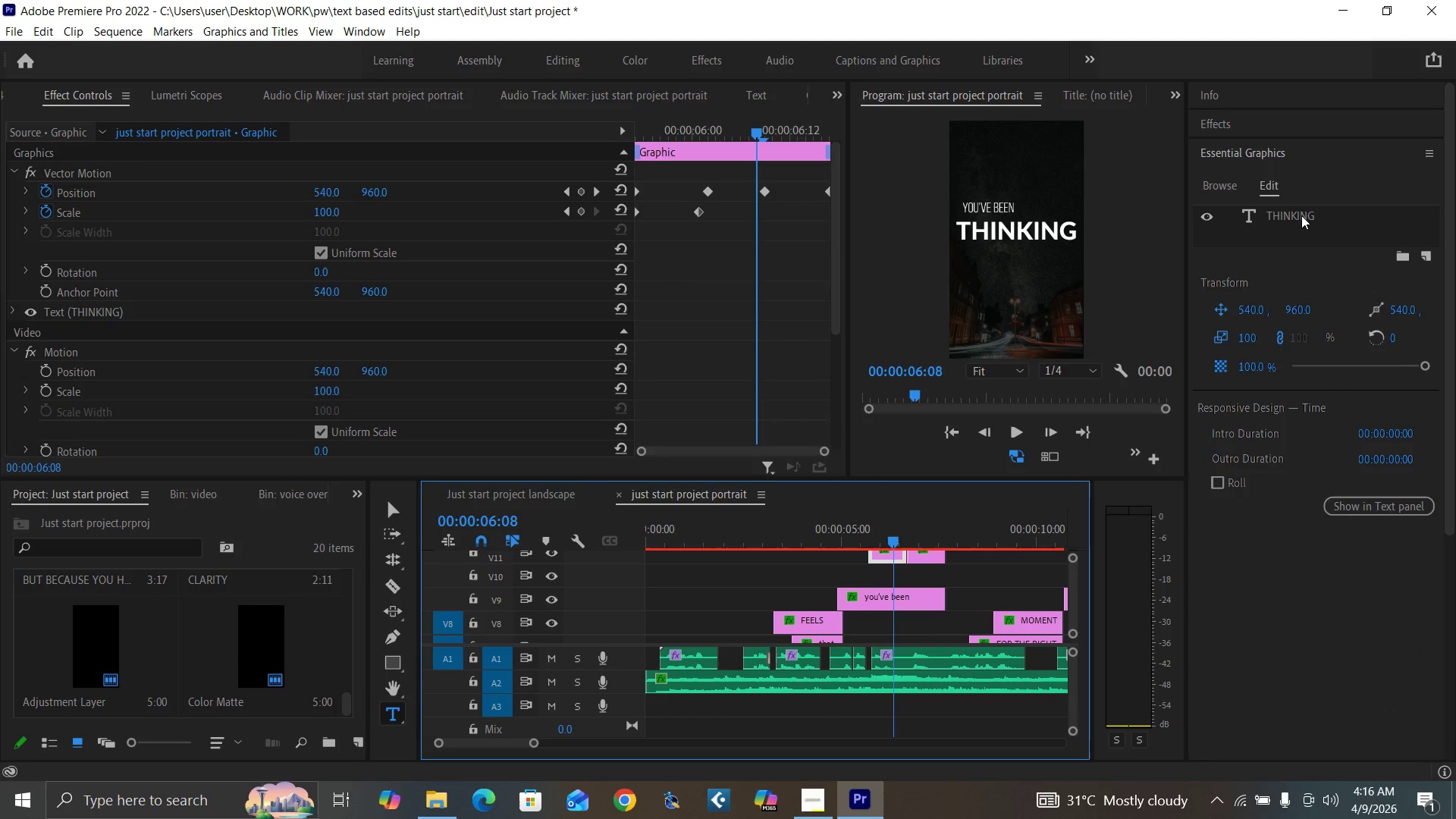 
left_click([1298, 209])
 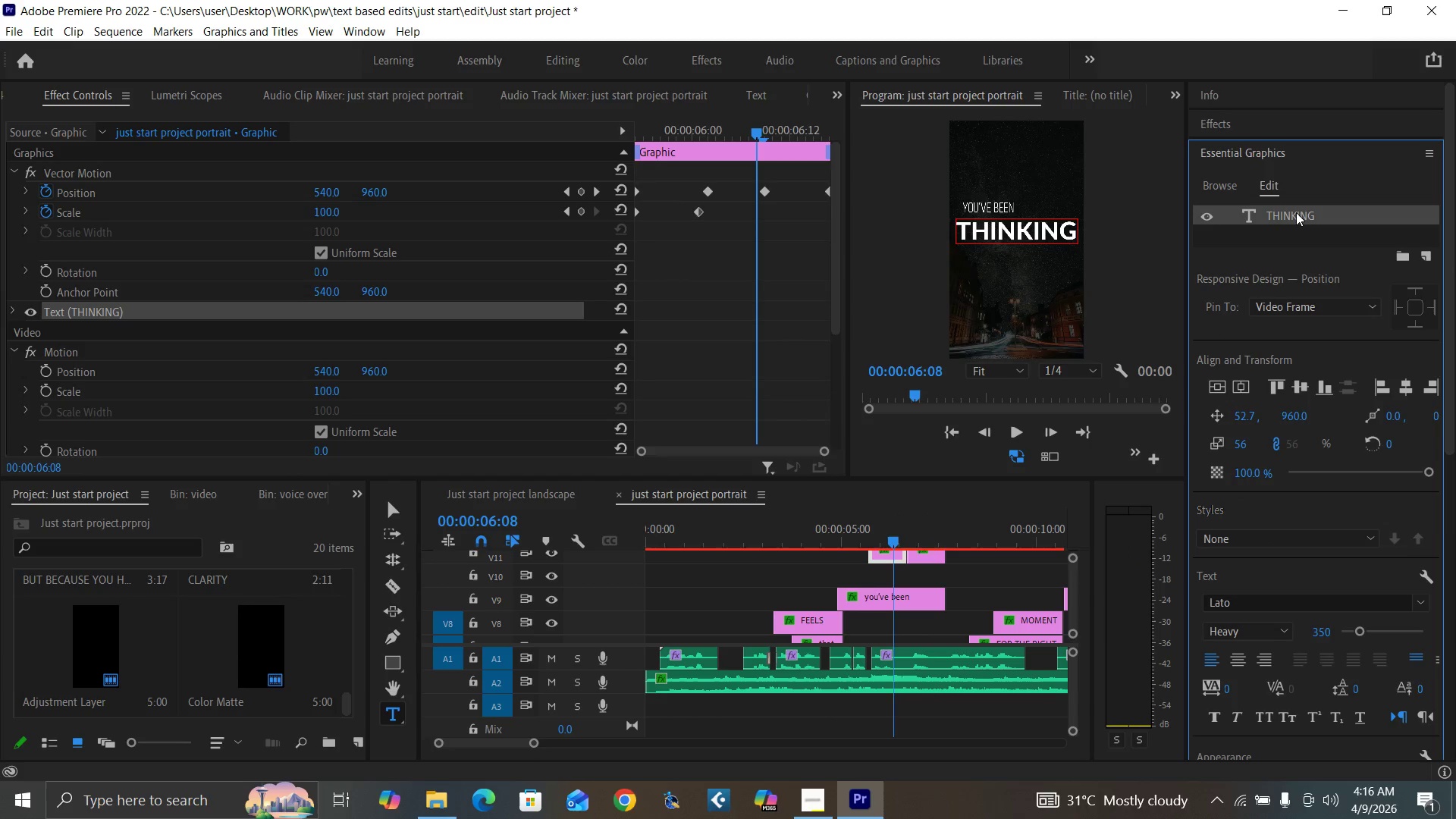 
triple_click([1296, 212])
 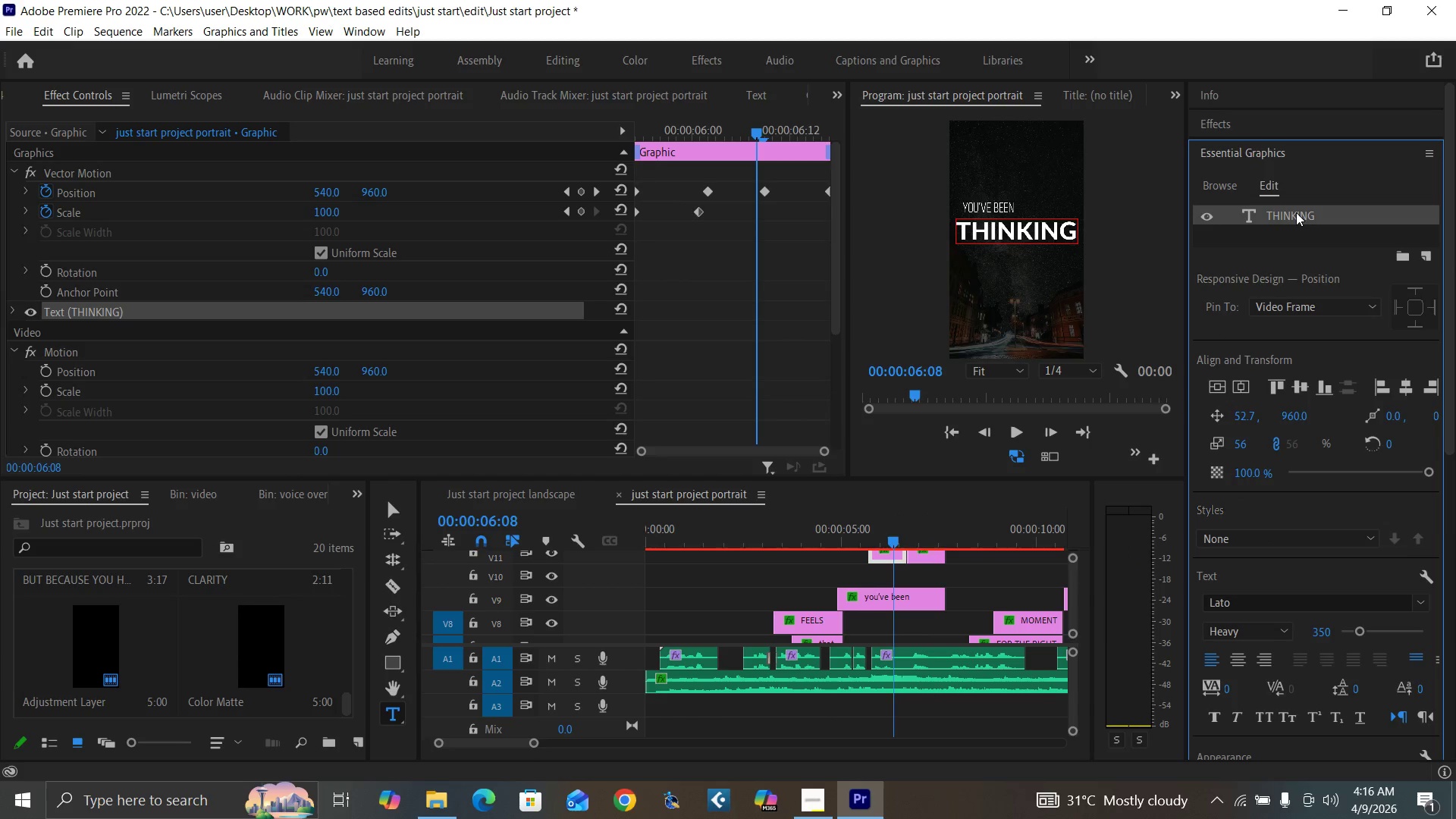 
triple_click([1296, 212])
 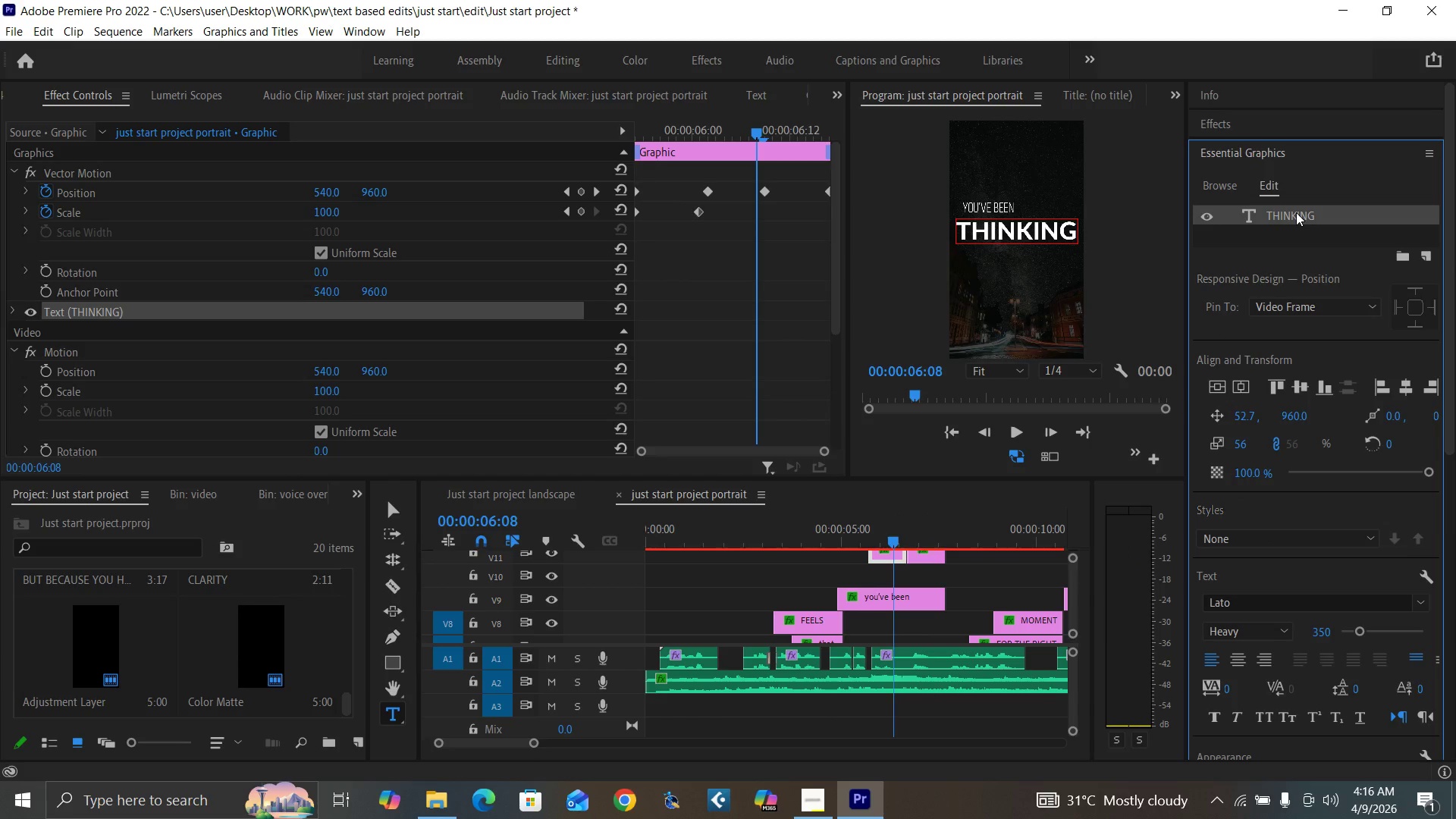 
triple_click([1296, 212])
 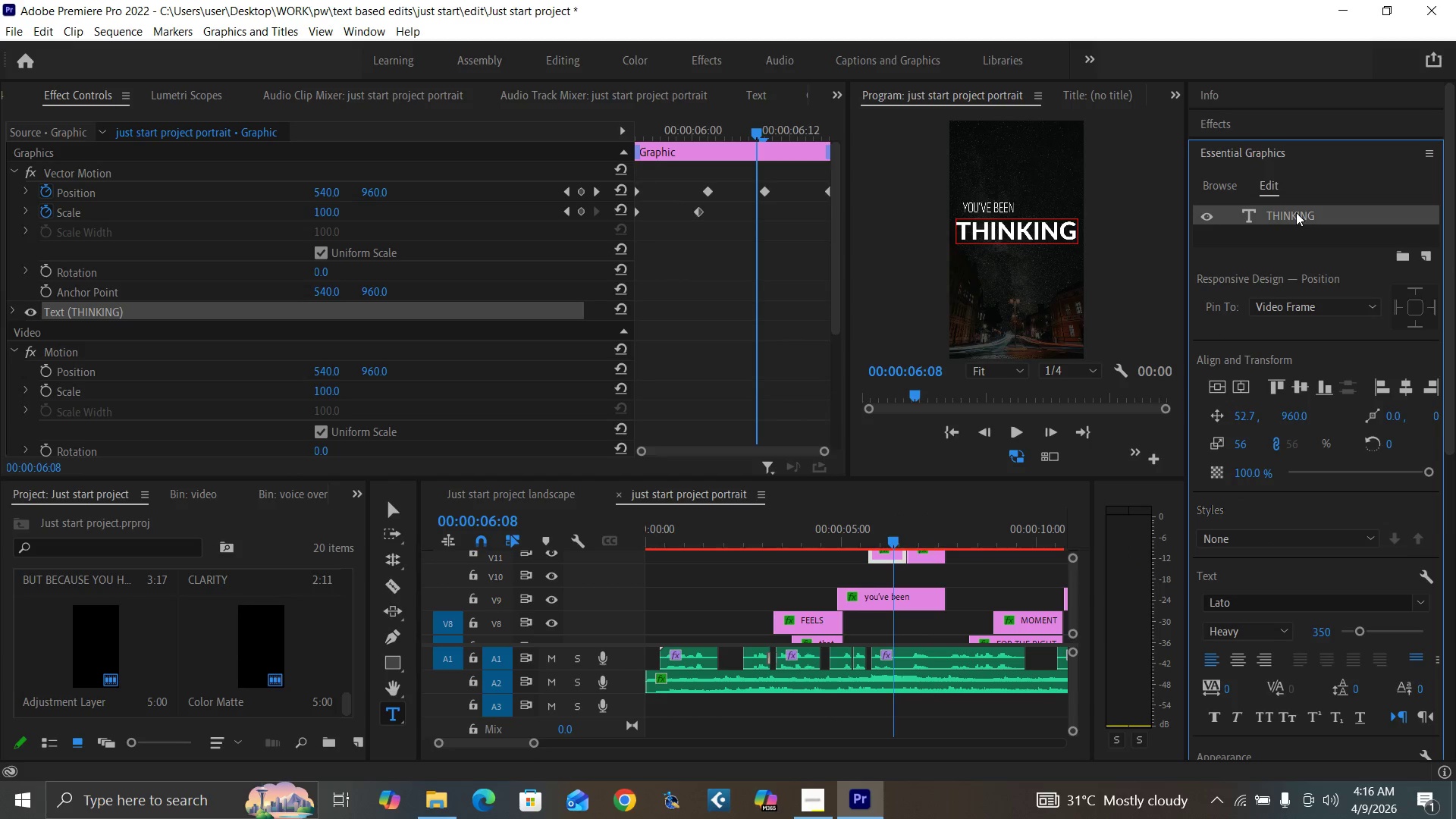 
triple_click([1296, 212])
 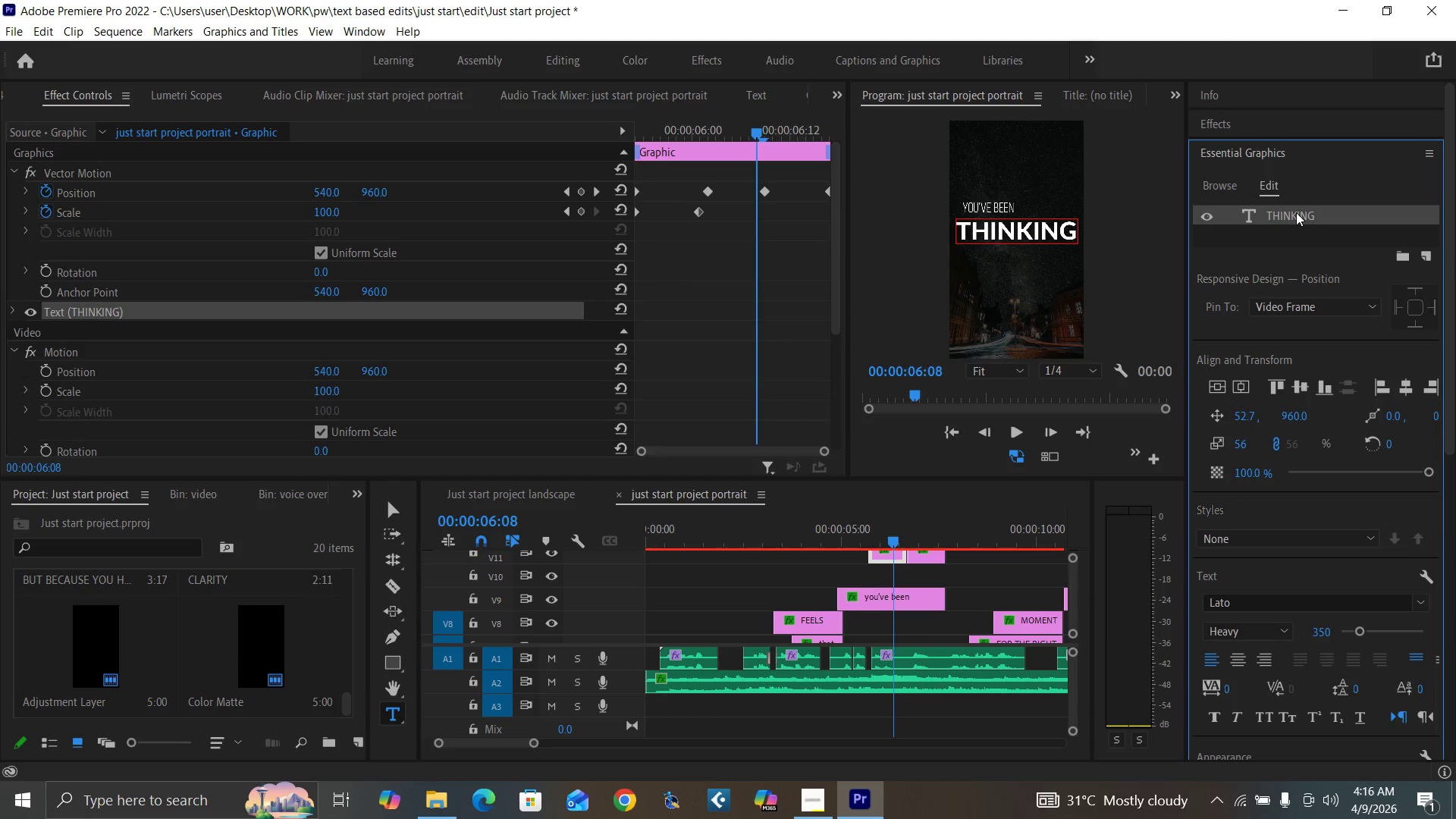 
triple_click([1296, 212])
 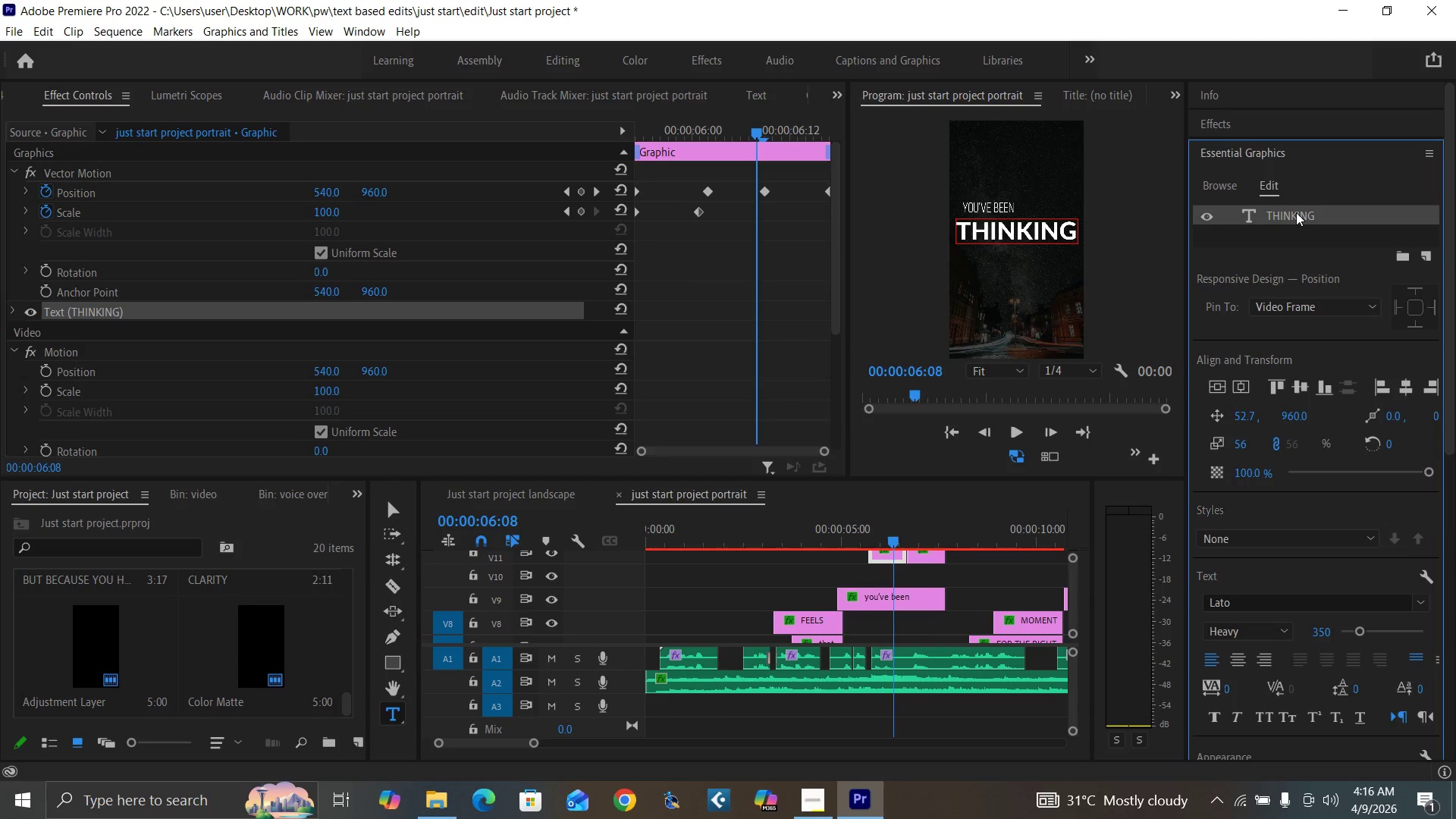 
triple_click([1296, 212])
 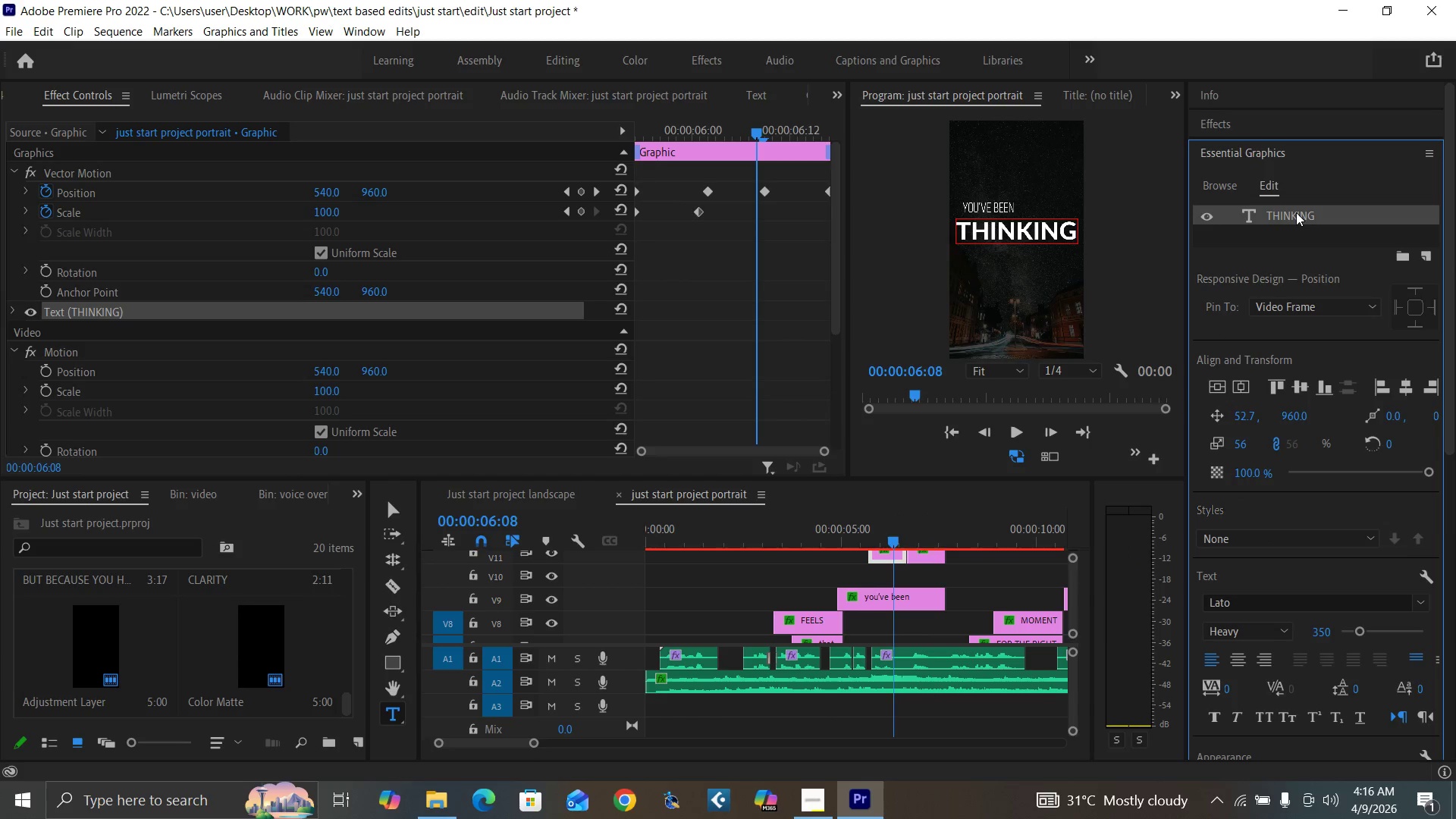 
triple_click([1296, 212])
 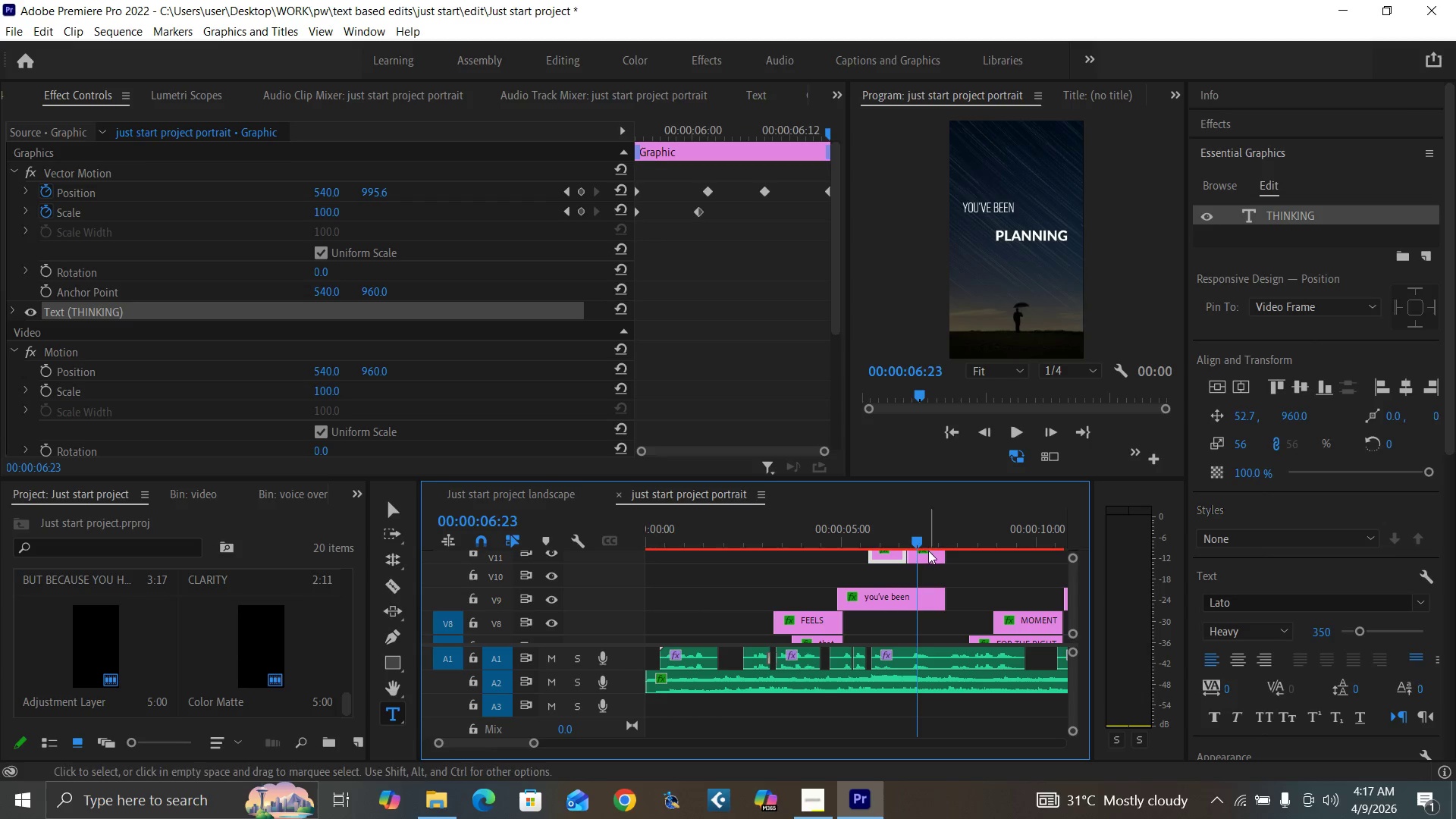 
wait(5.3)
 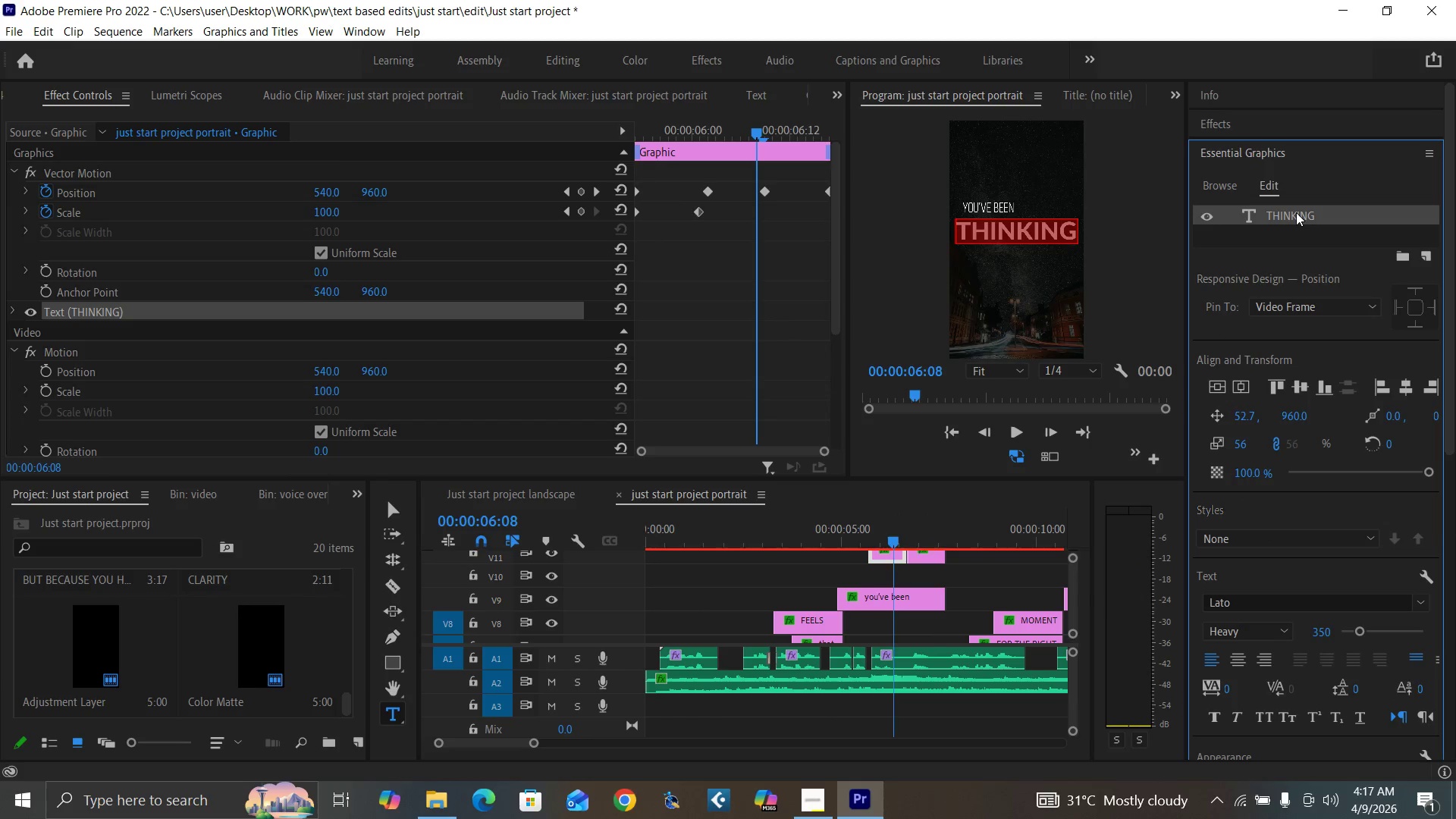 
double_click([1292, 215])
 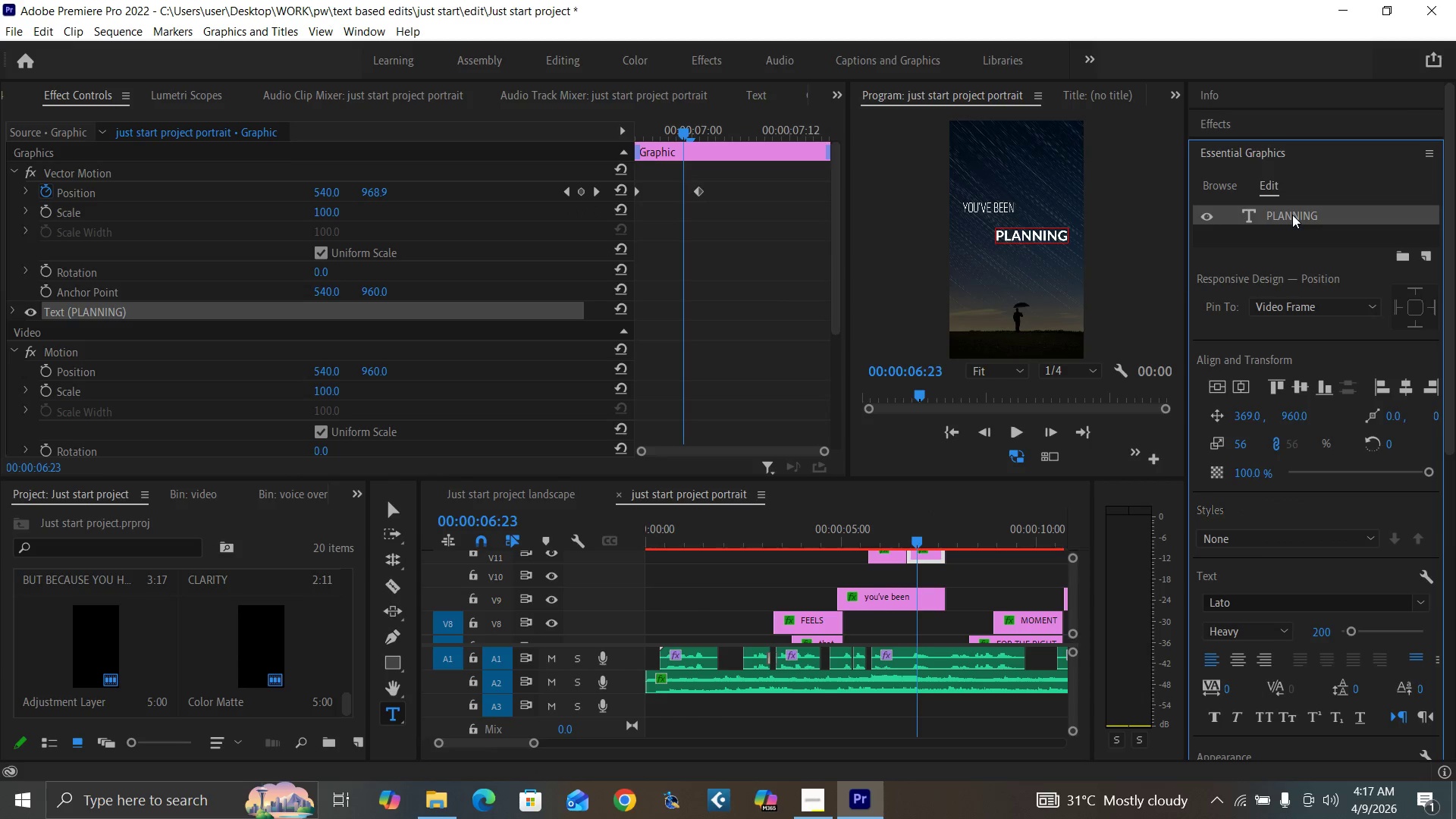 
triple_click([1292, 215])
 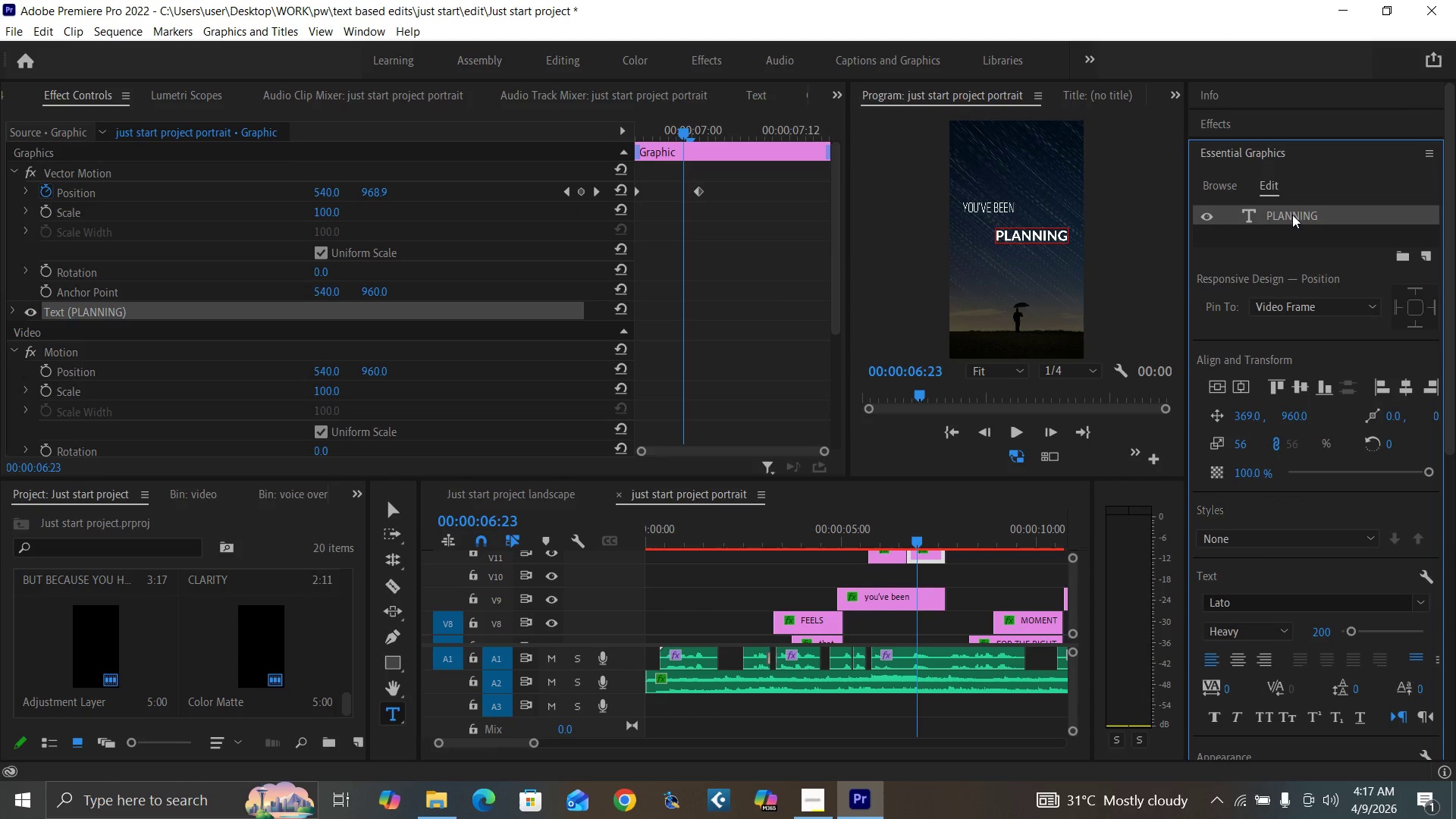 
triple_click([1292, 215])
 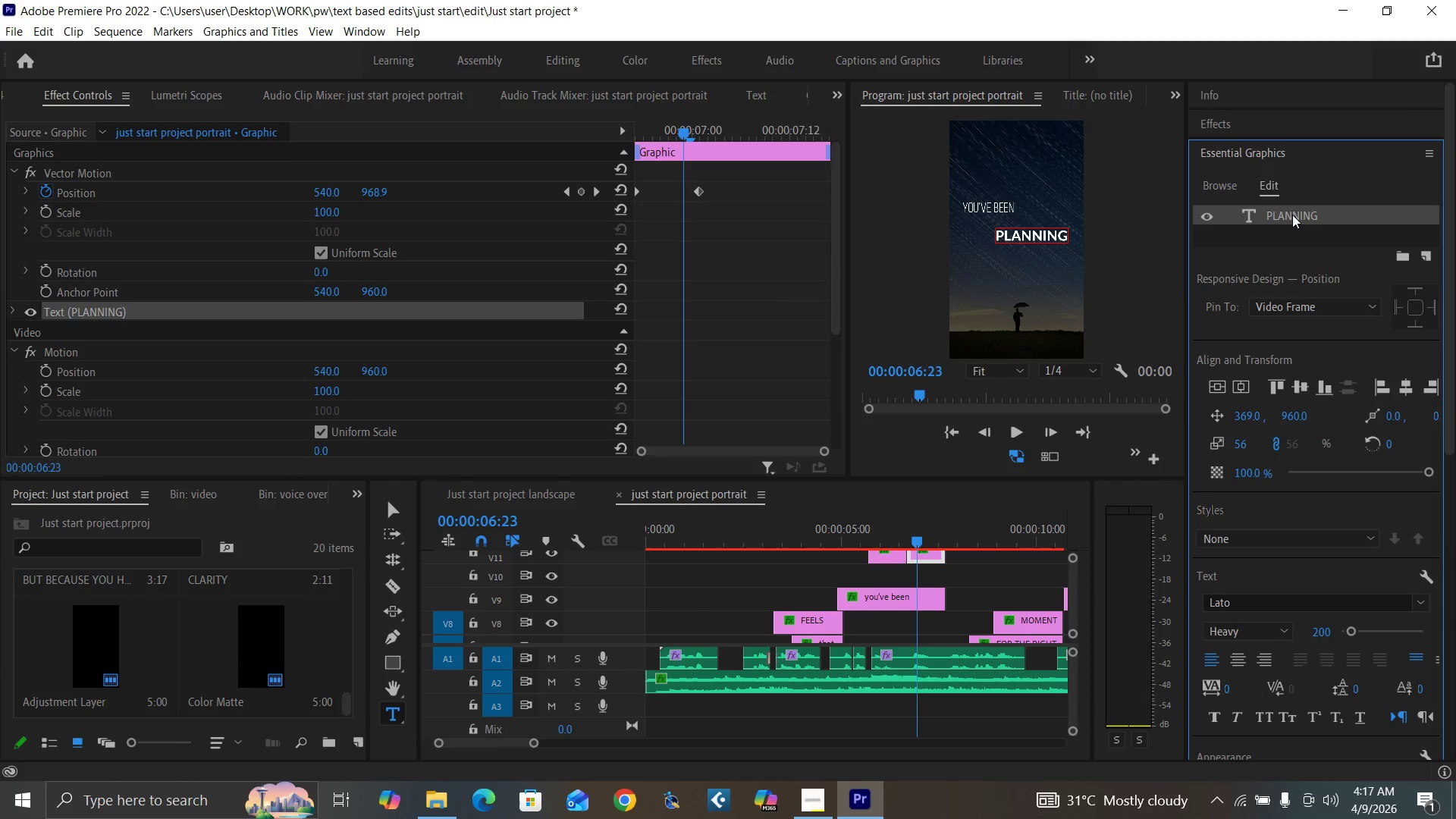 
triple_click([1292, 215])
 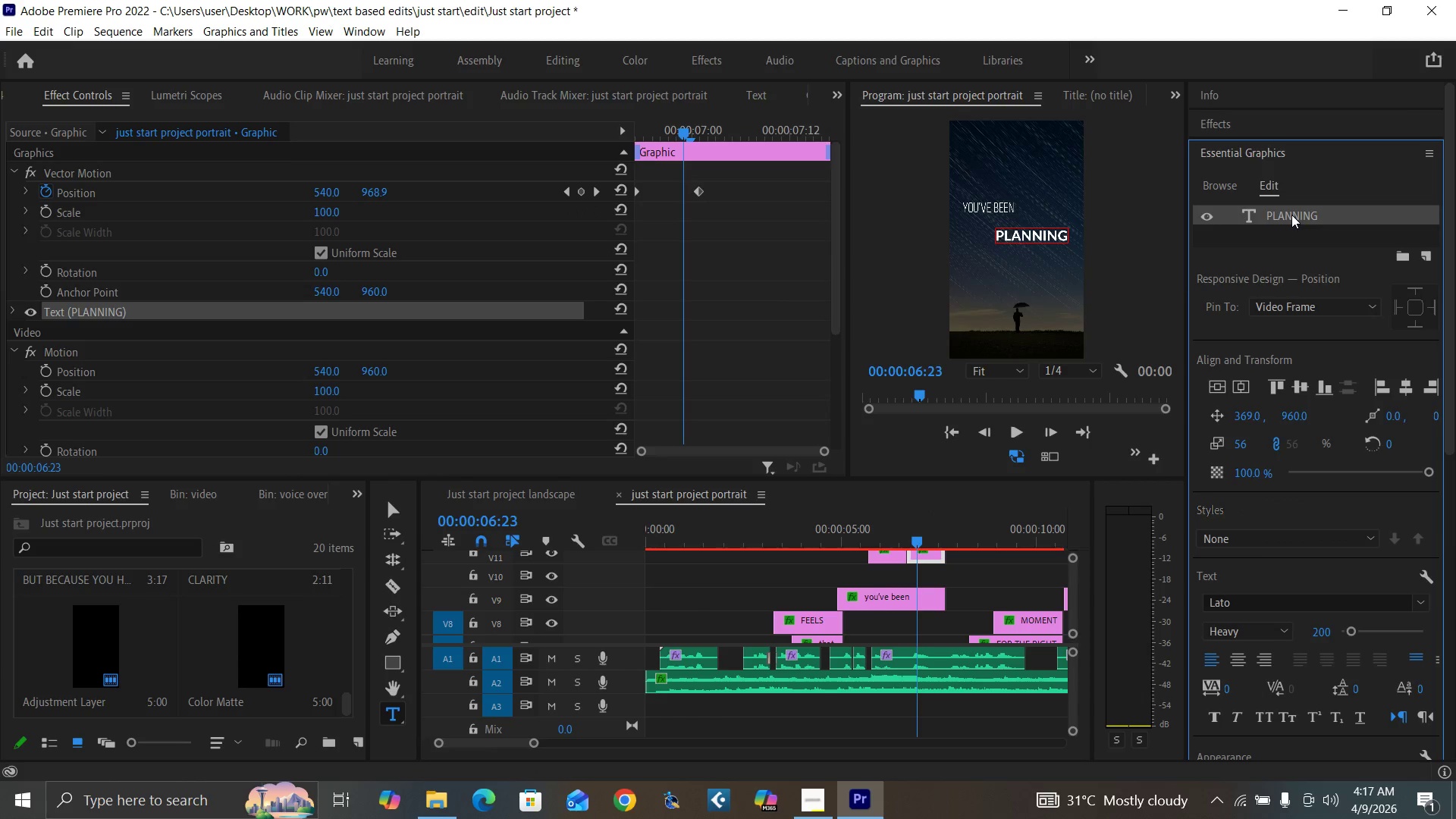 
triple_click([1291, 215])
 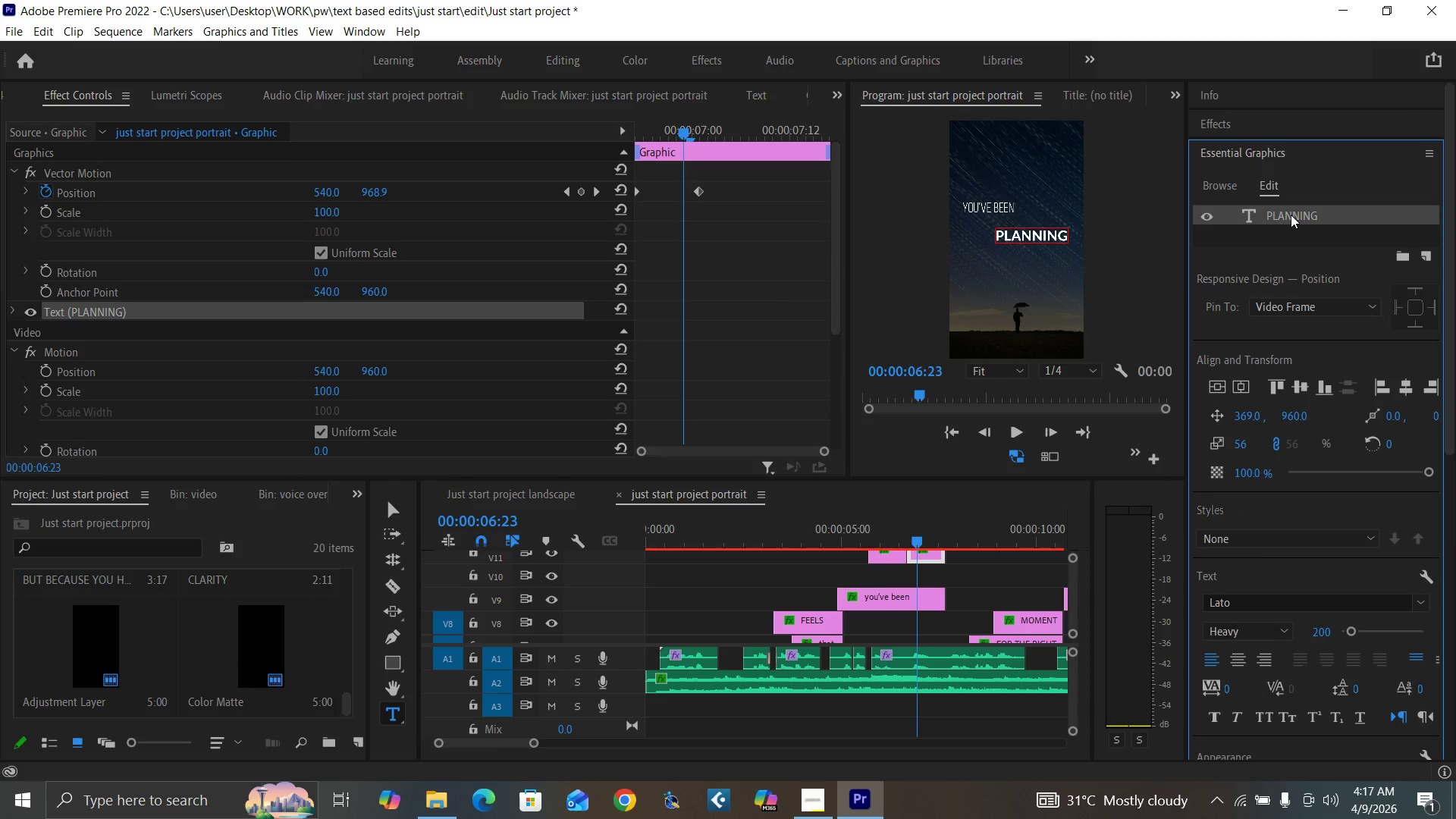 
triple_click([1281, 218])
 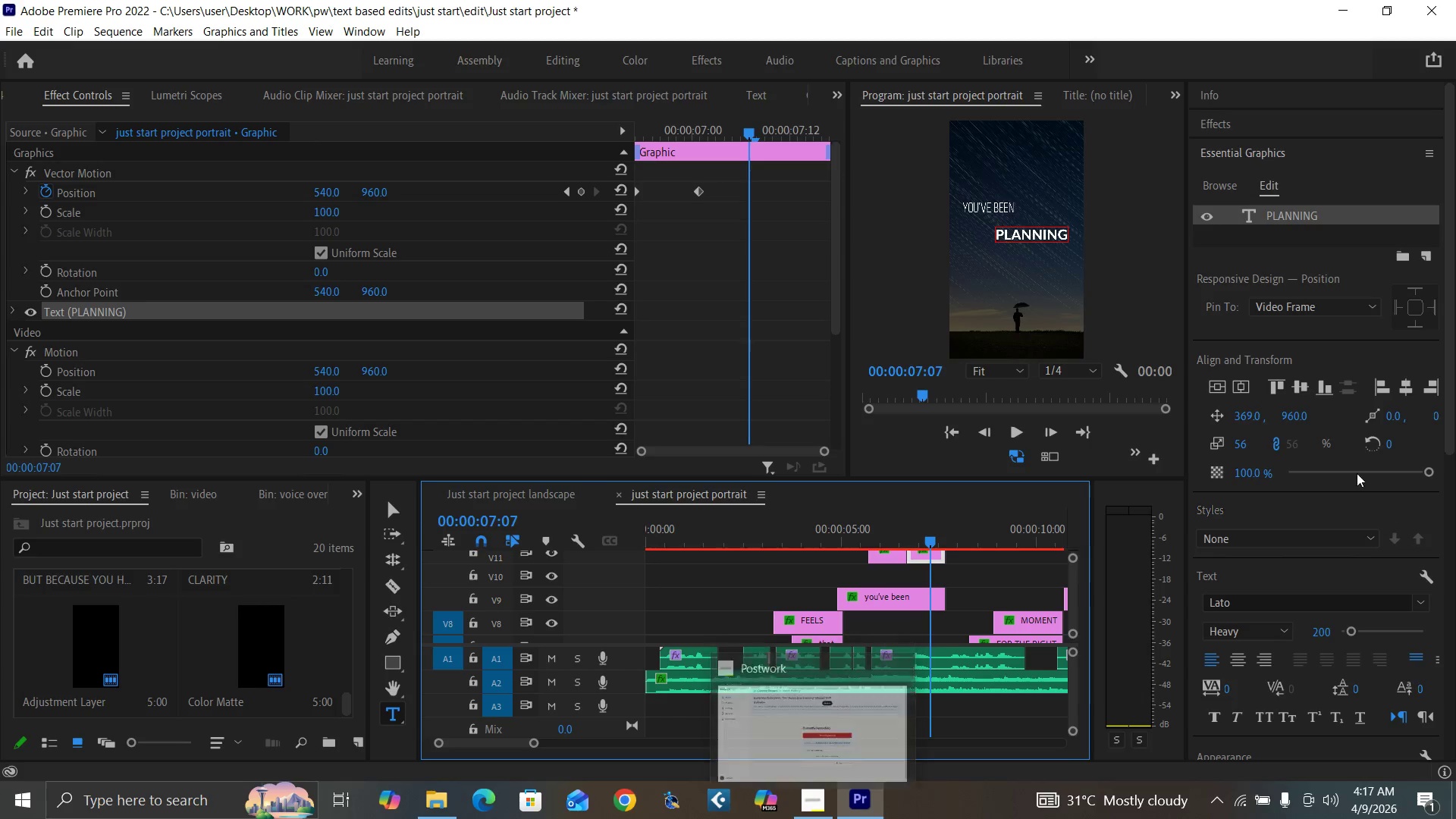 
wait(5.95)
 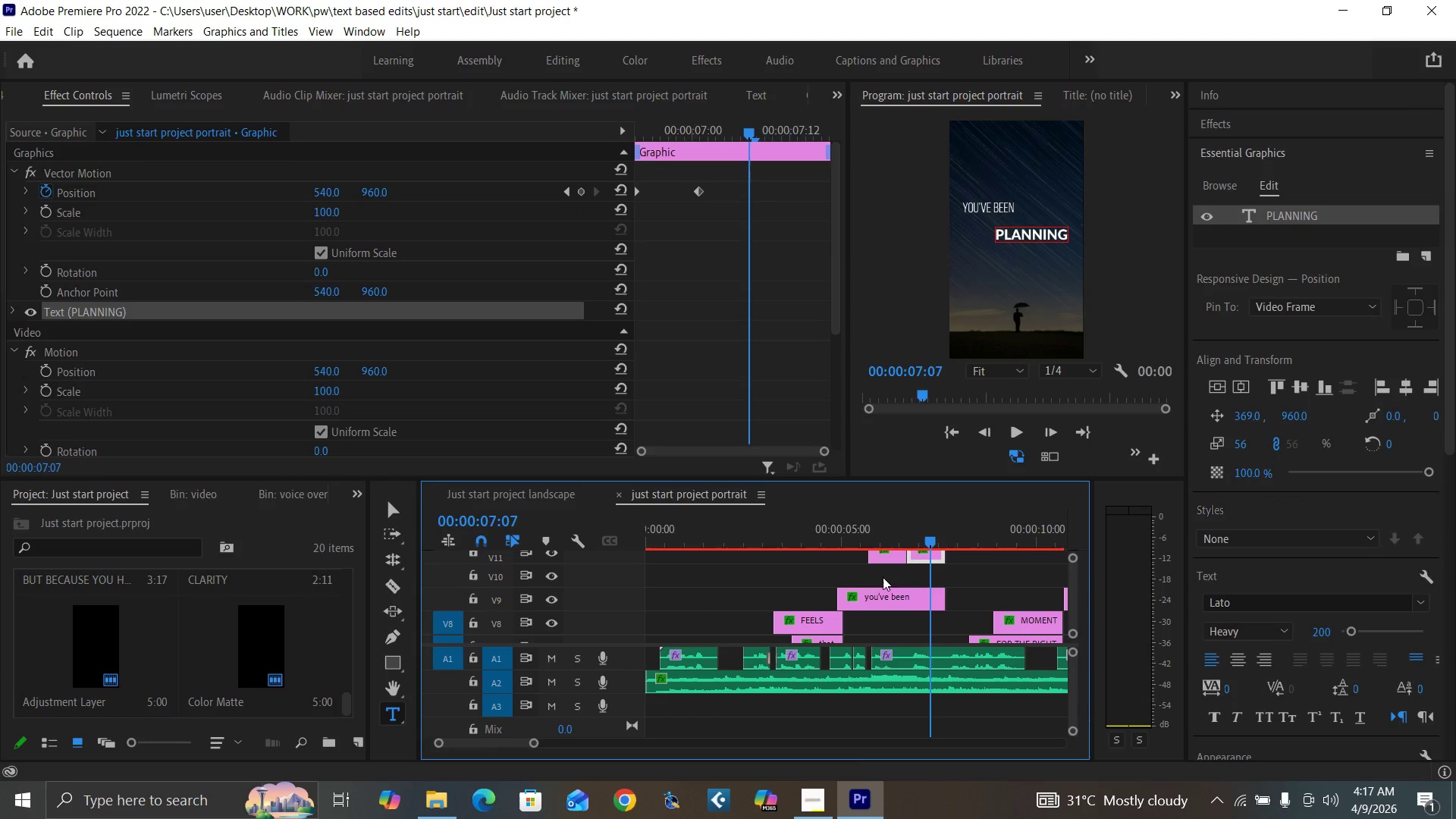 
double_click([1285, 209])
 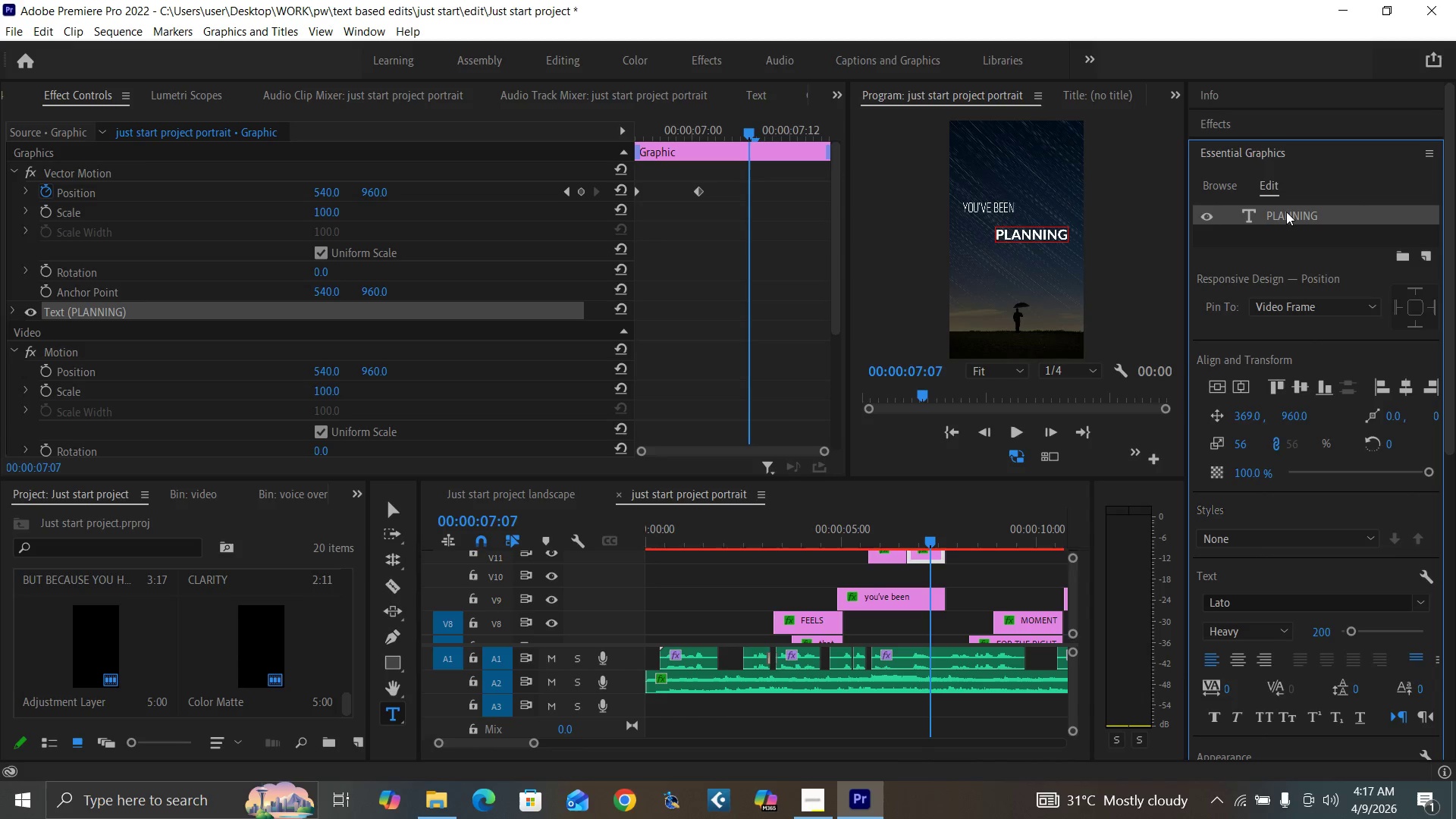 
triple_click([1288, 215])
 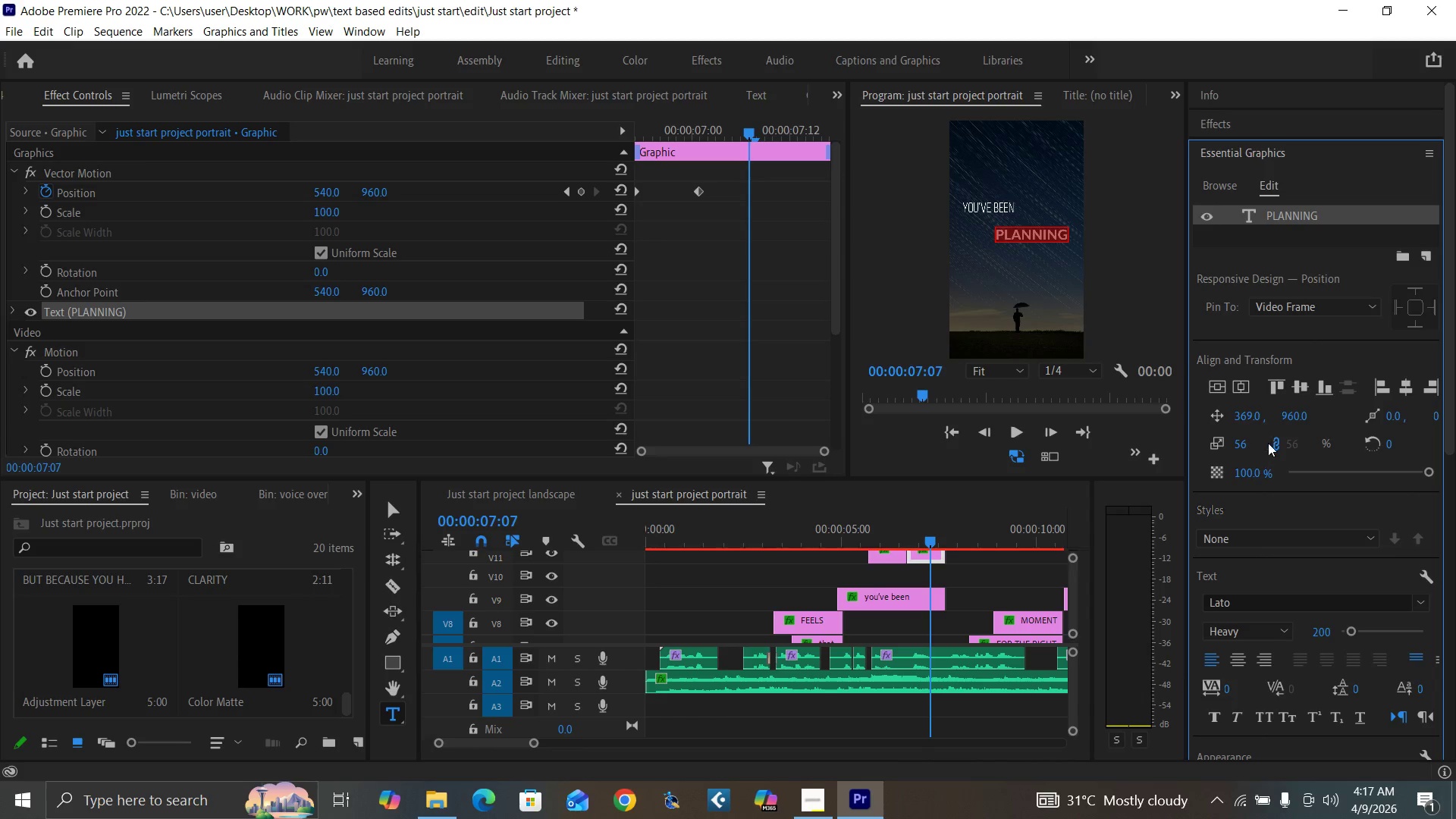 
mouse_move([1322, 613])
 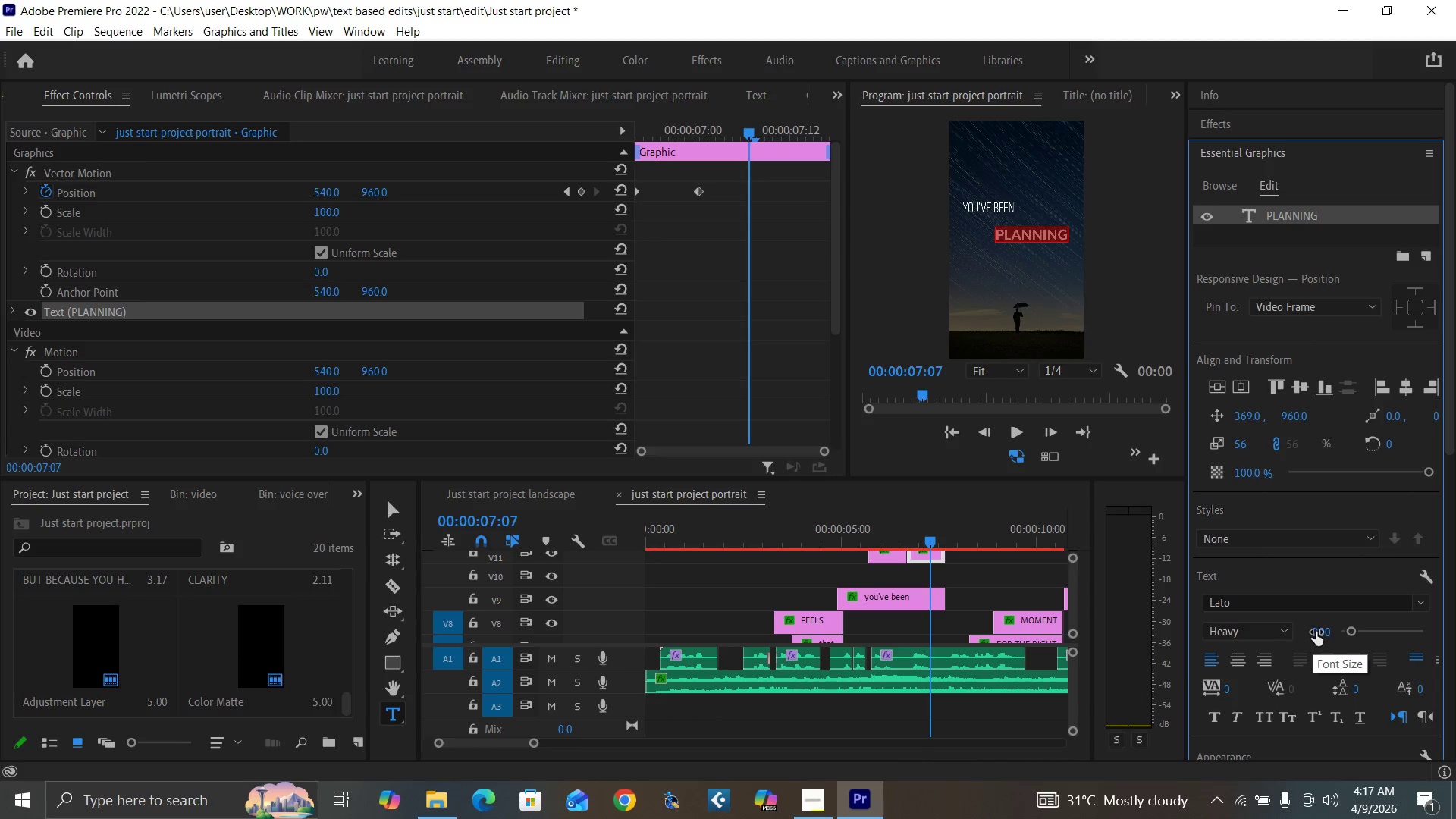 
left_click([1316, 632])
 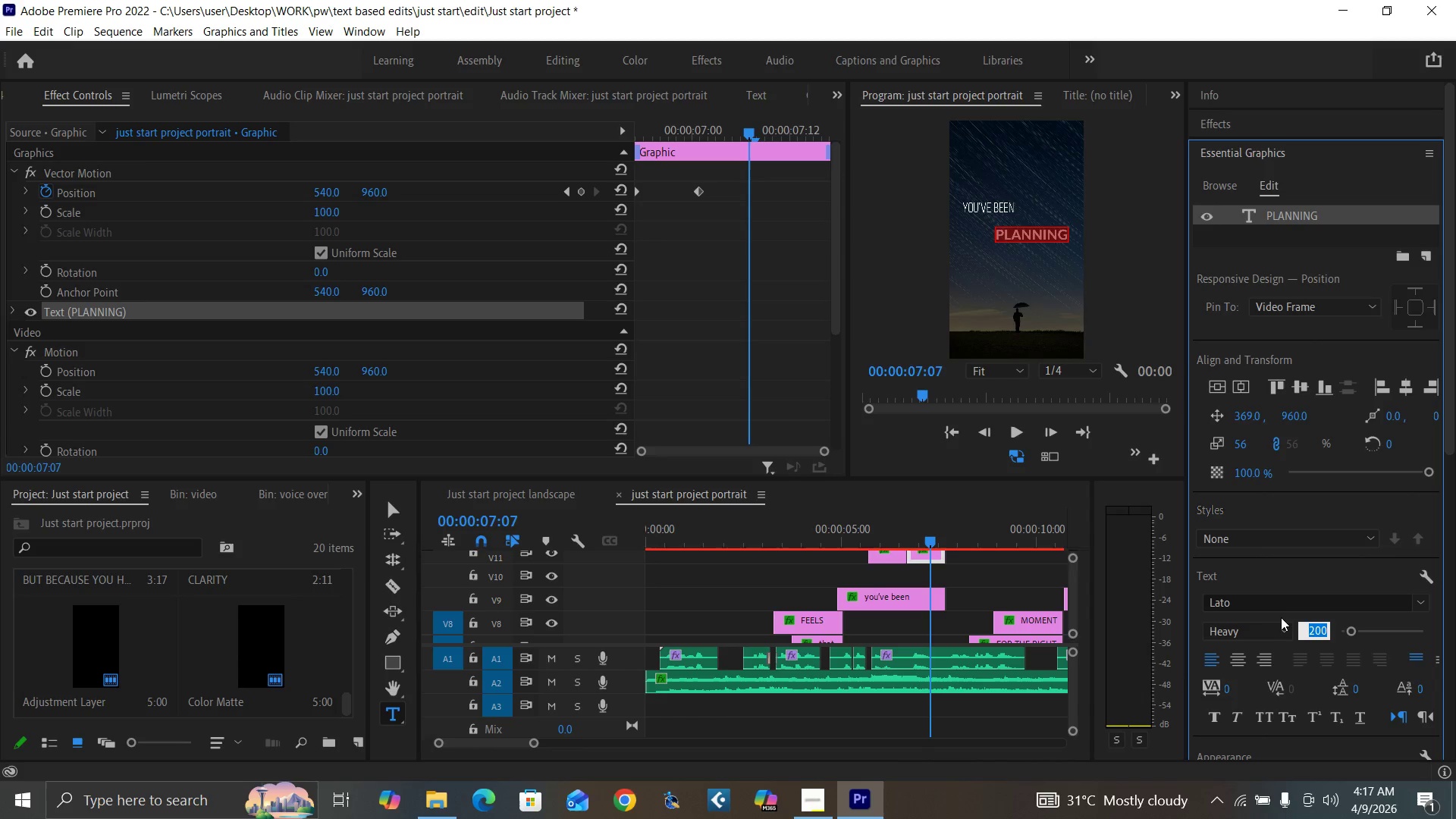 
type(350)
 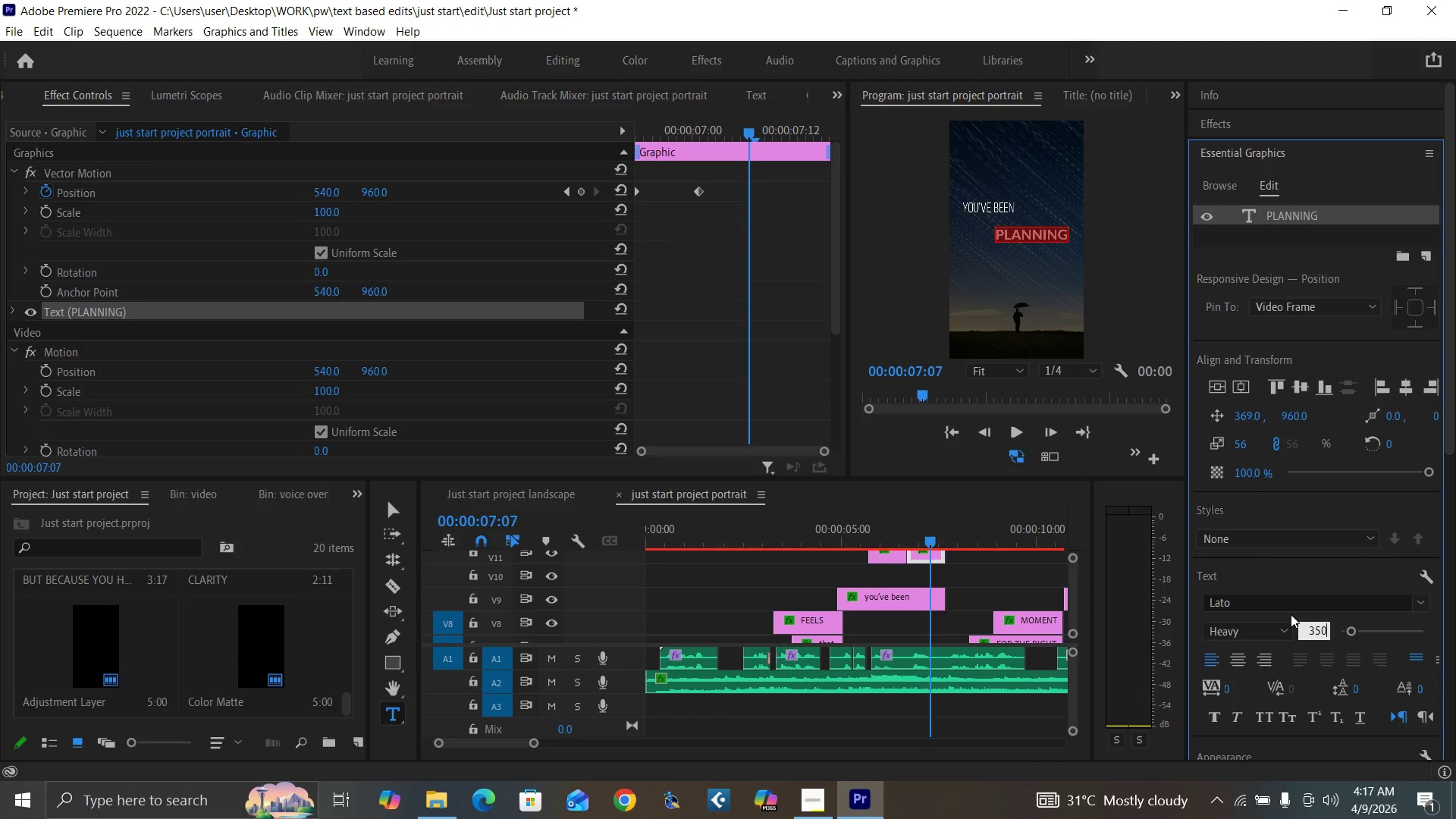 
key(Enter)
 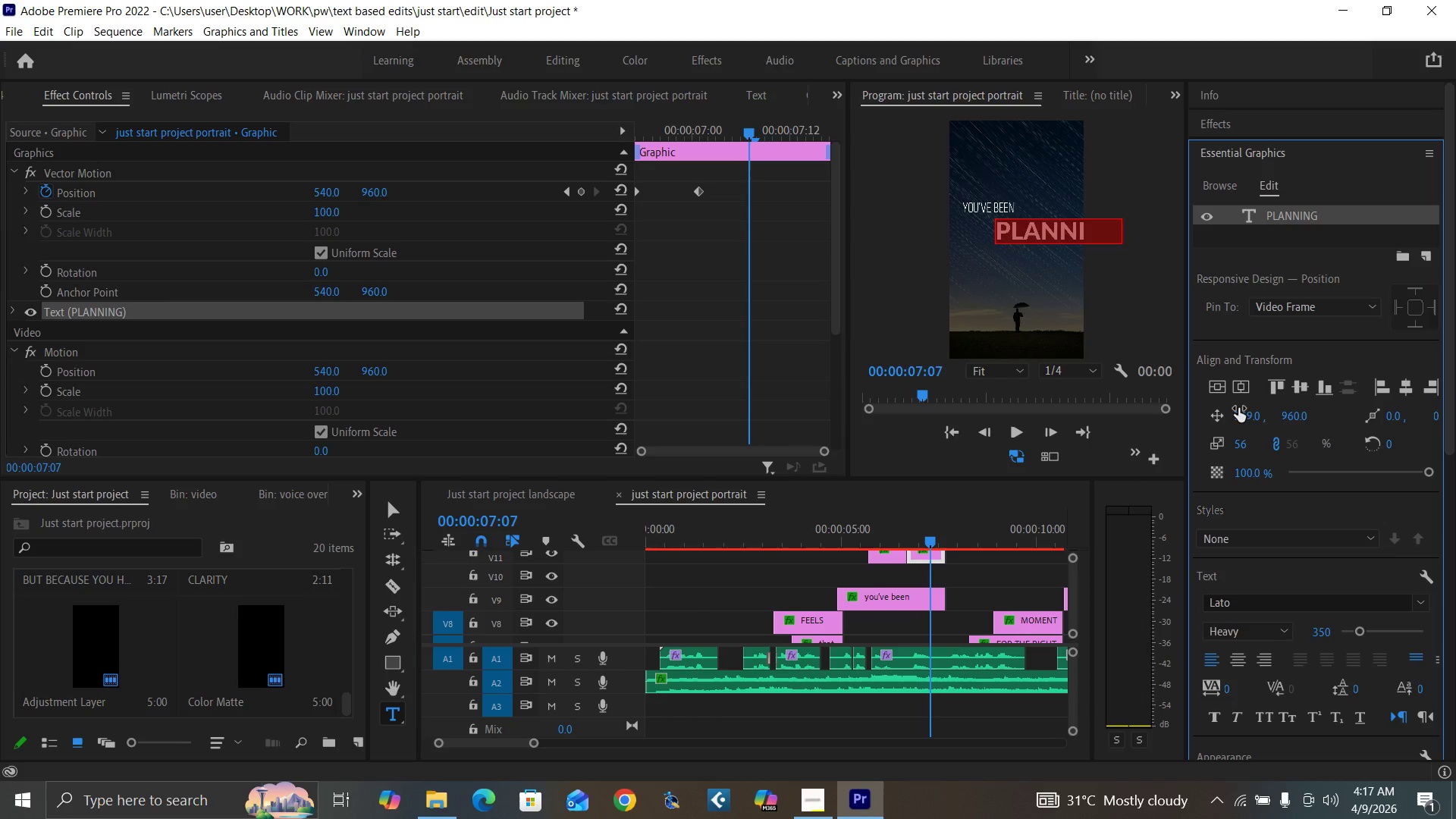 
left_click([1244, 418])
 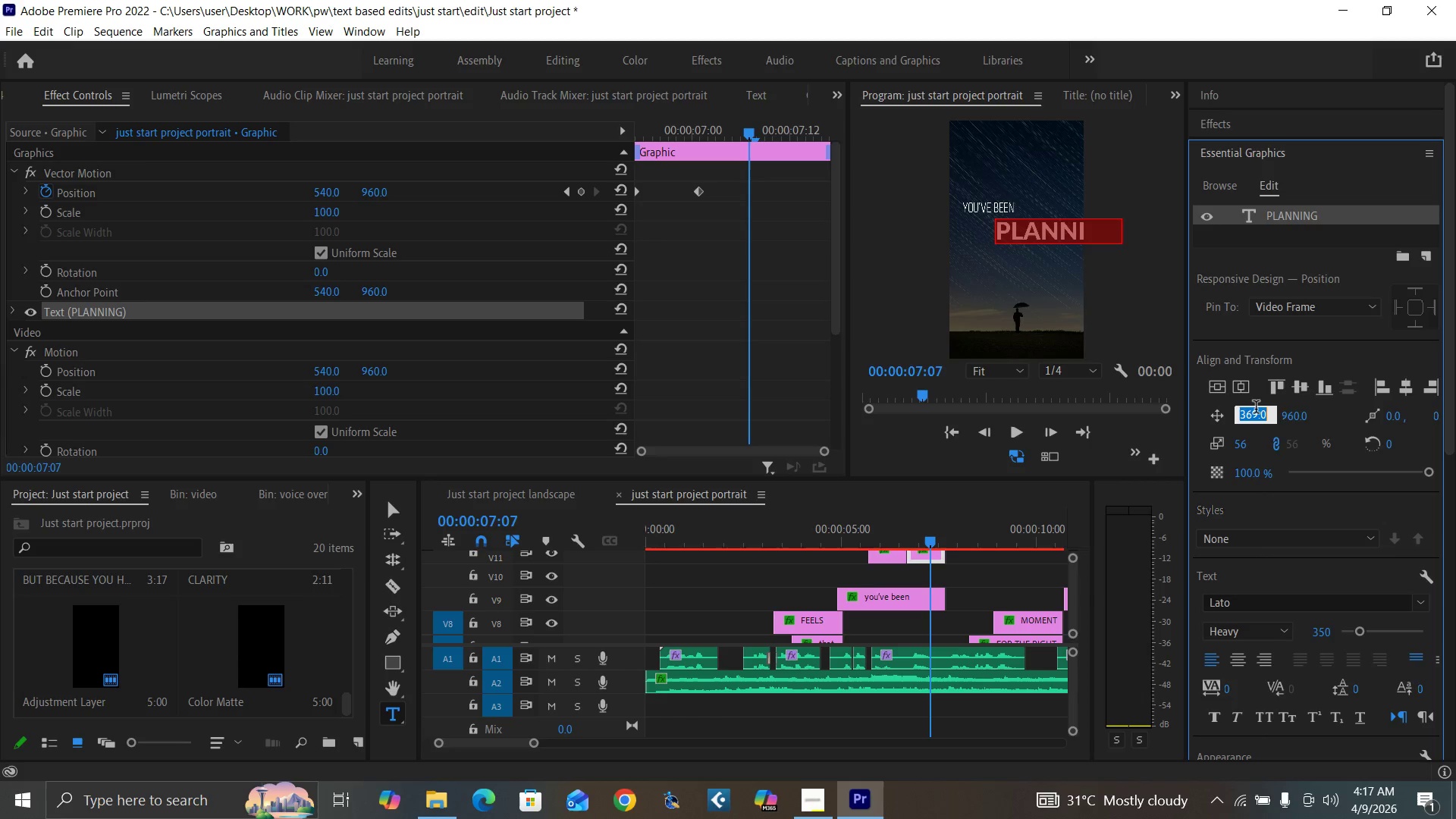 
type(52.7)
 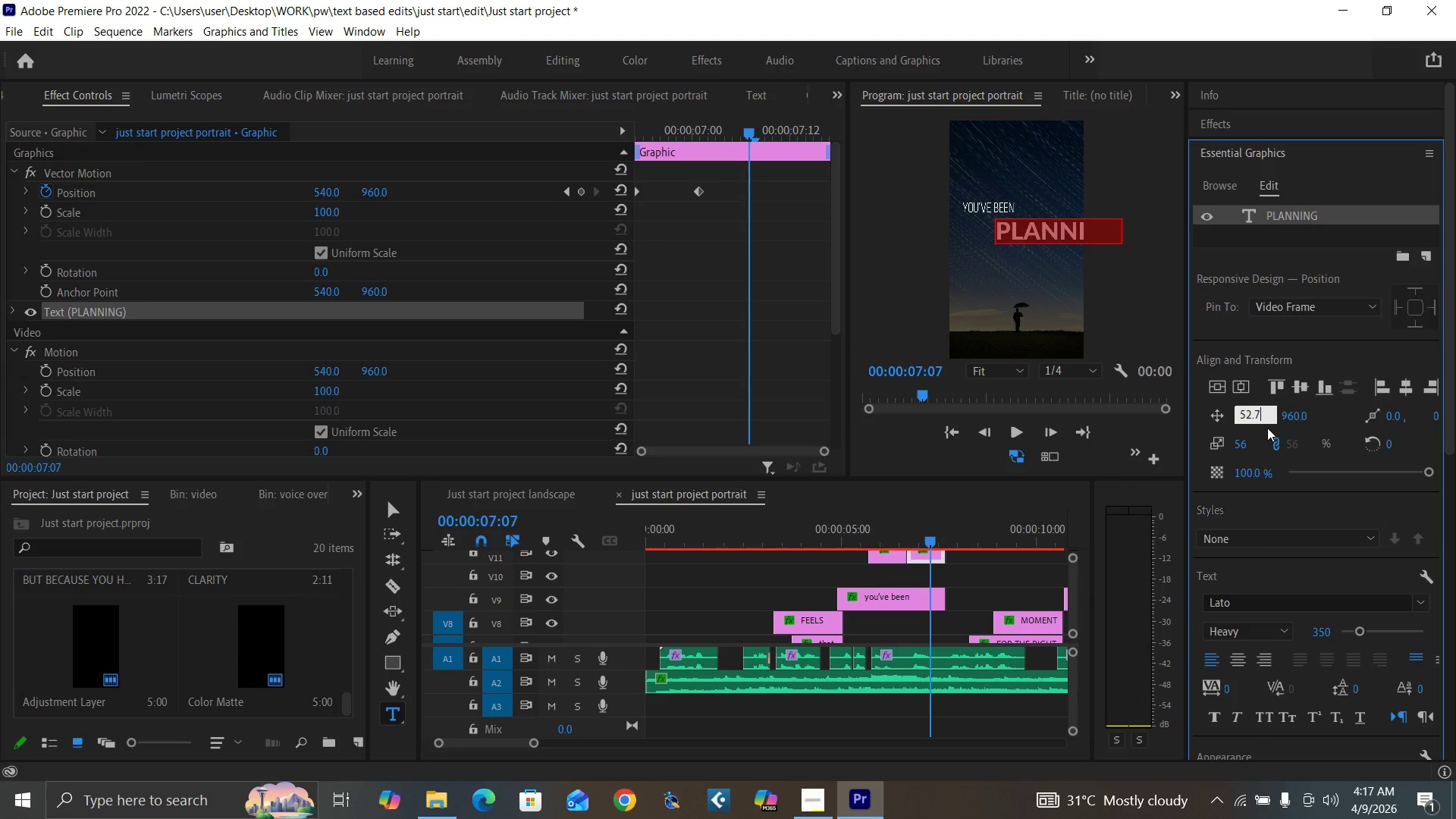 
key(Enter)
 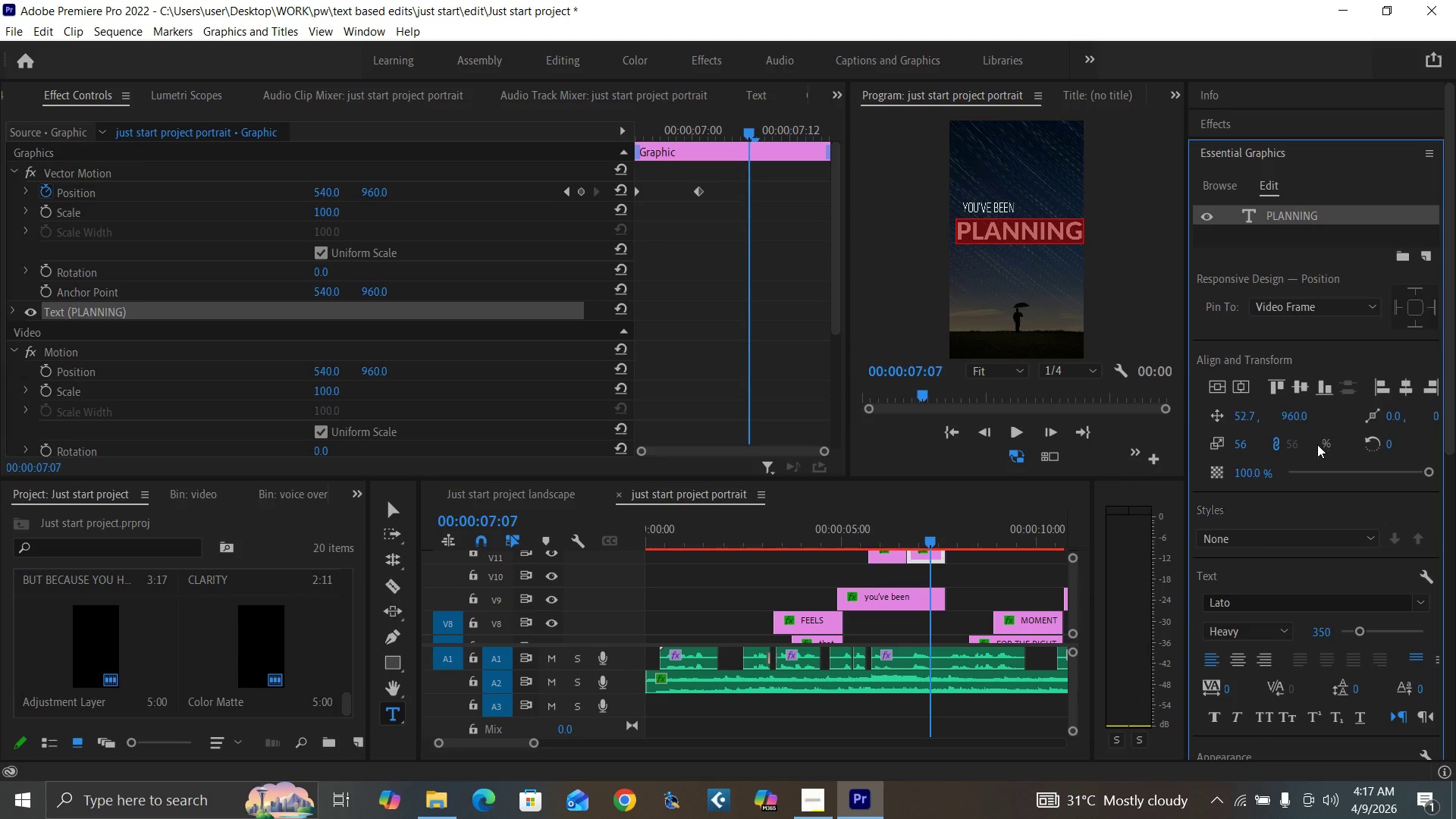 
left_click([1407, 384])
 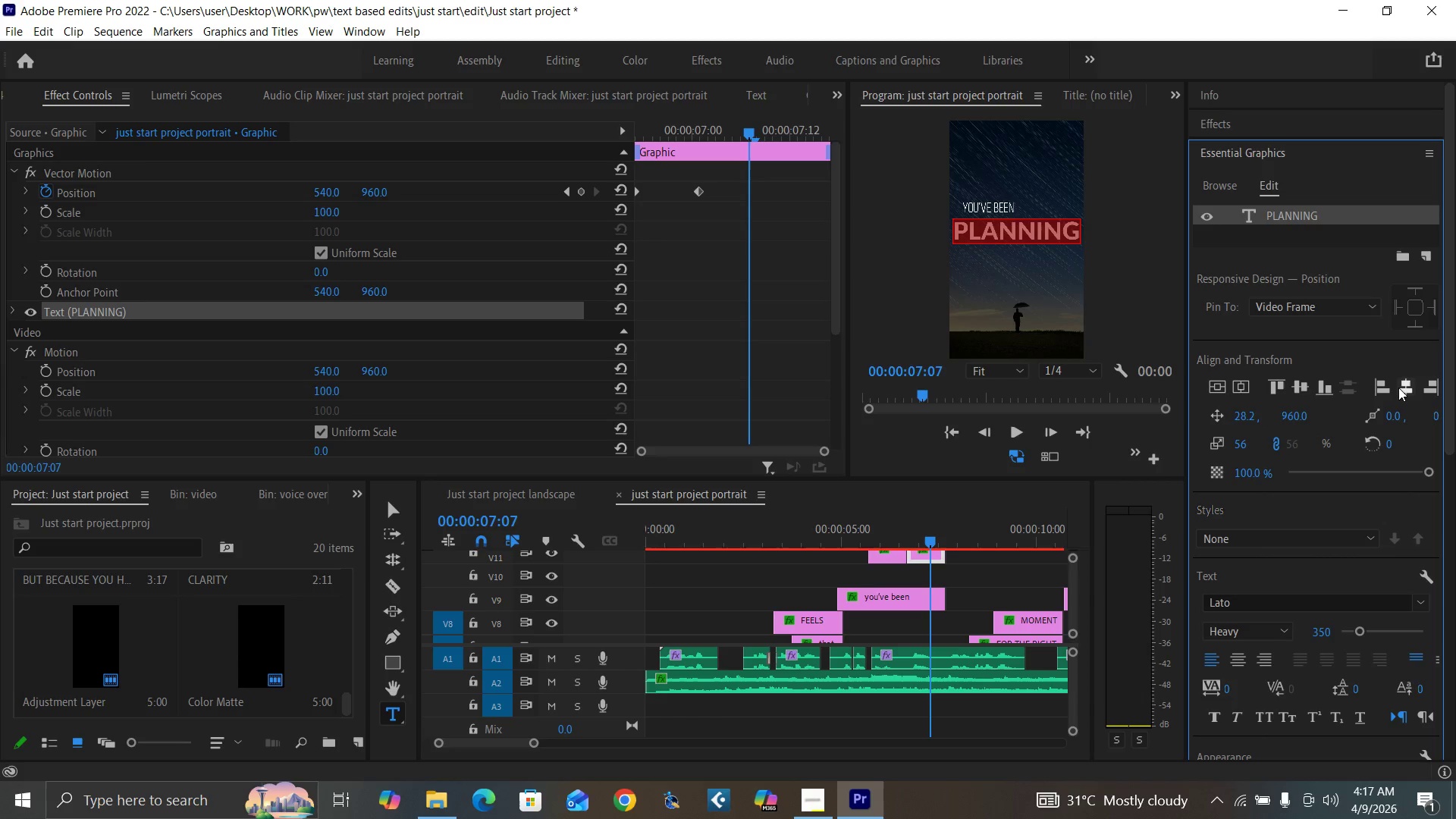 
key(Control+Backquote)
 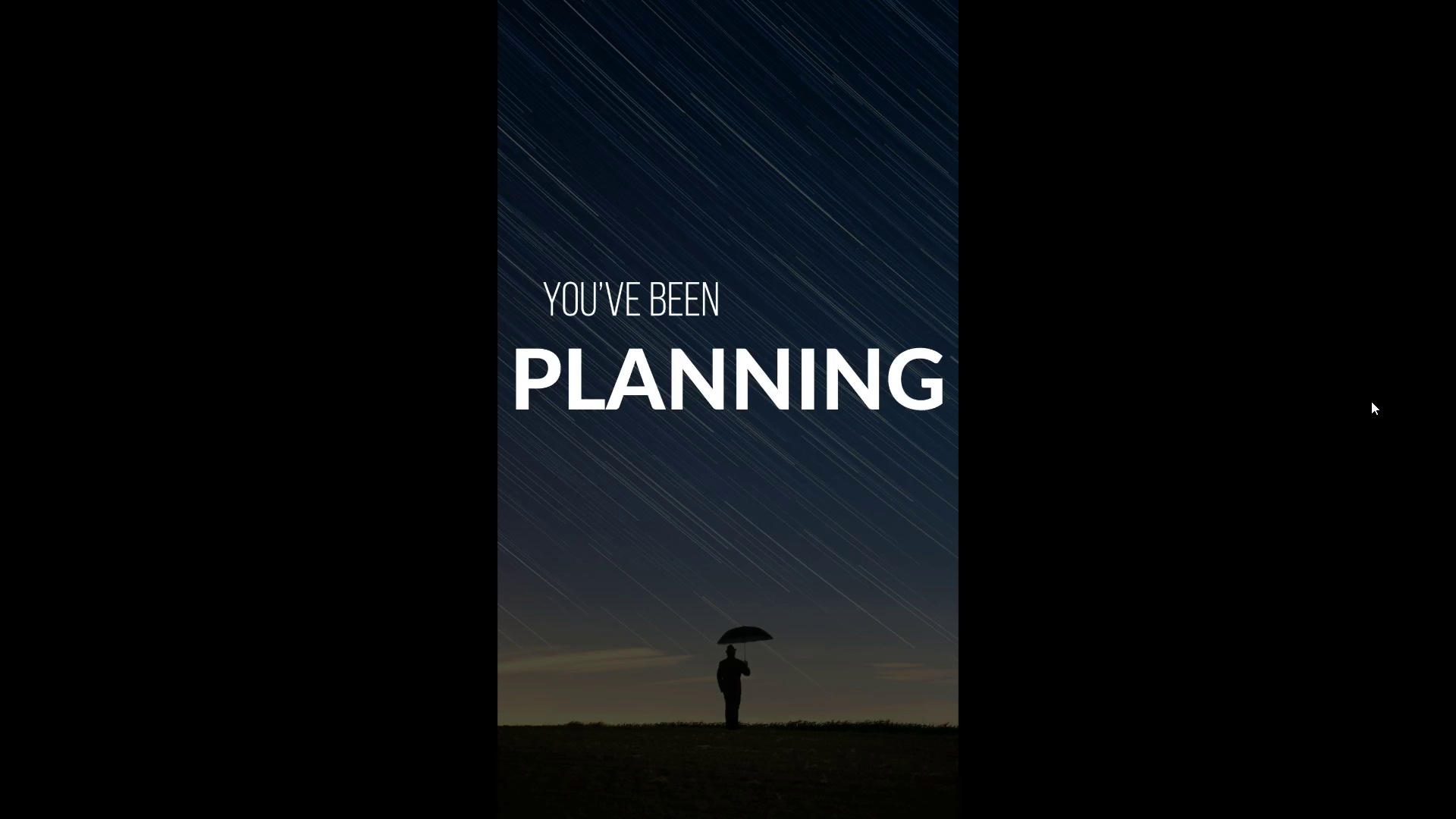 
key(Control+Backquote)
 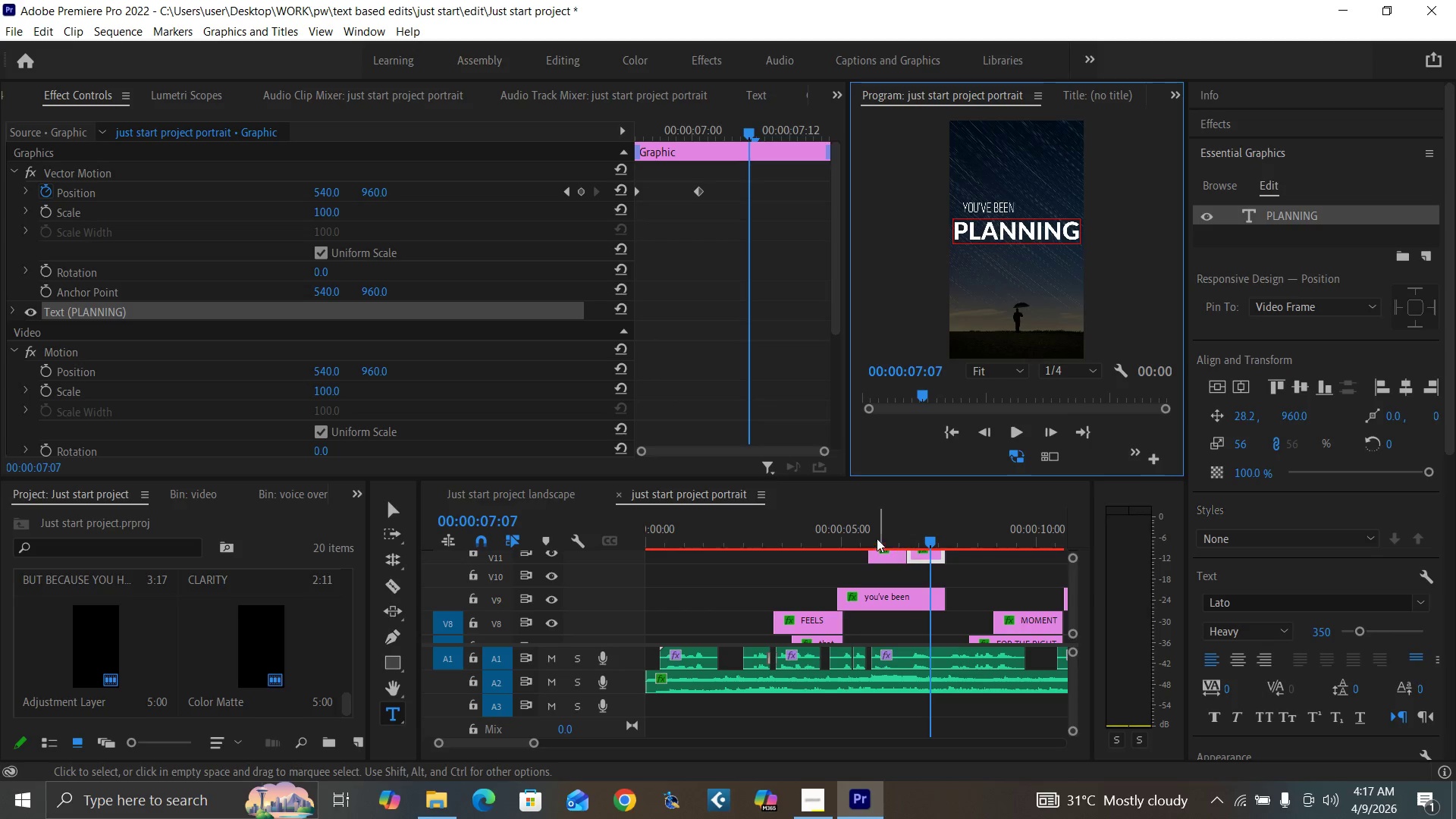 
left_click([852, 530])
 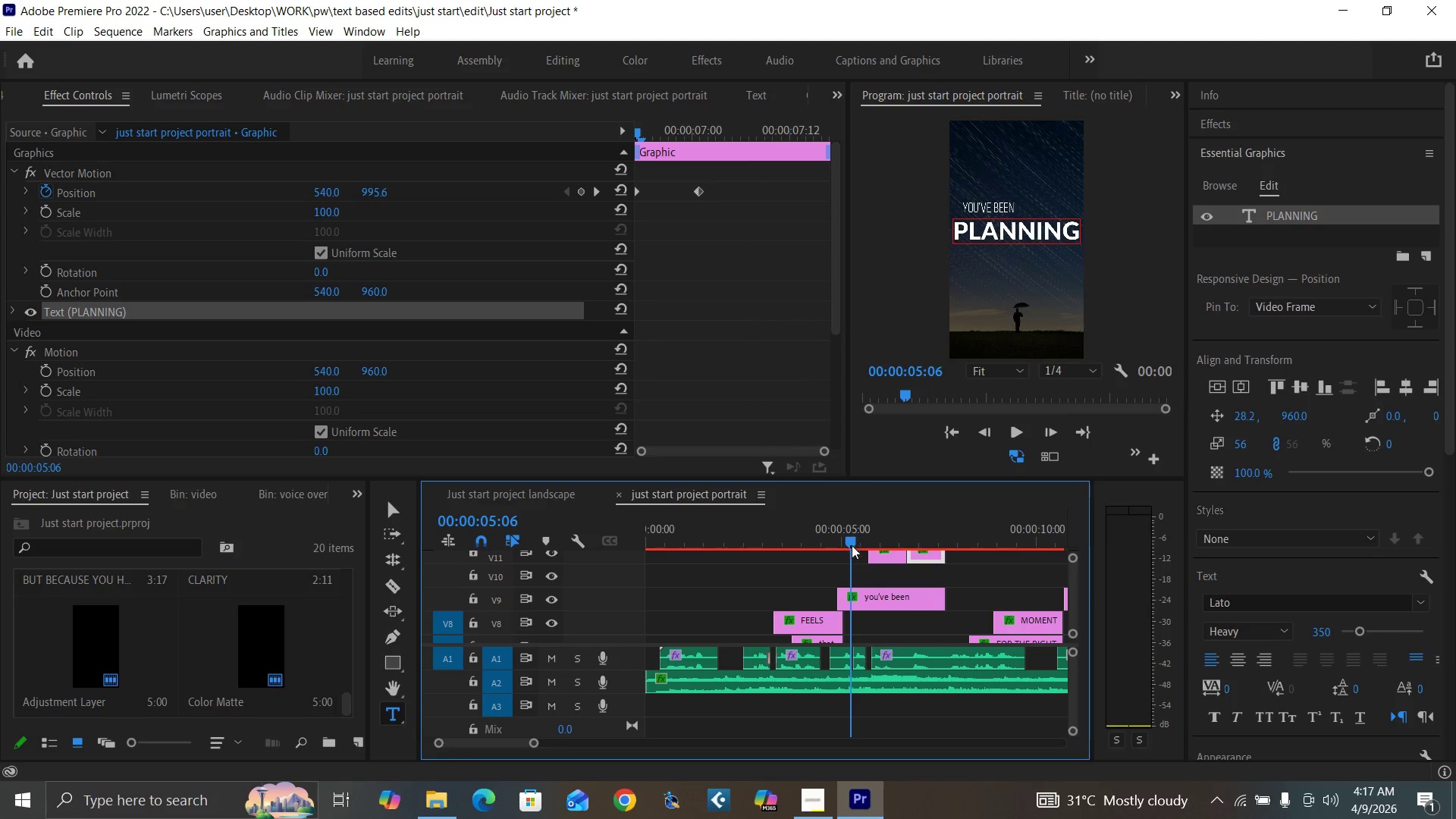 
key(Space)
 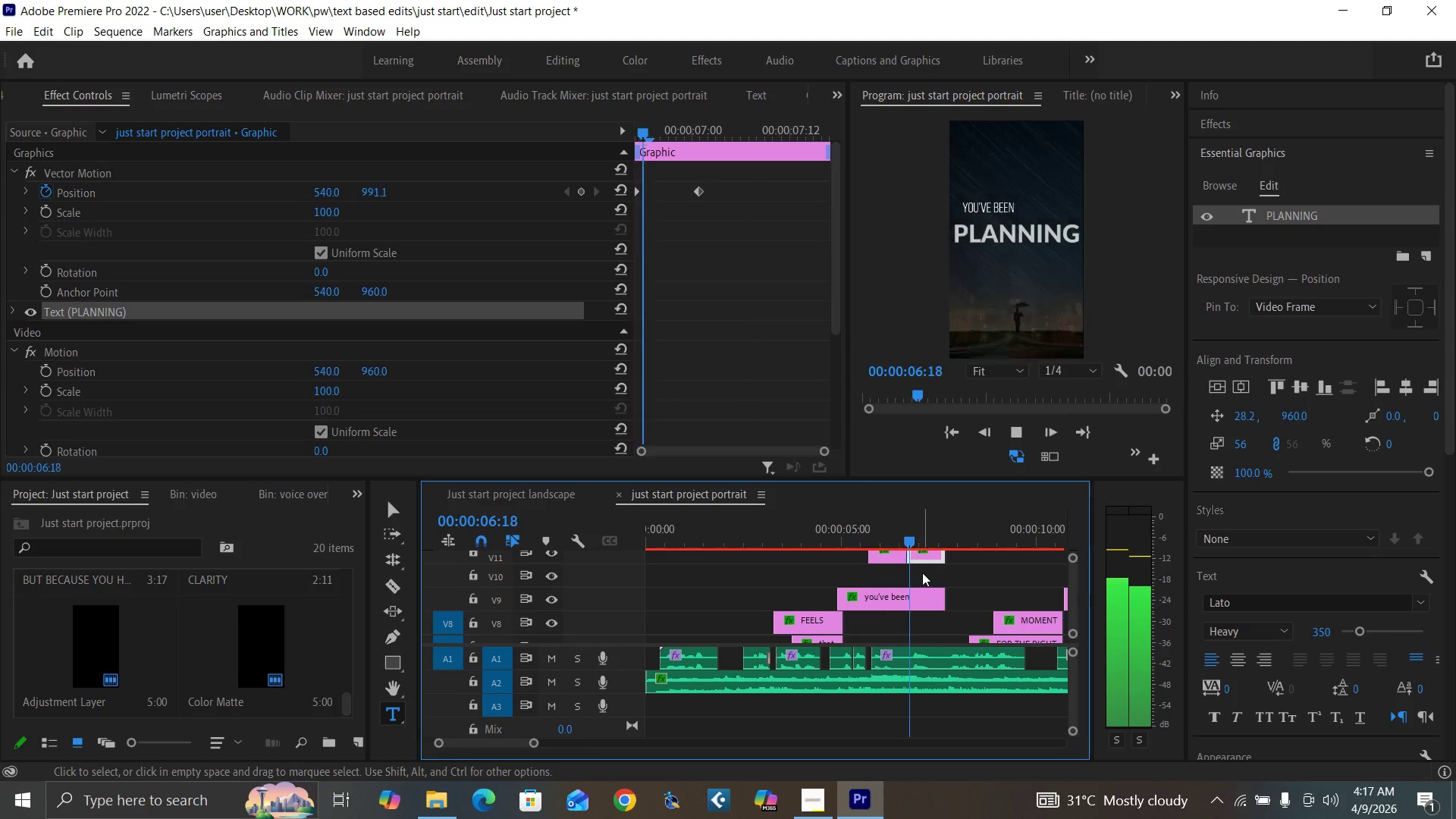 
key(Space)
 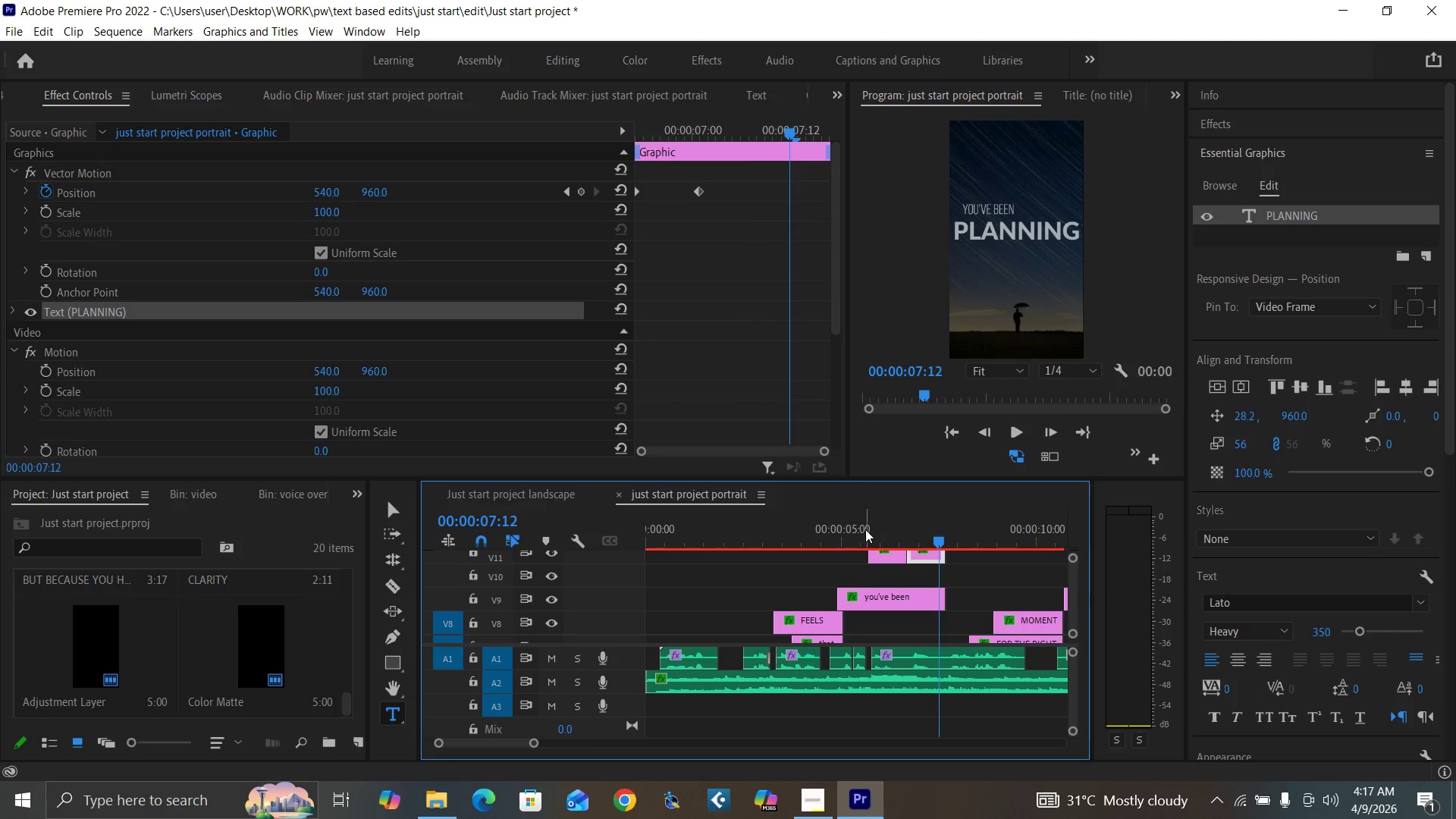 
left_click_drag(start_coordinate=[862, 528], to_coordinate=[860, 532])
 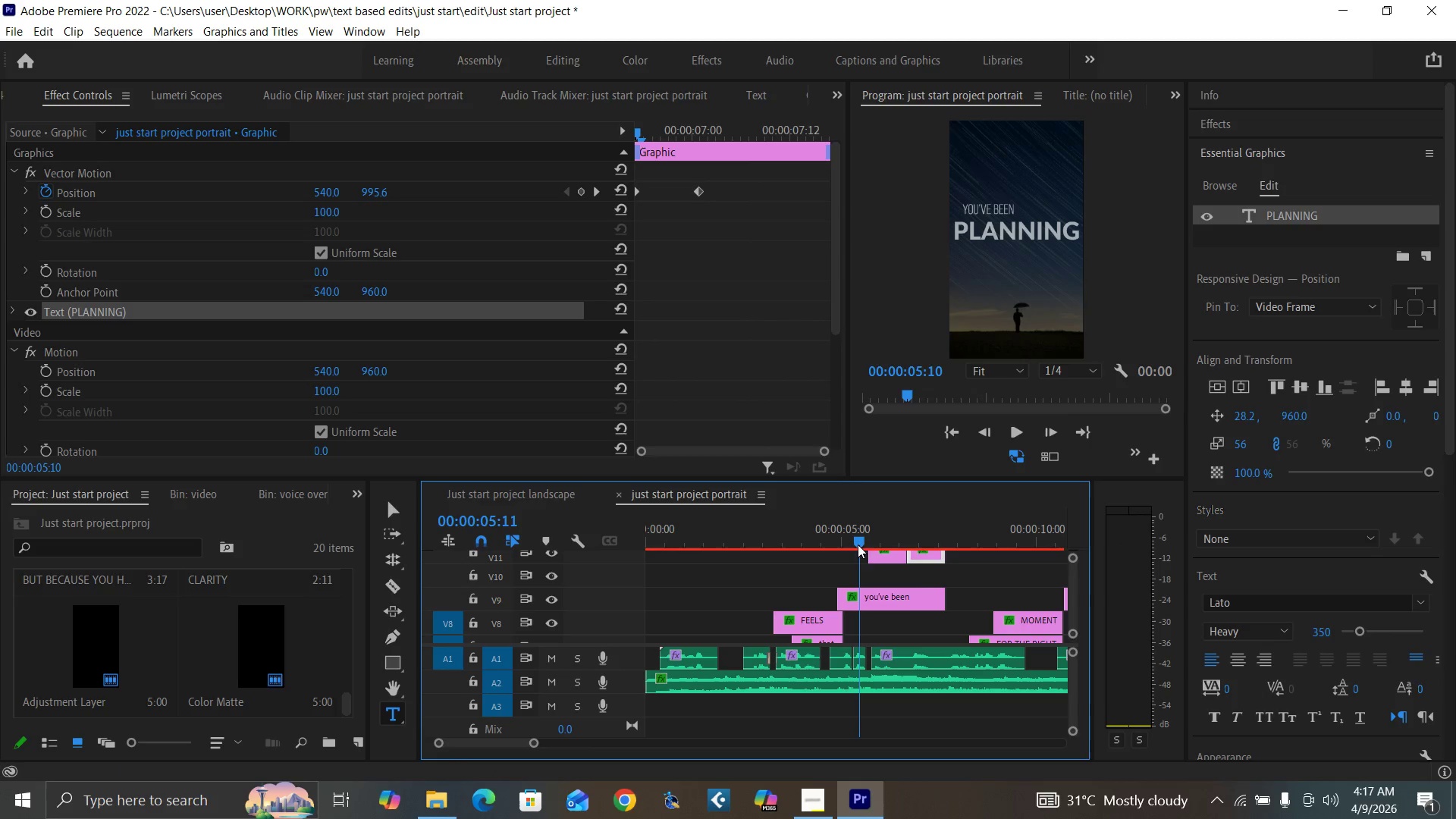 
key(Space)
 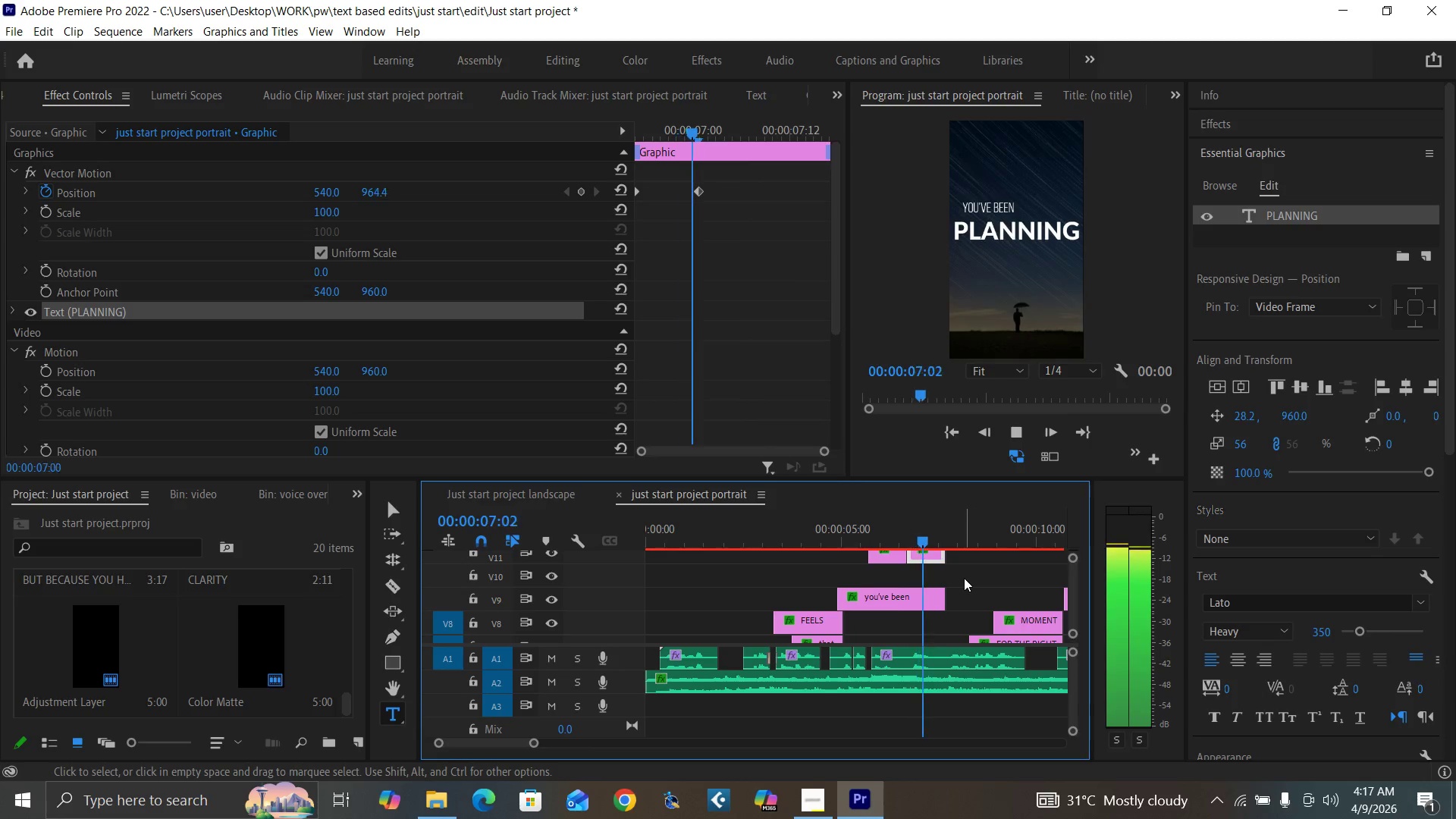 
key(Space)
 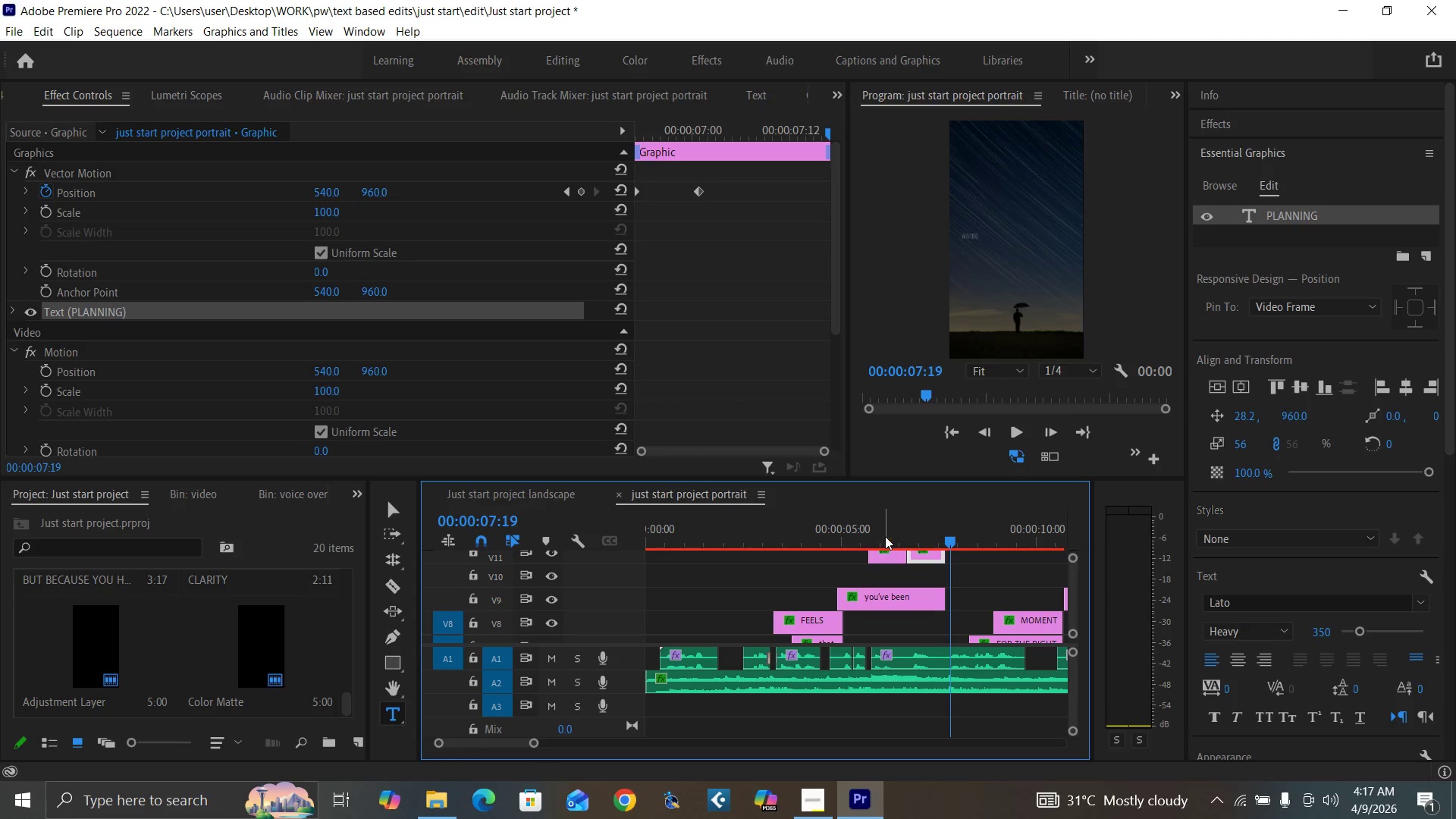 
left_click_drag(start_coordinate=[885, 536], to_coordinate=[952, 557])
 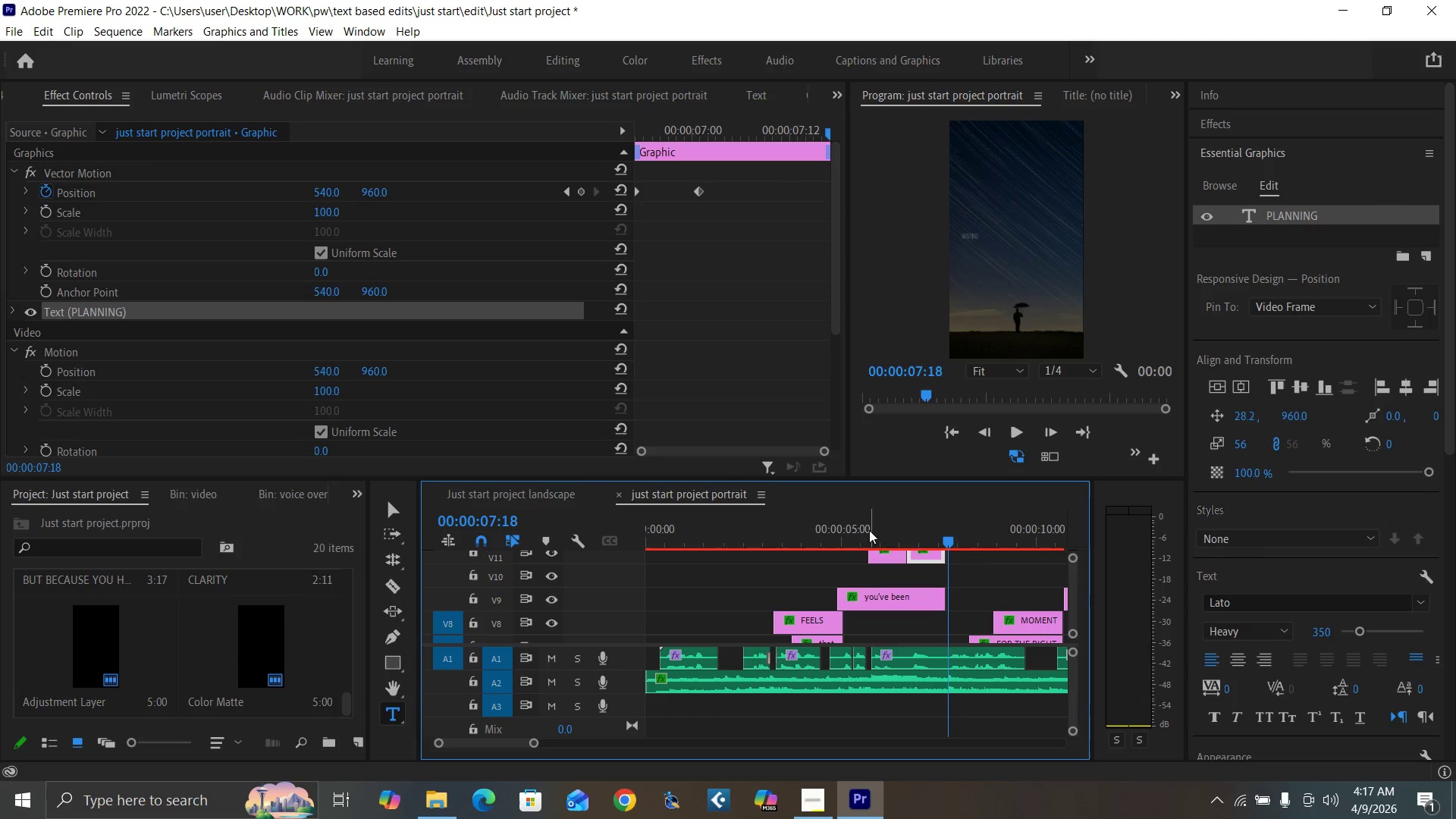 
left_click([869, 530])
 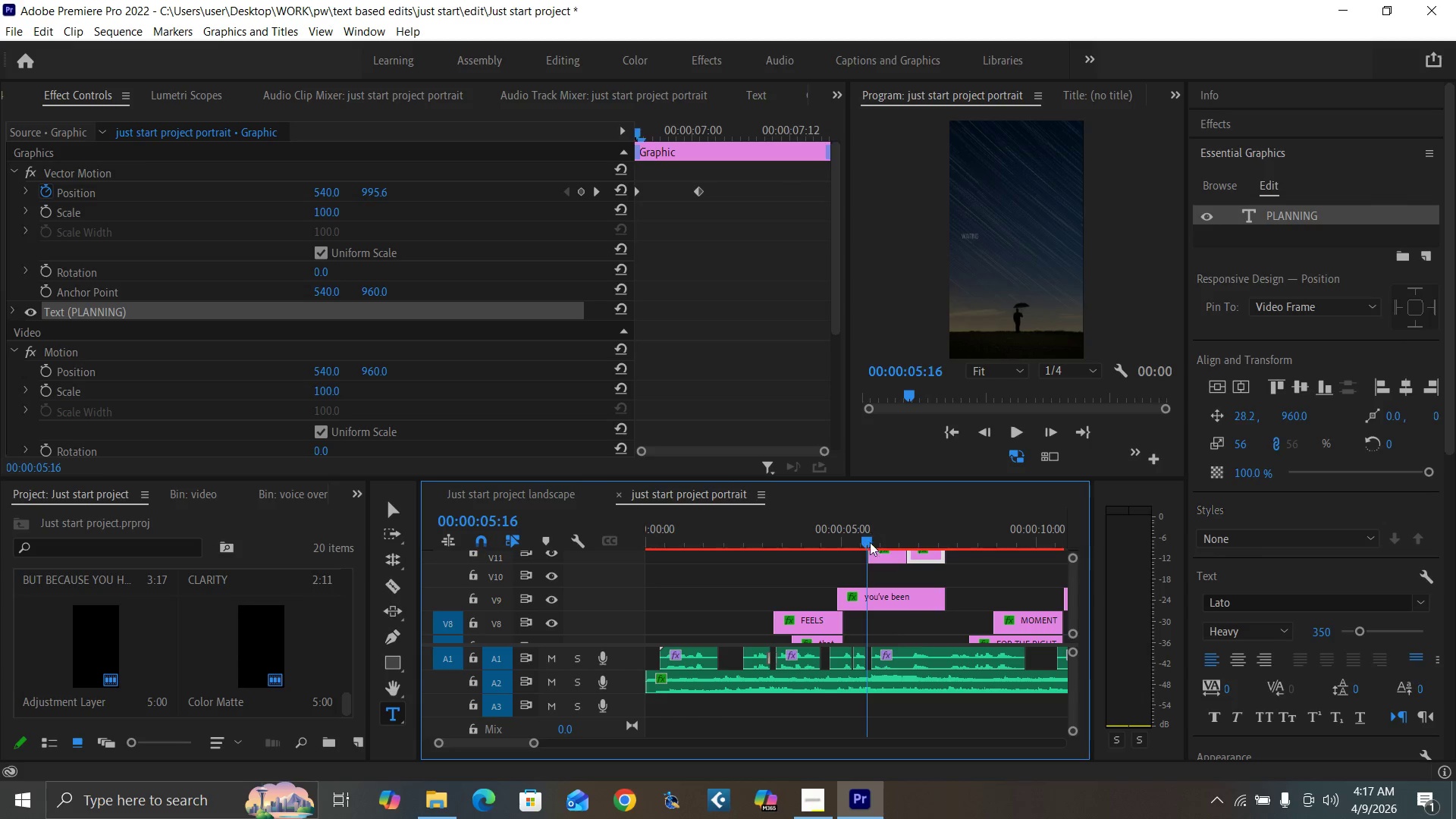 
key(Space)
 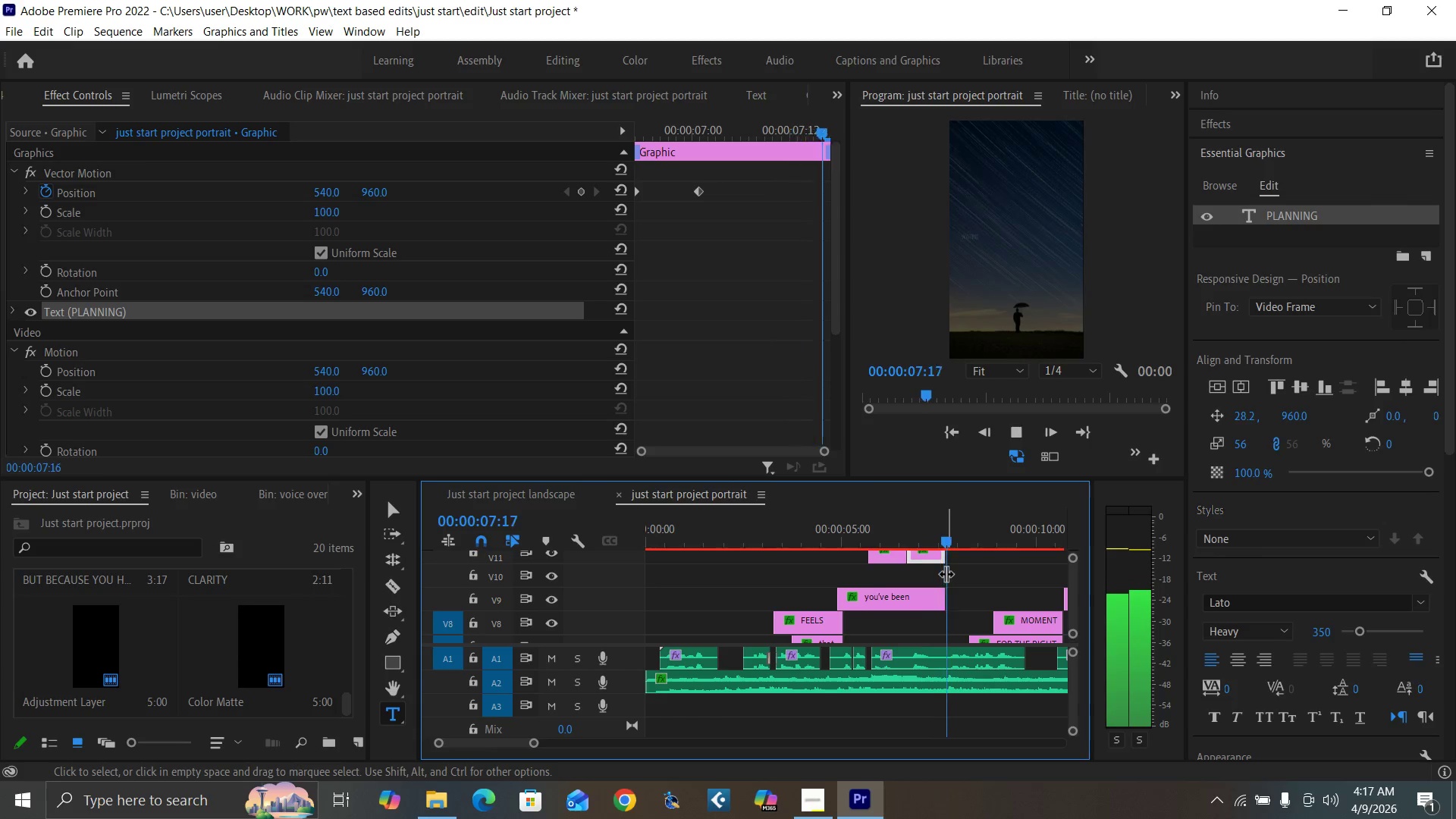 
key(Space)
 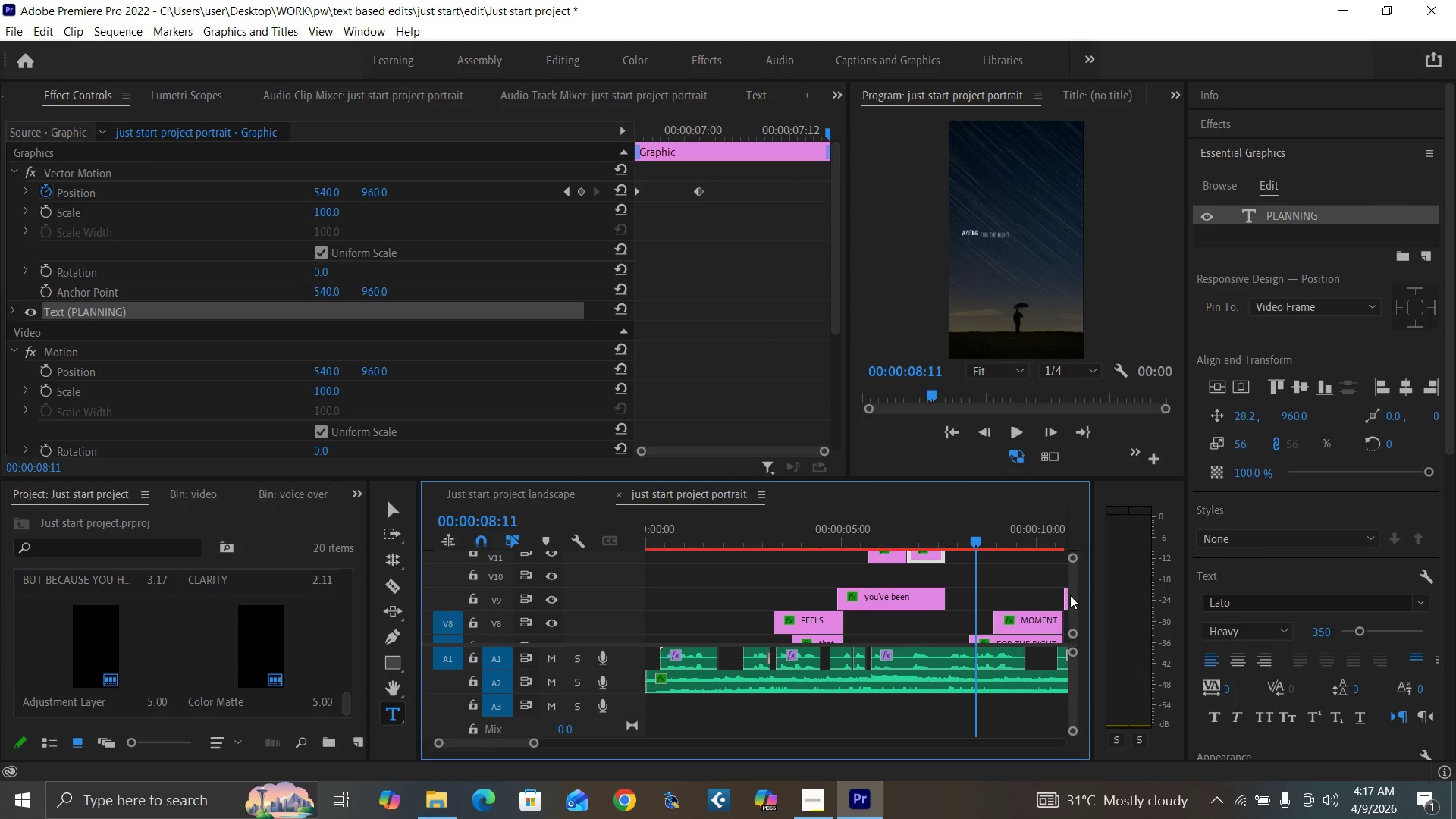 
left_click_drag(start_coordinate=[1073, 599], to_coordinate=[1077, 600])
 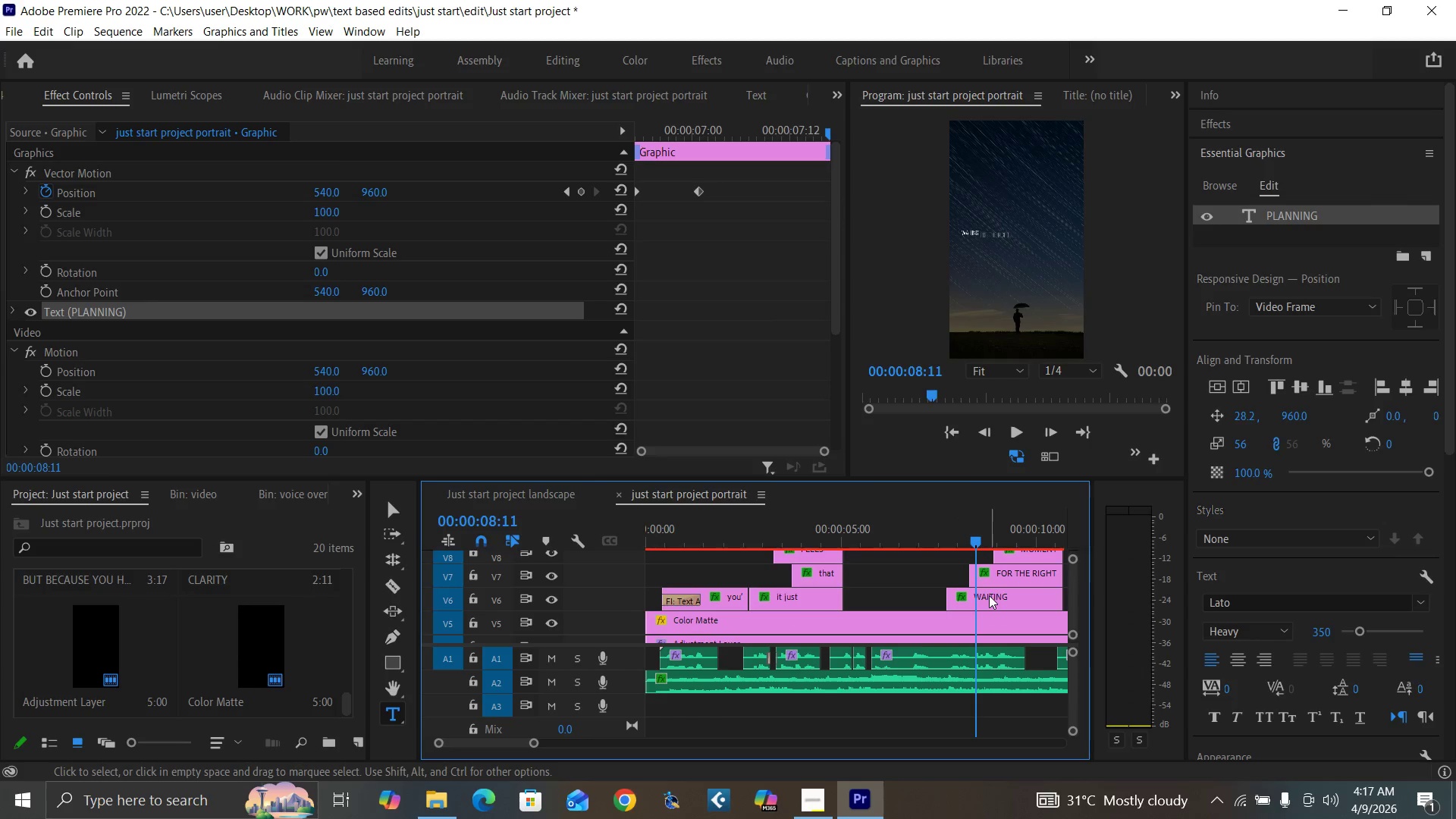 
left_click([989, 595])
 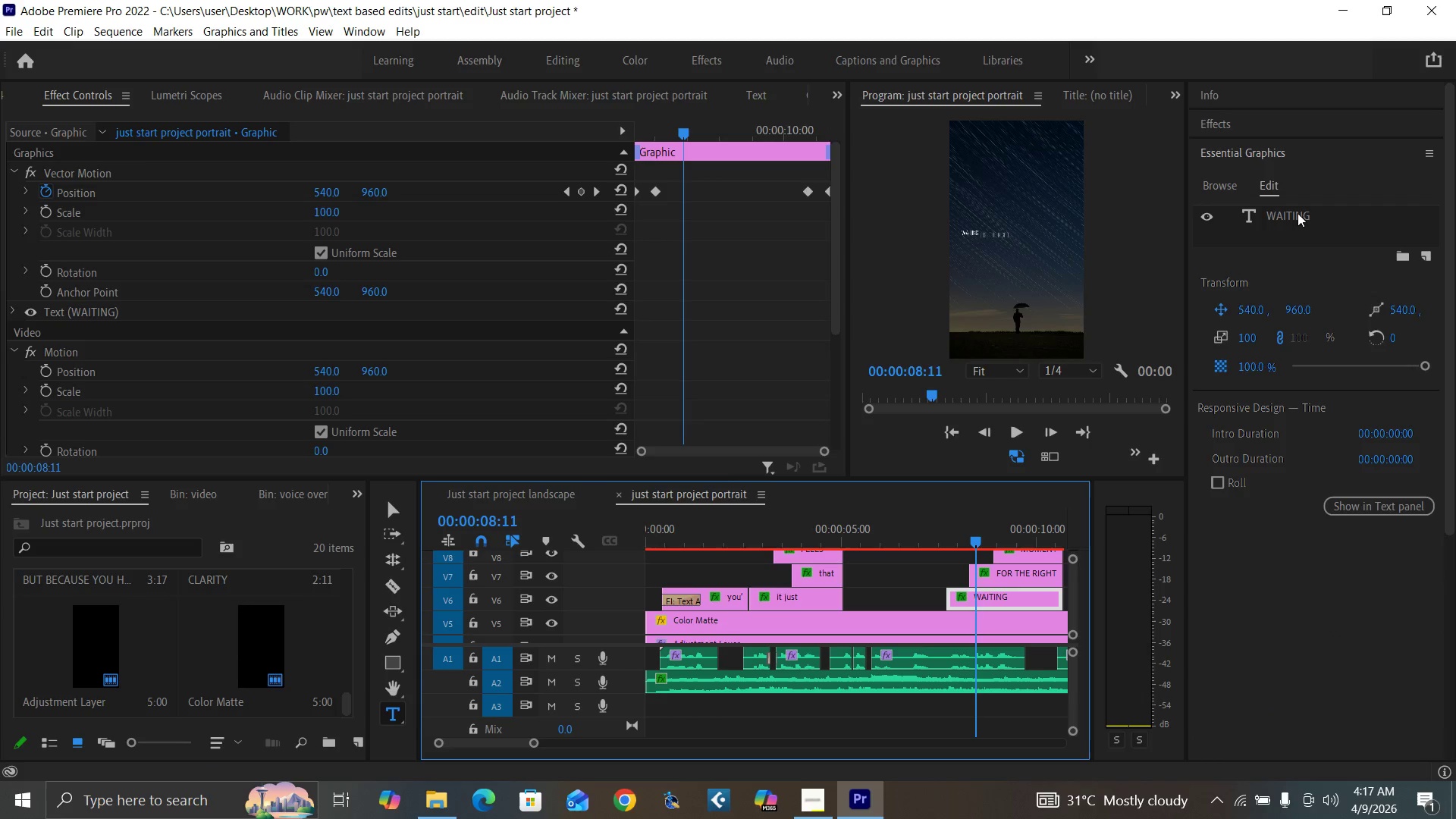 
double_click([1298, 213])
 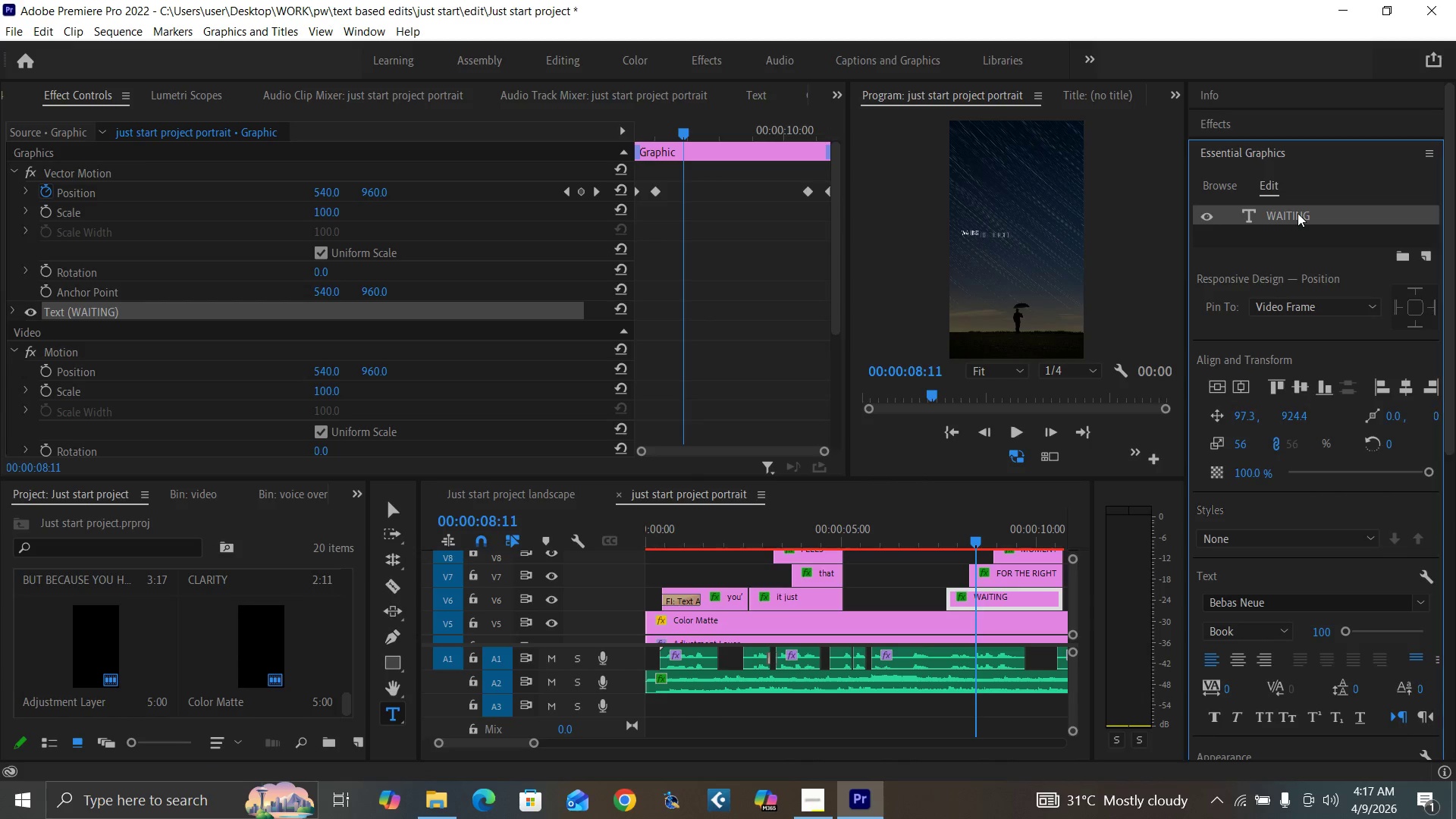 
triple_click([1298, 213])
 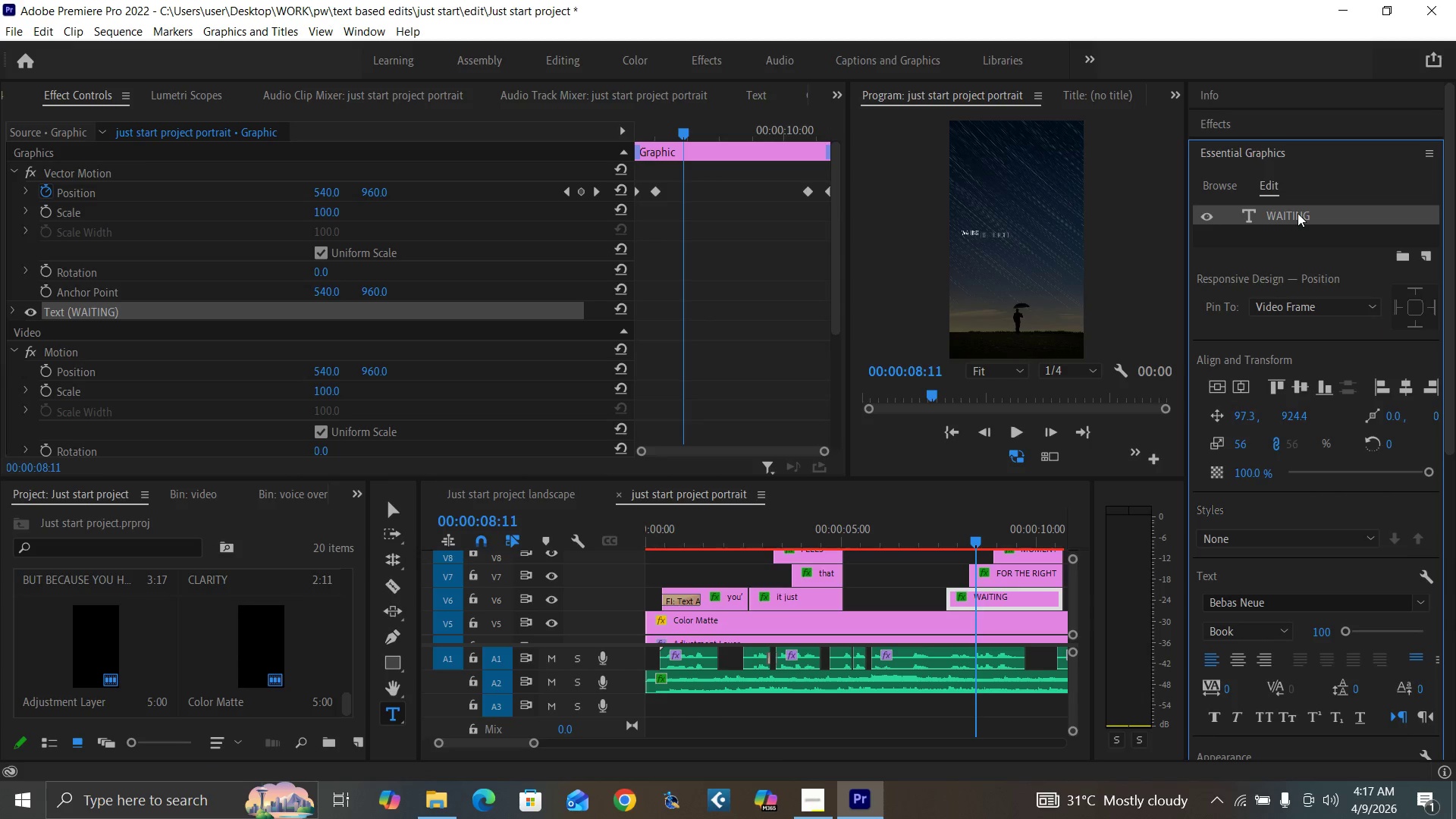 
triple_click([1298, 213])
 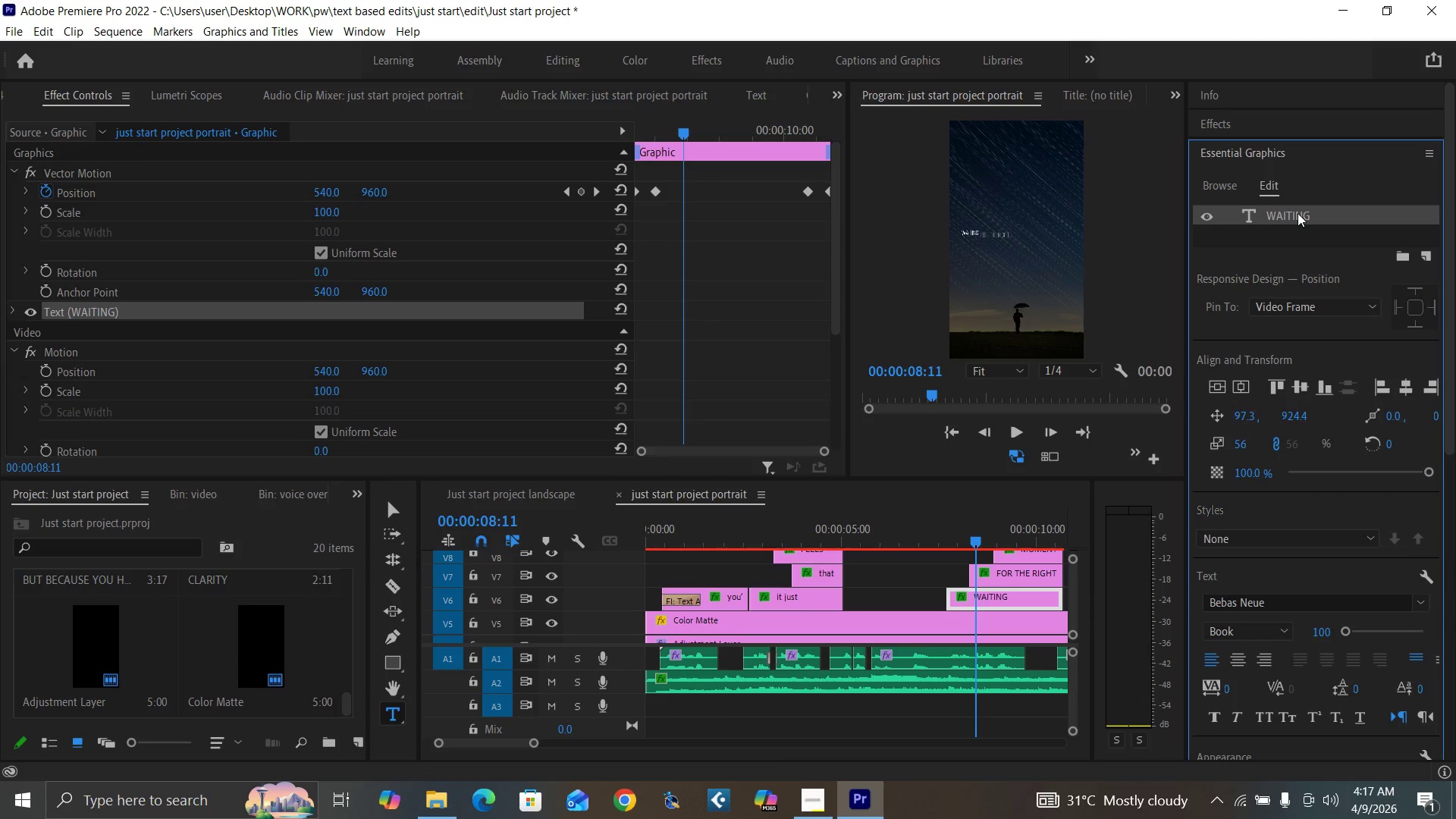 
triple_click([1298, 213])
 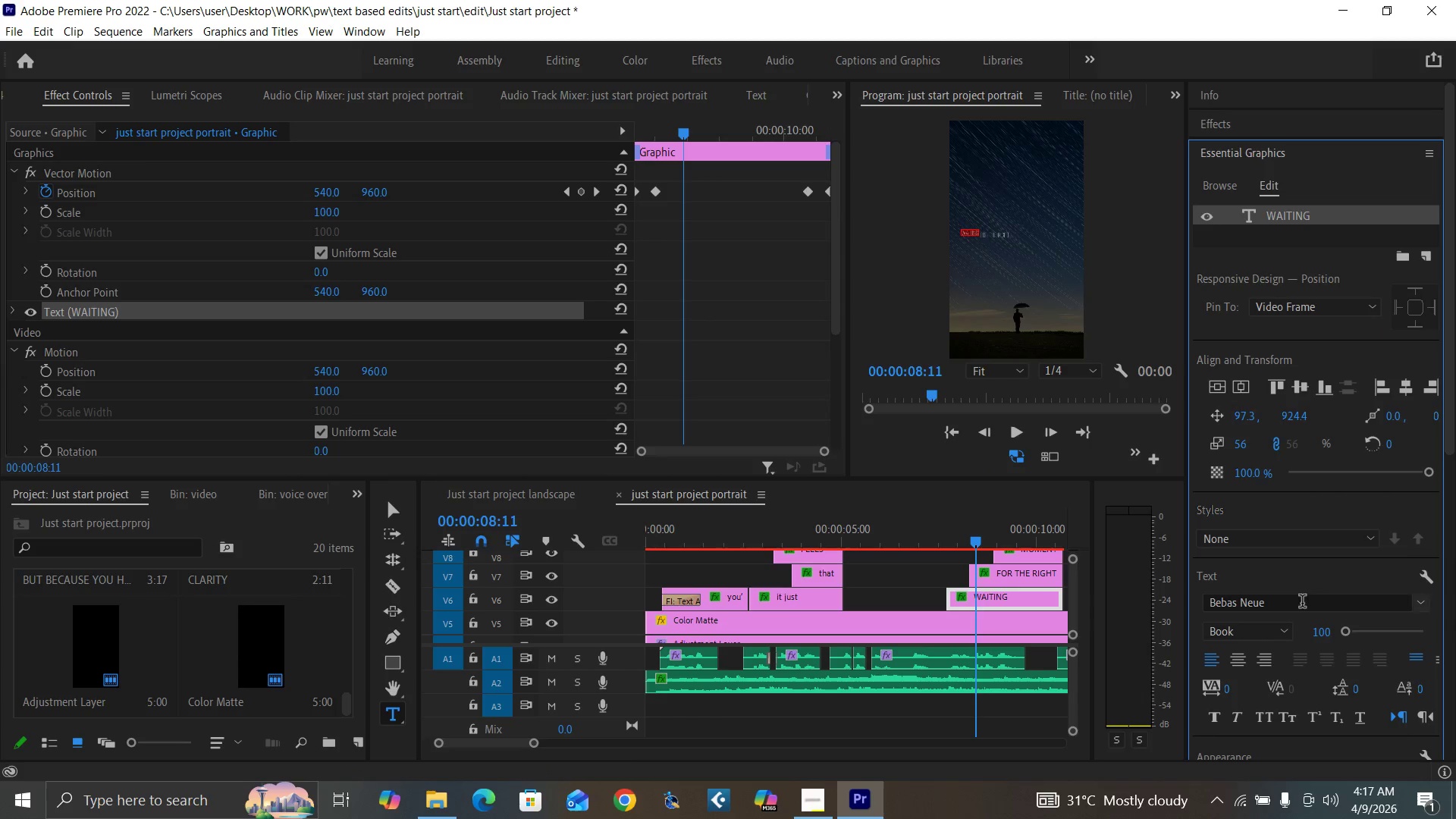 
left_click([1321, 632])
 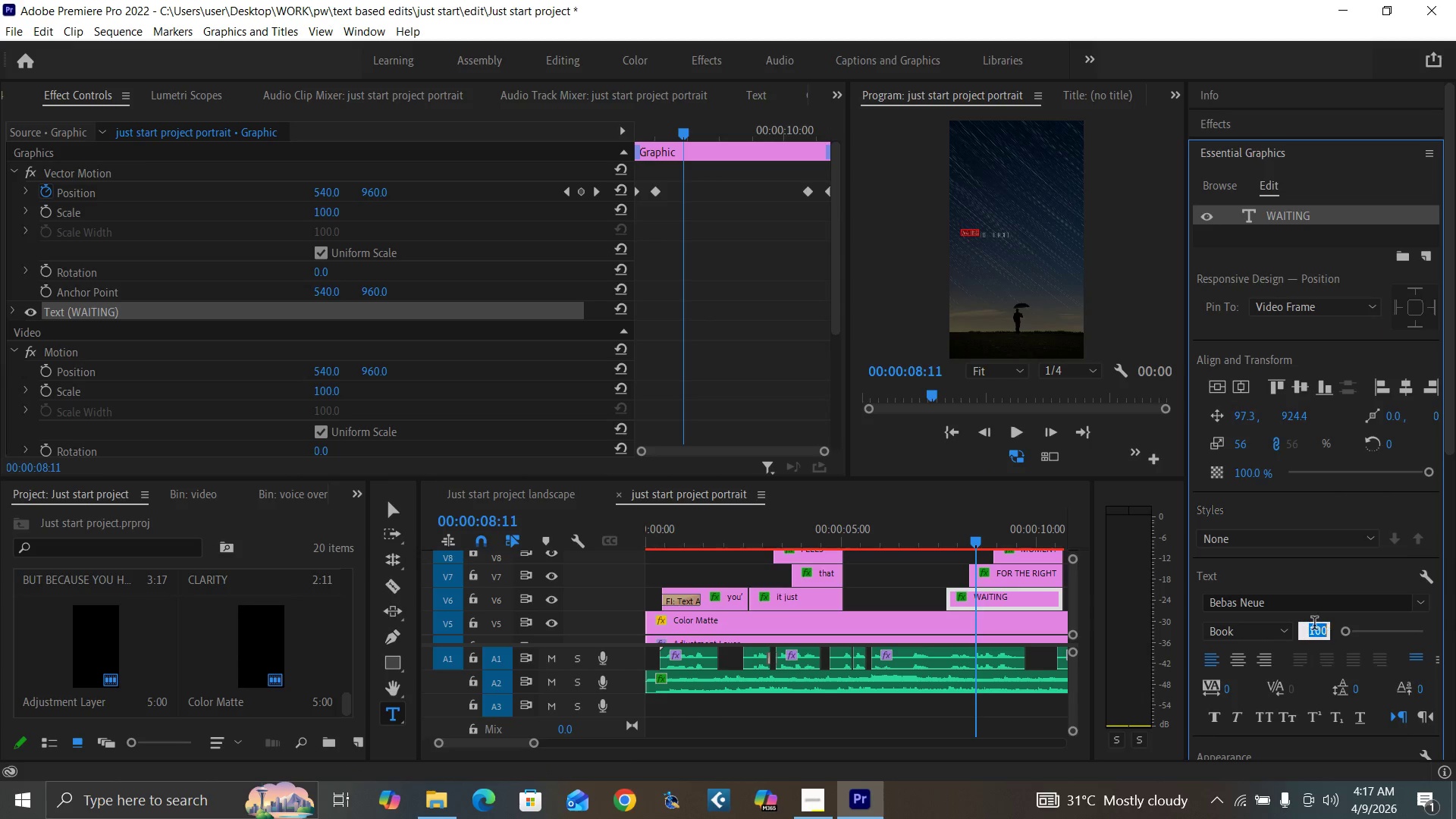 
type(200)
 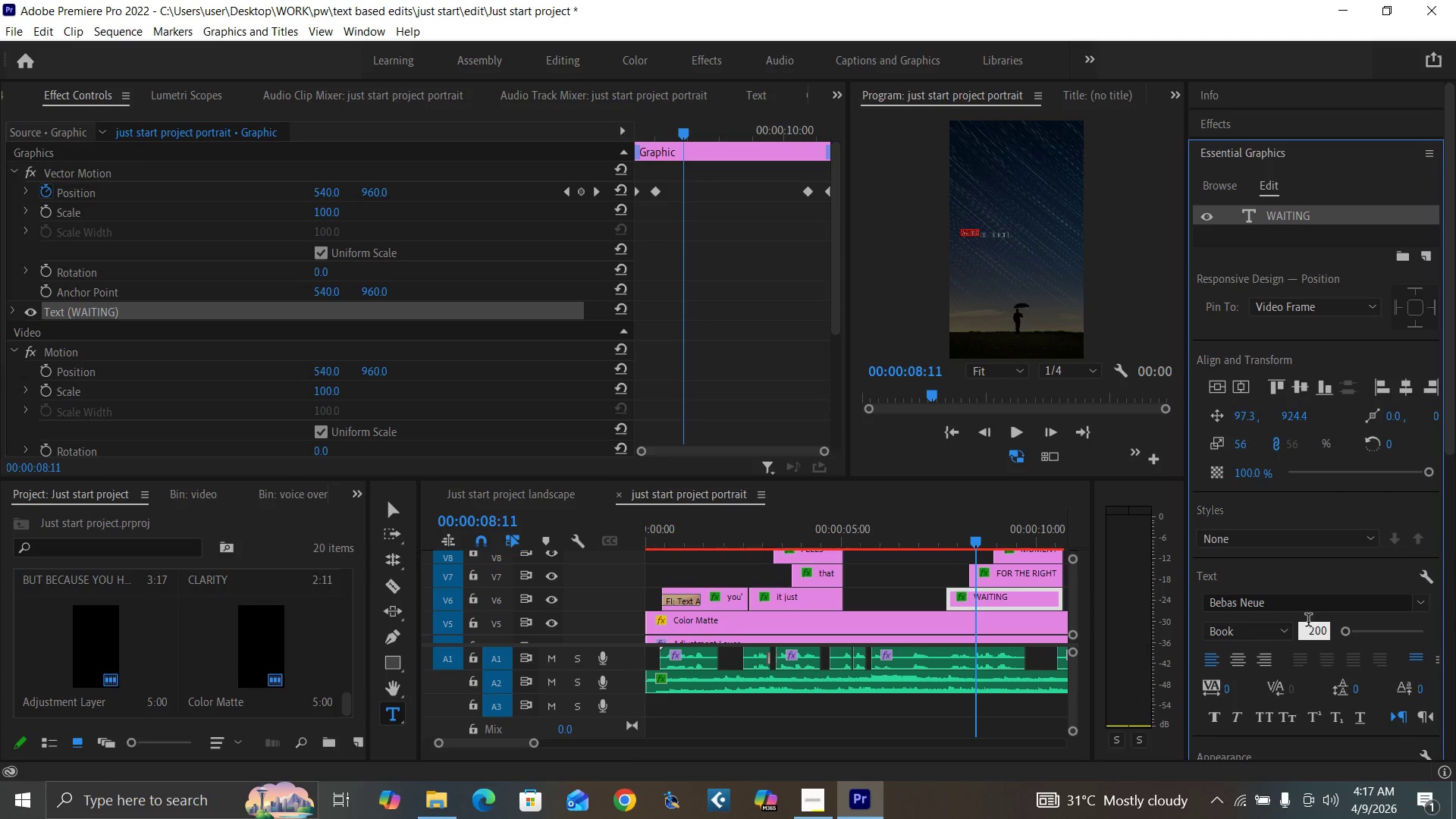 
key(Enter)
 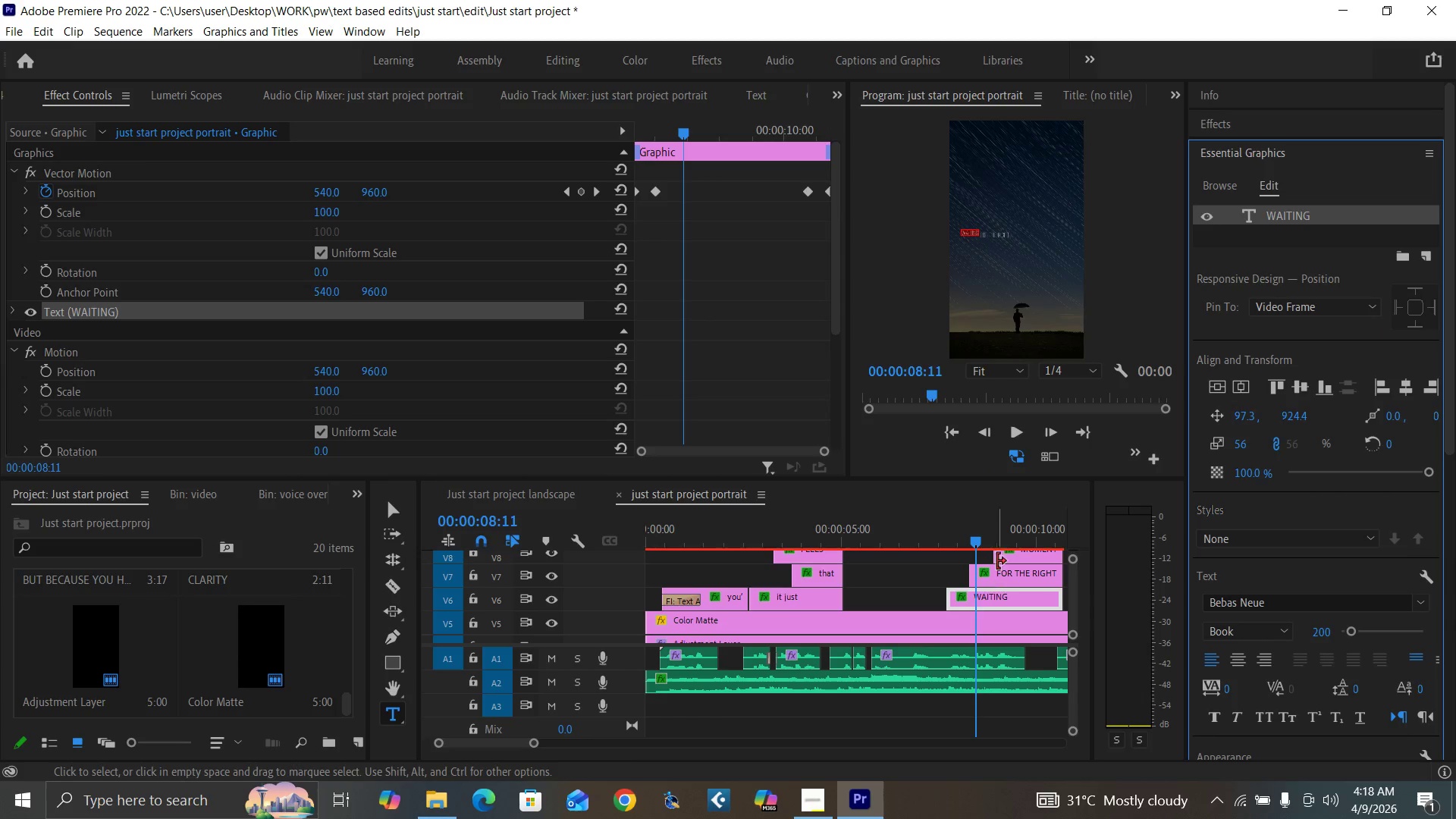 
left_click([996, 538])
 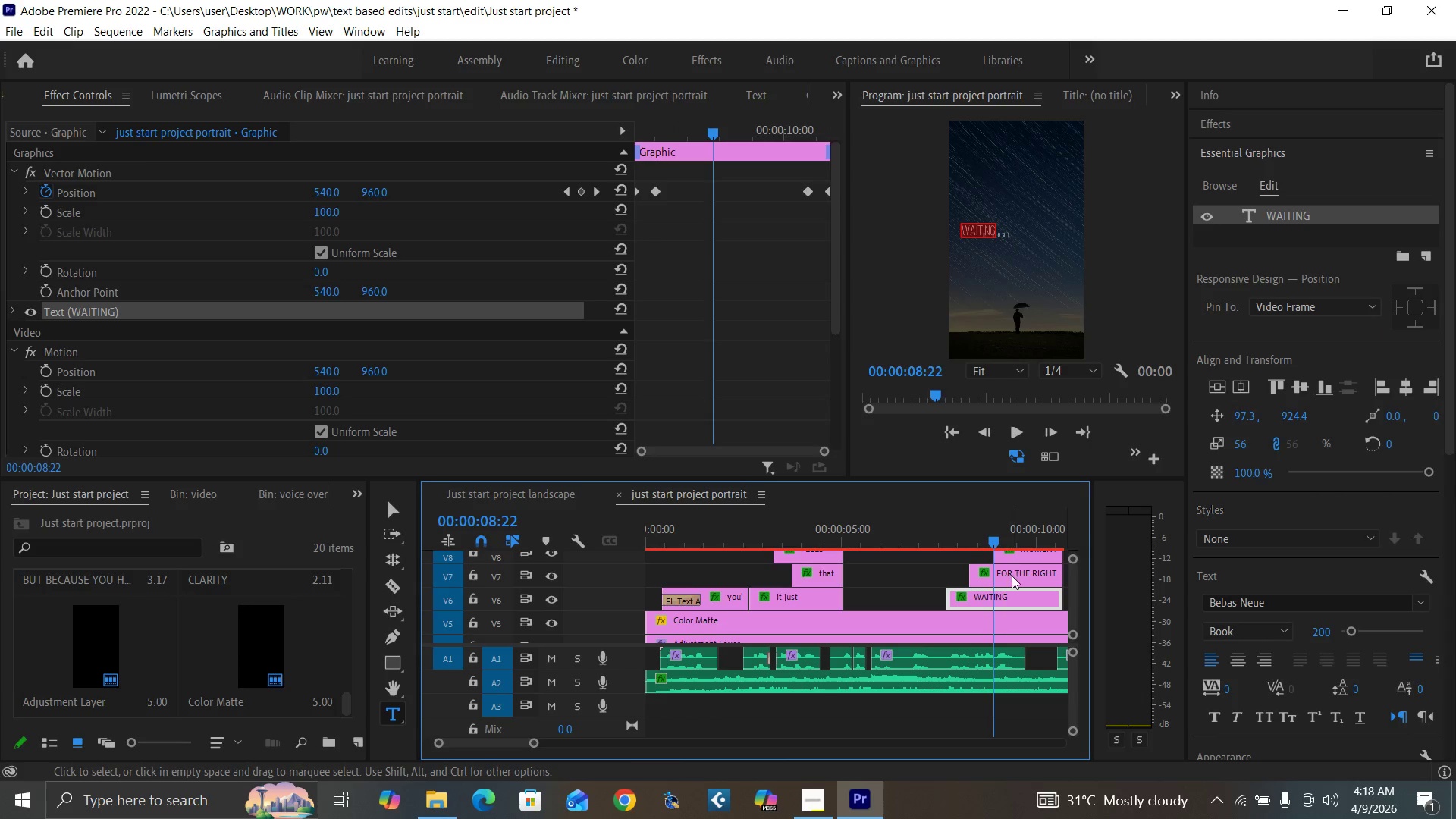 
double_click([1012, 576])
 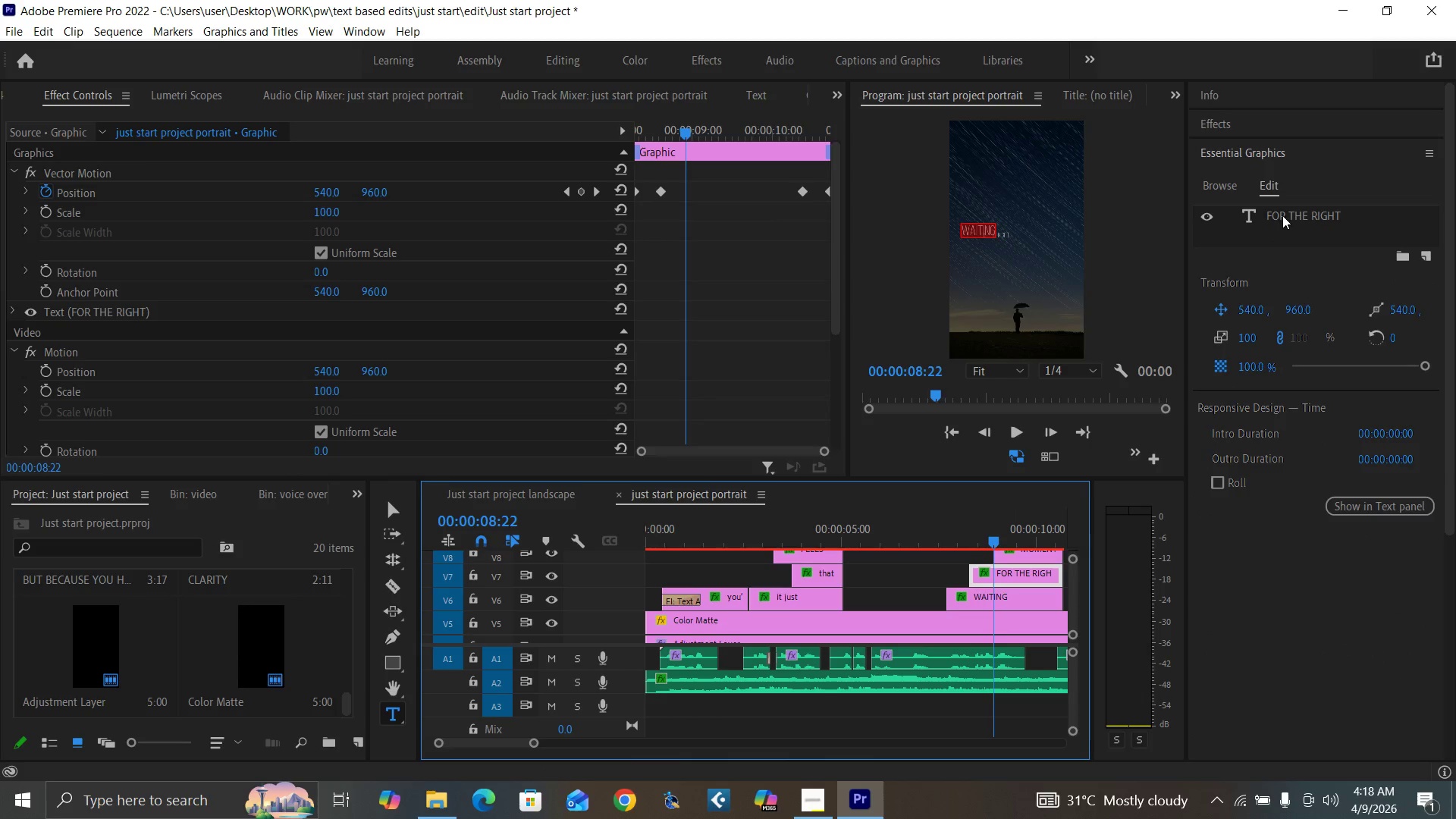 
double_click([1285, 212])
 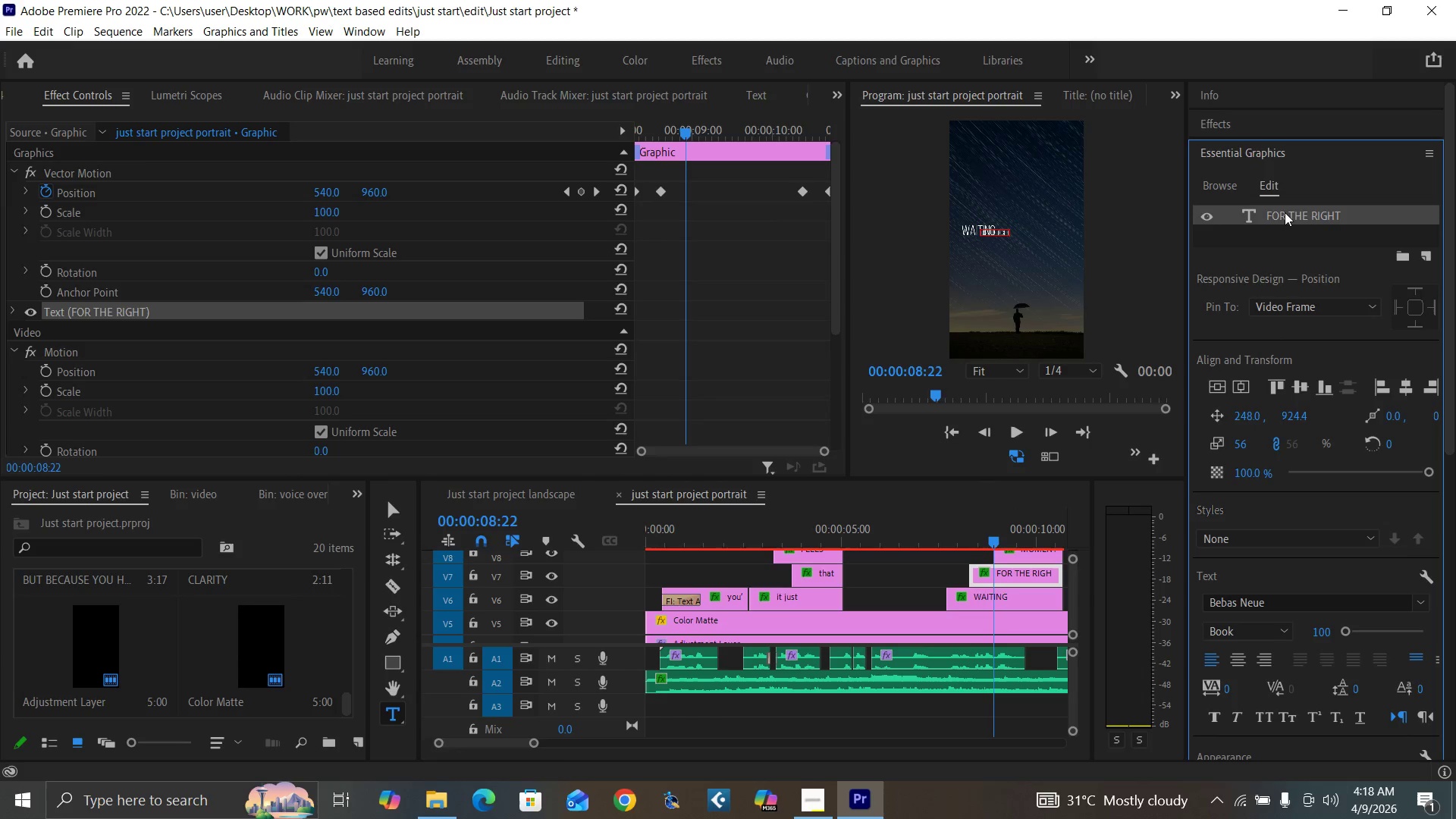 
triple_click([1285, 212])
 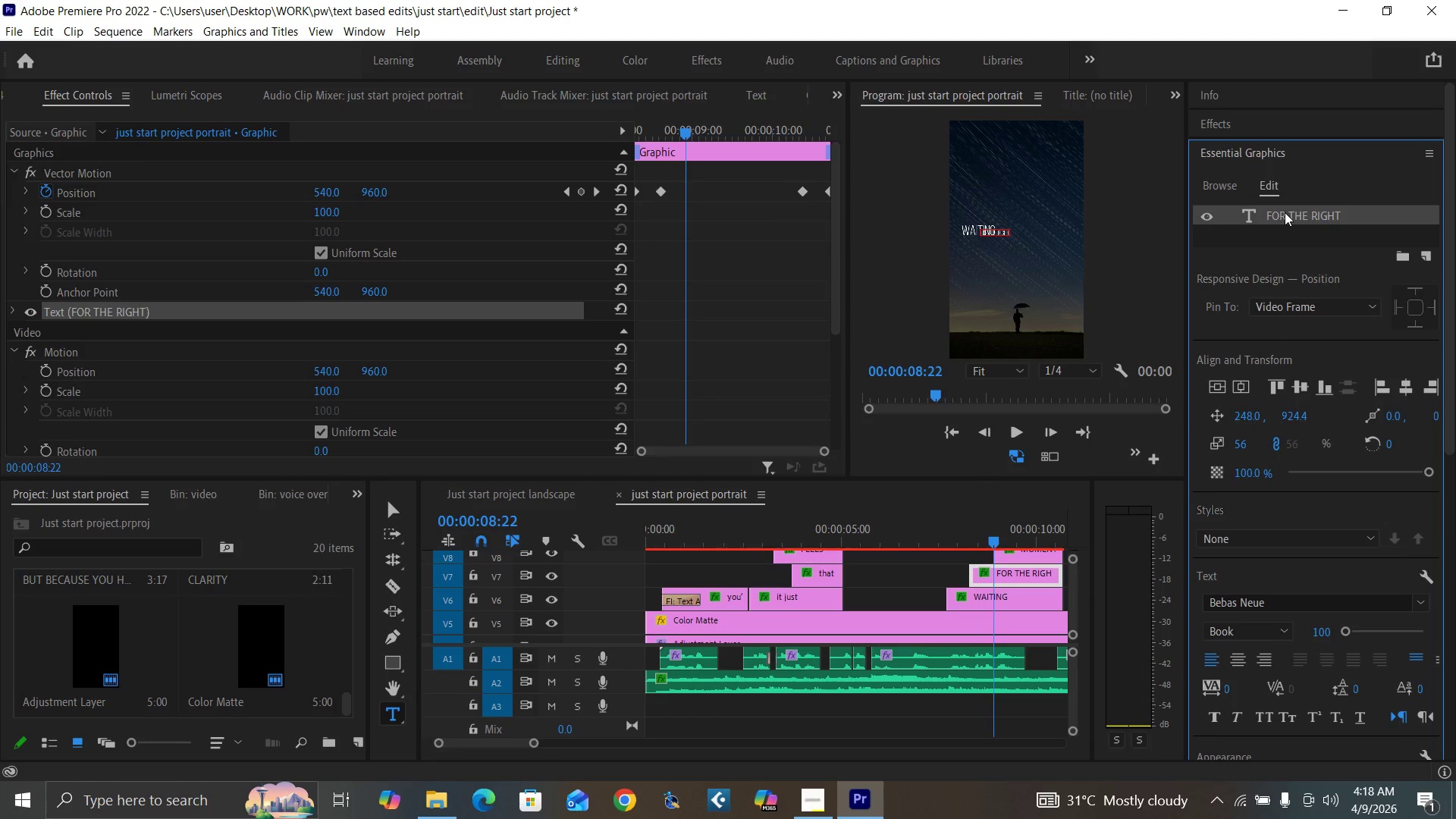 
triple_click([1285, 212])
 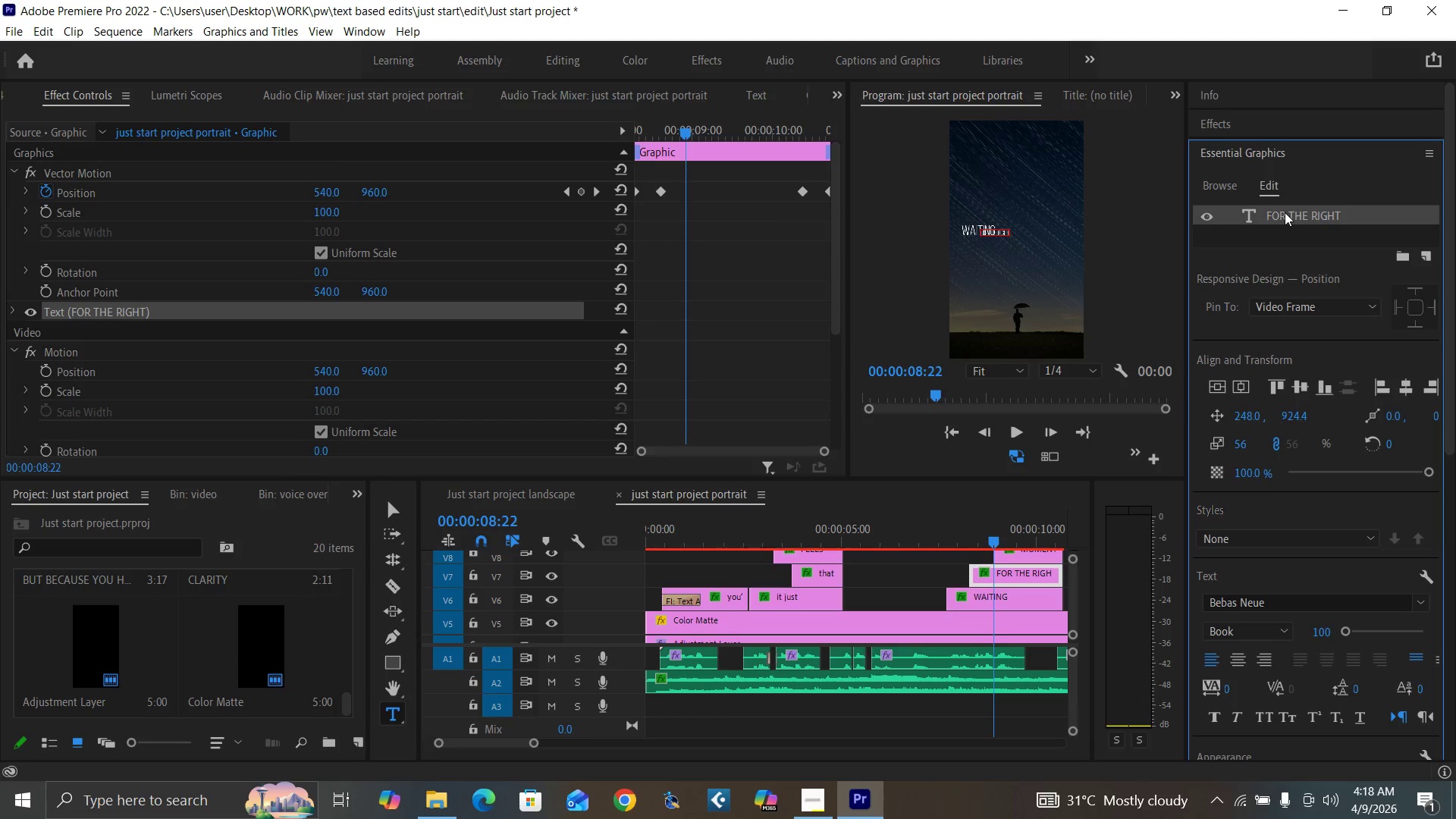 
triple_click([1285, 212])
 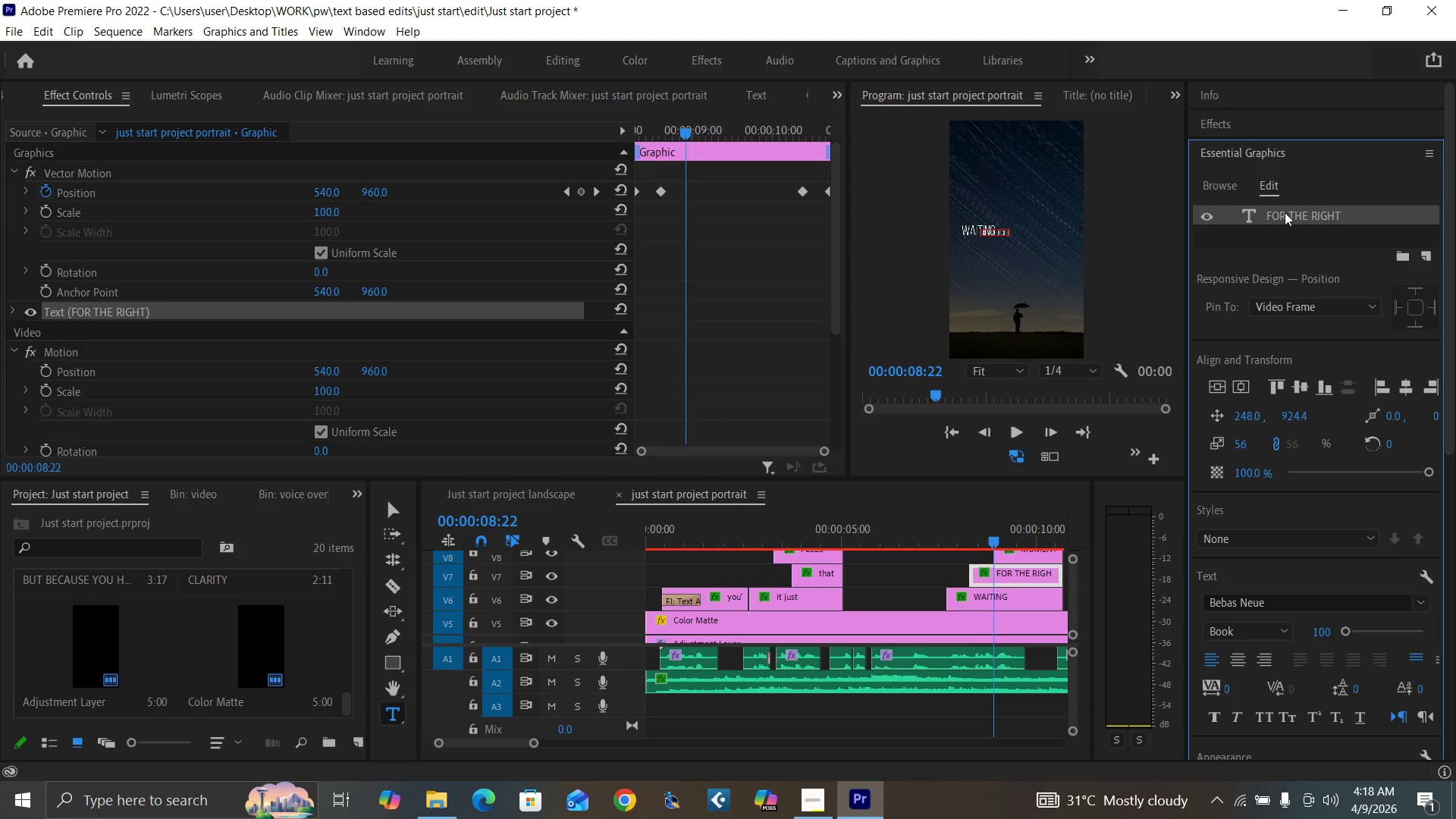 
triple_click([1285, 212])
 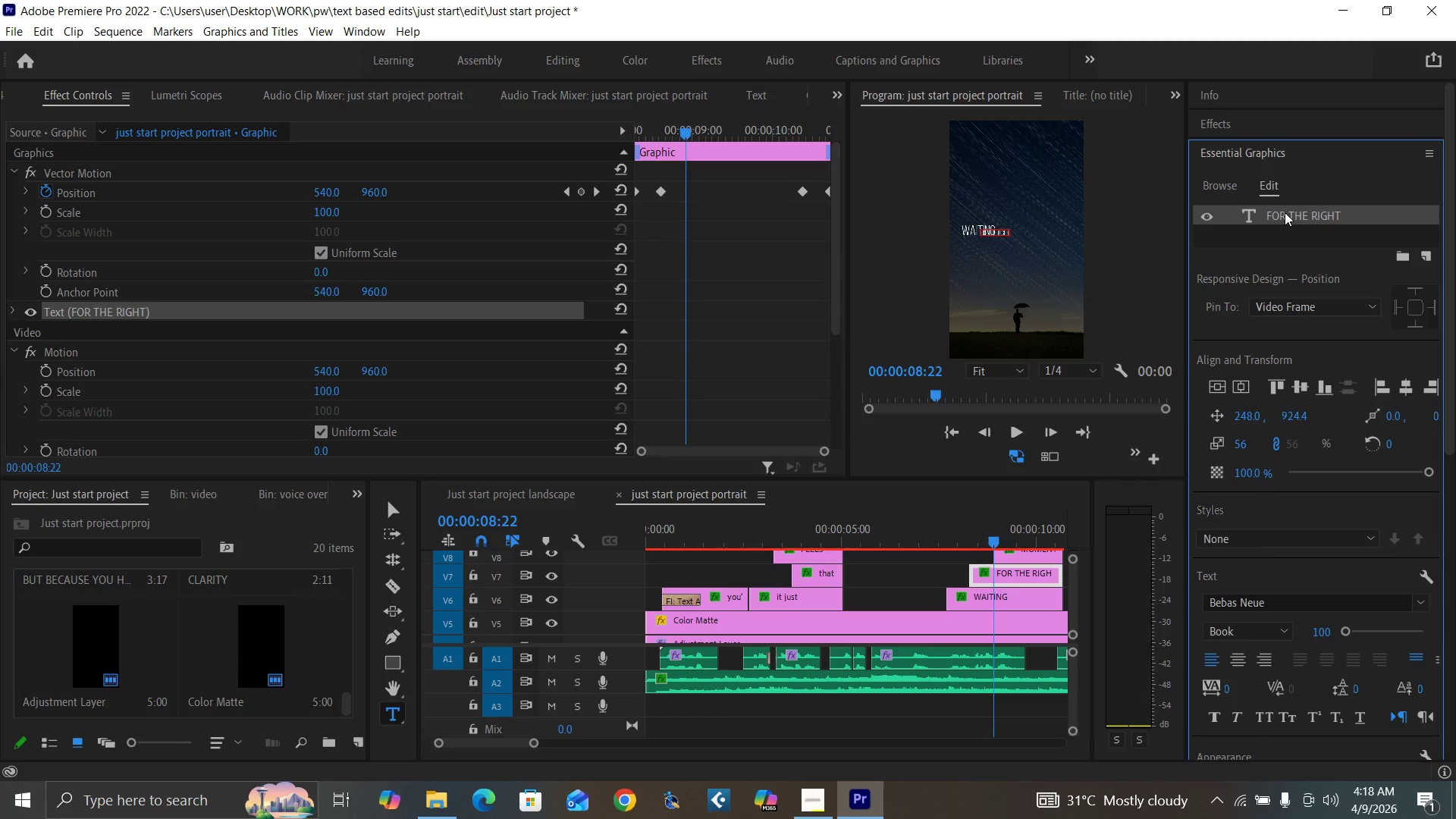 
triple_click([1285, 212])
 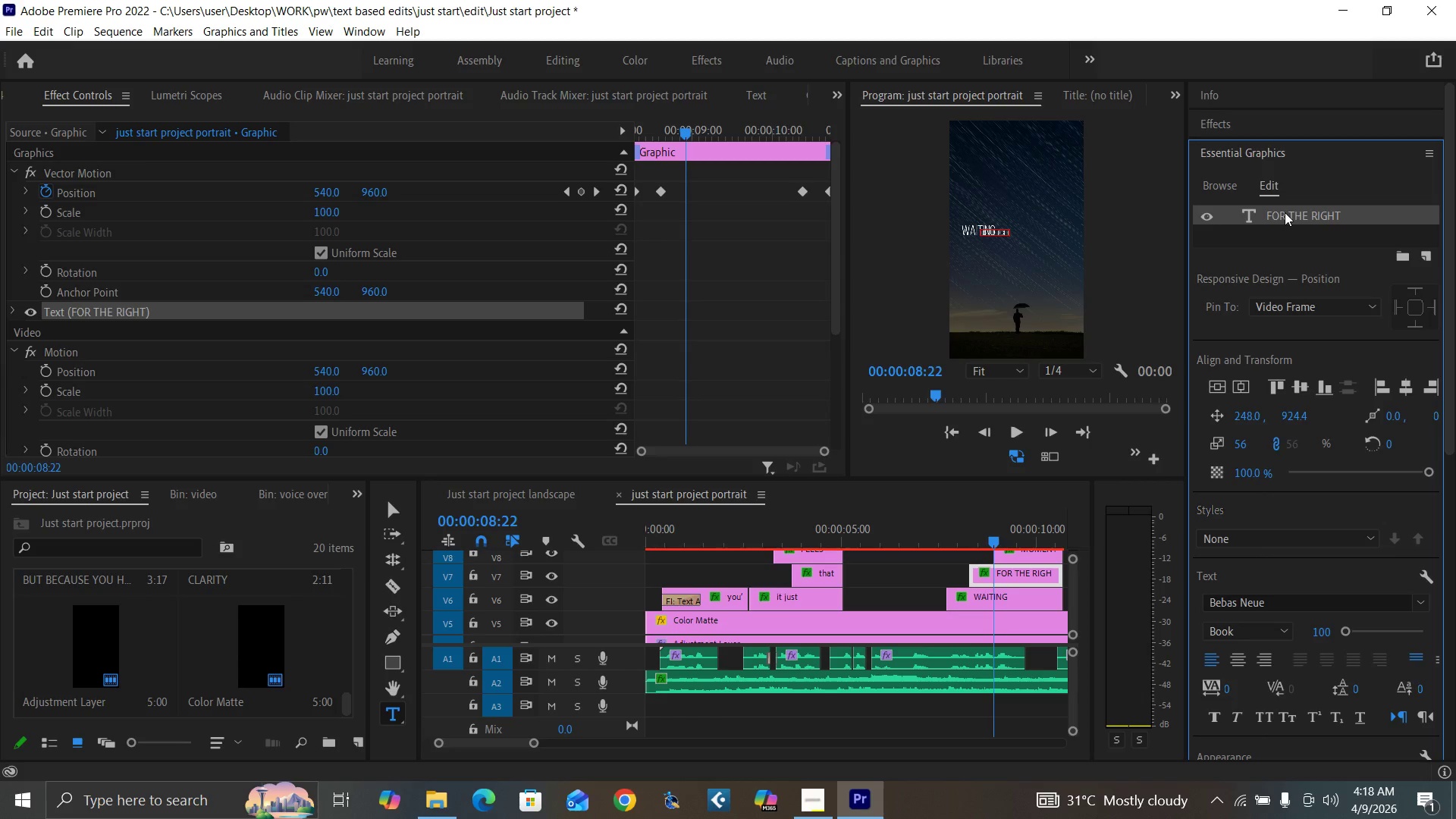 
triple_click([1285, 212])
 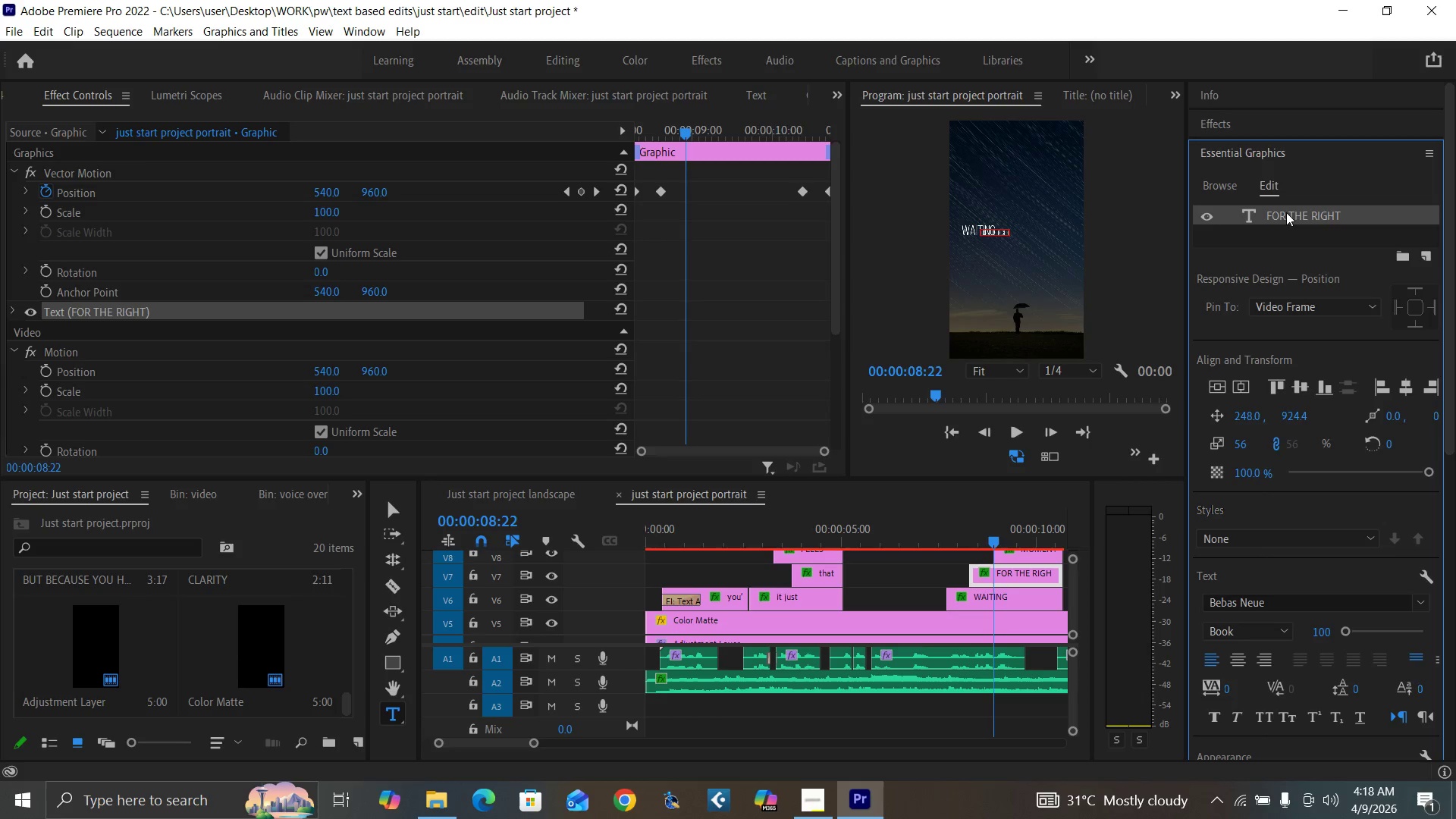 
triple_click([1287, 212])
 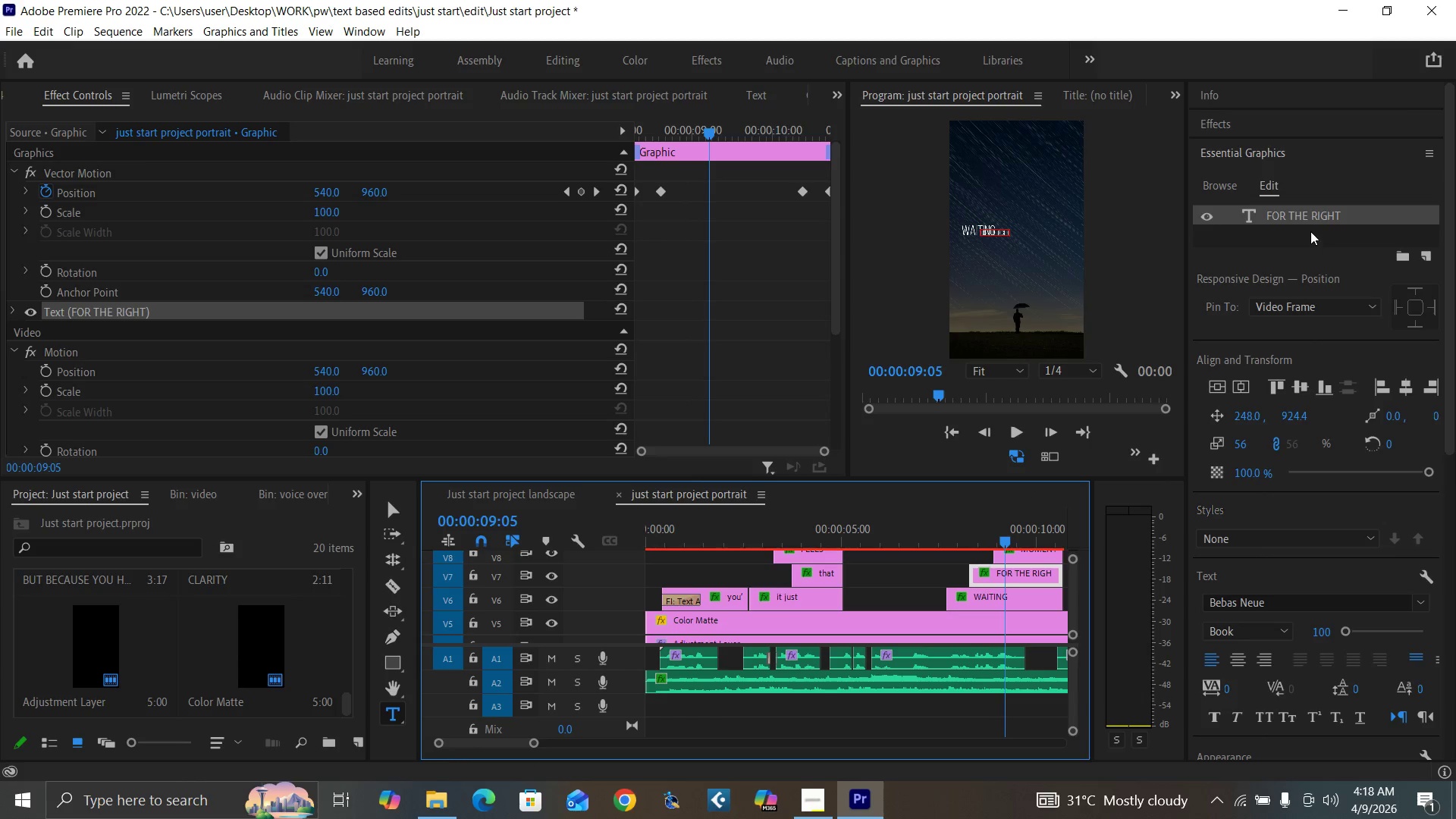 
left_click([1306, 217])
 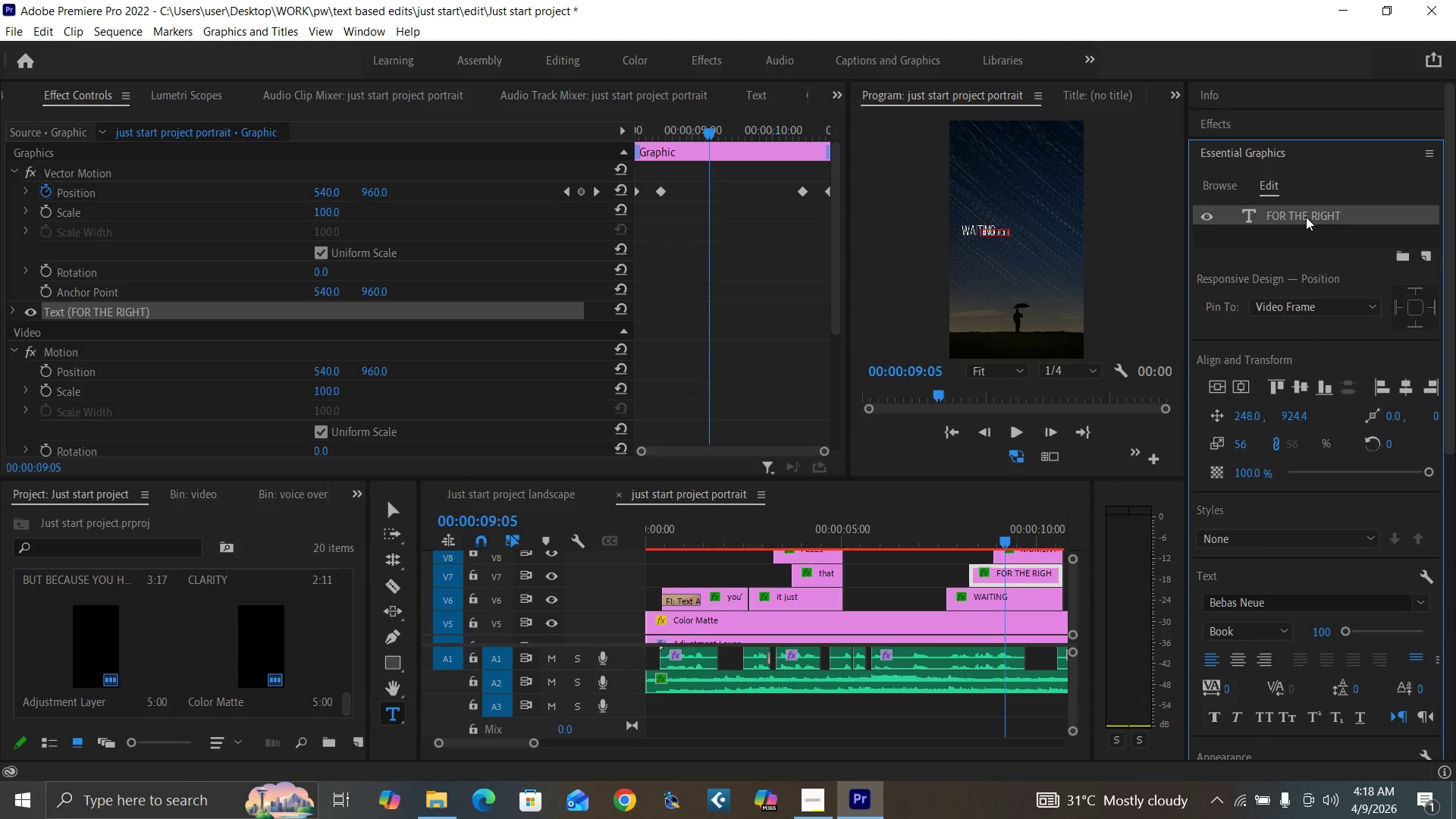 
triple_click([1307, 214])
 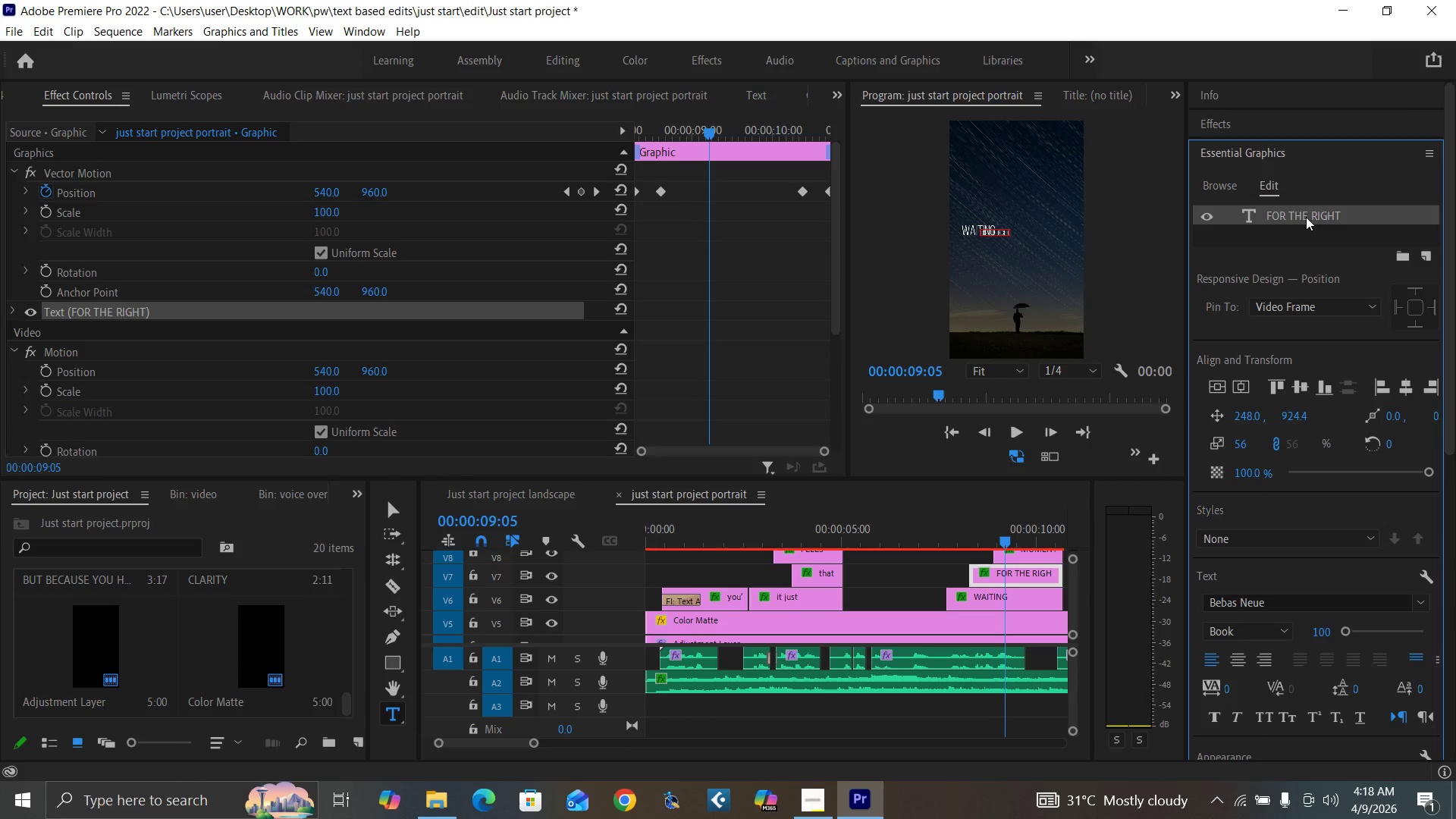 
triple_click([1307, 214])
 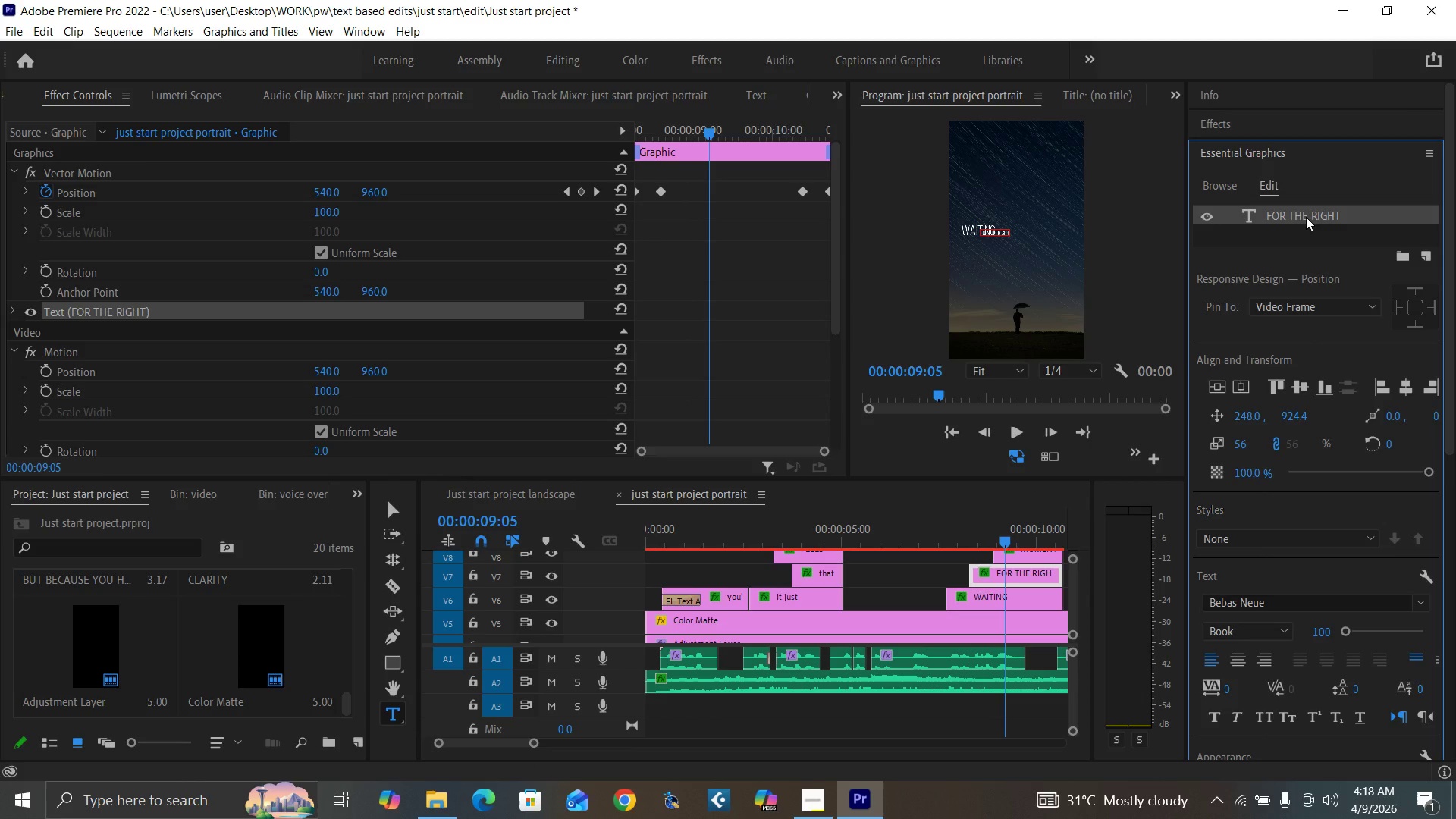 
triple_click([1307, 214])
 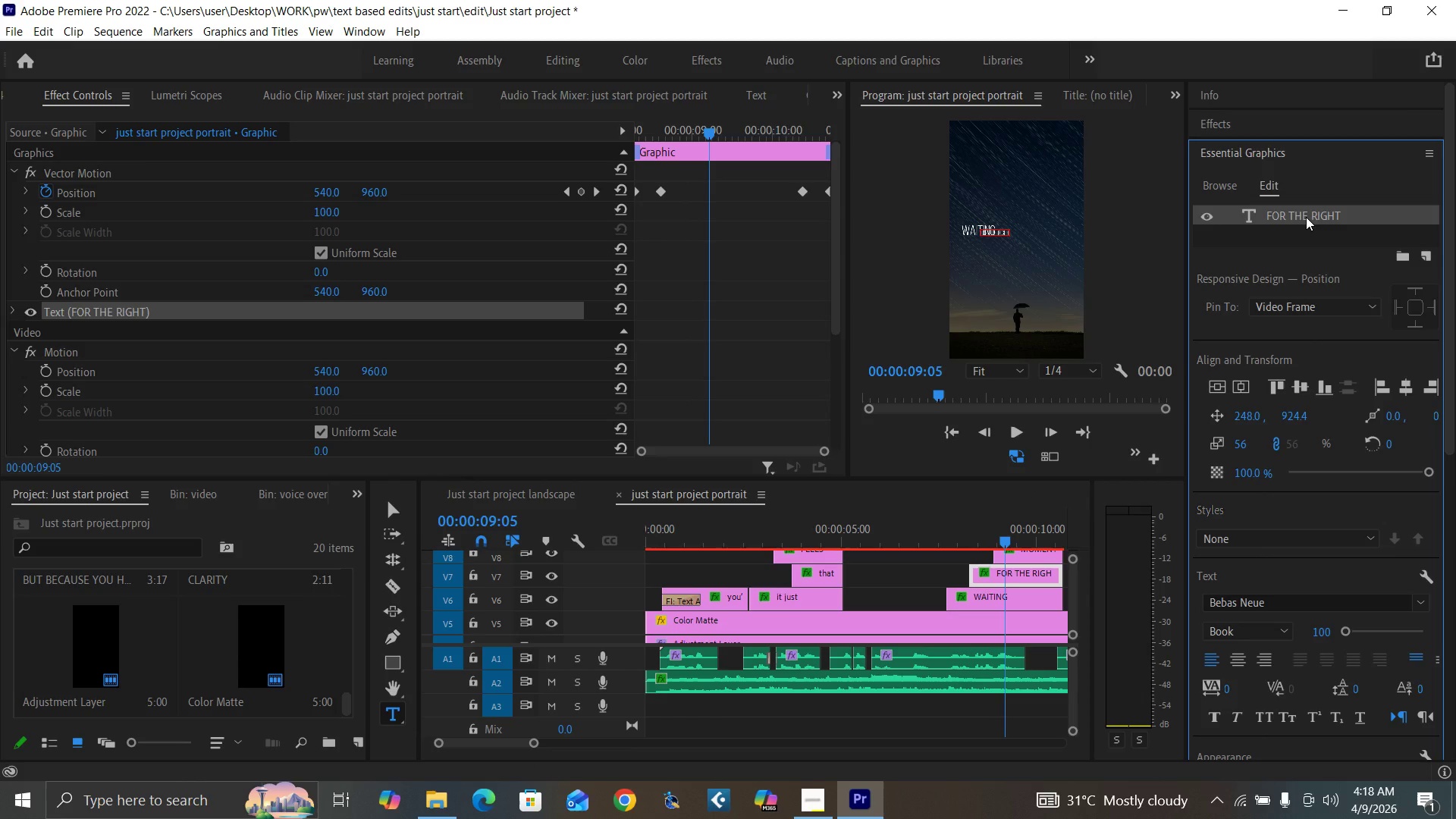 
triple_click([1303, 209])
 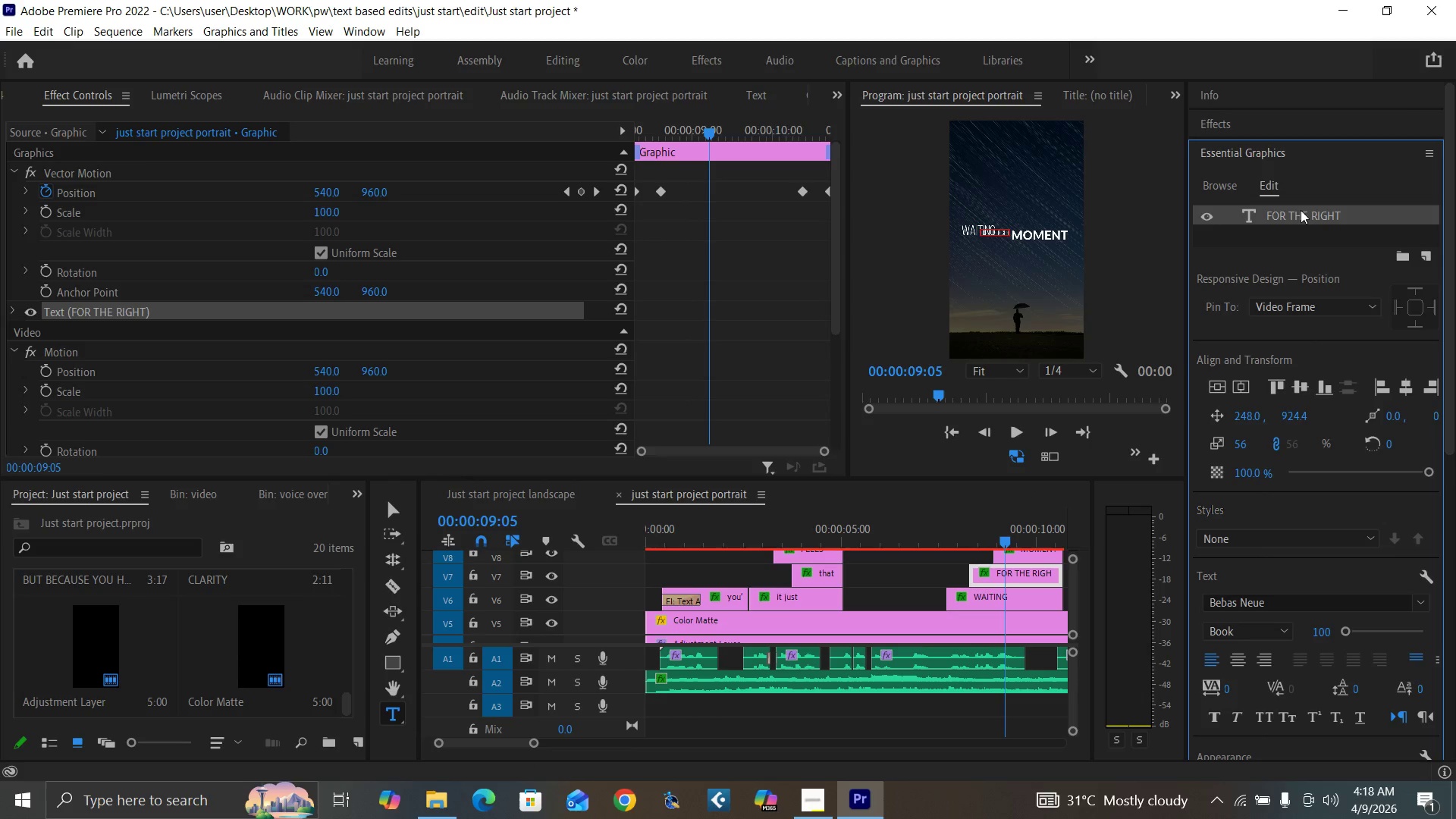 
triple_click([1301, 210])
 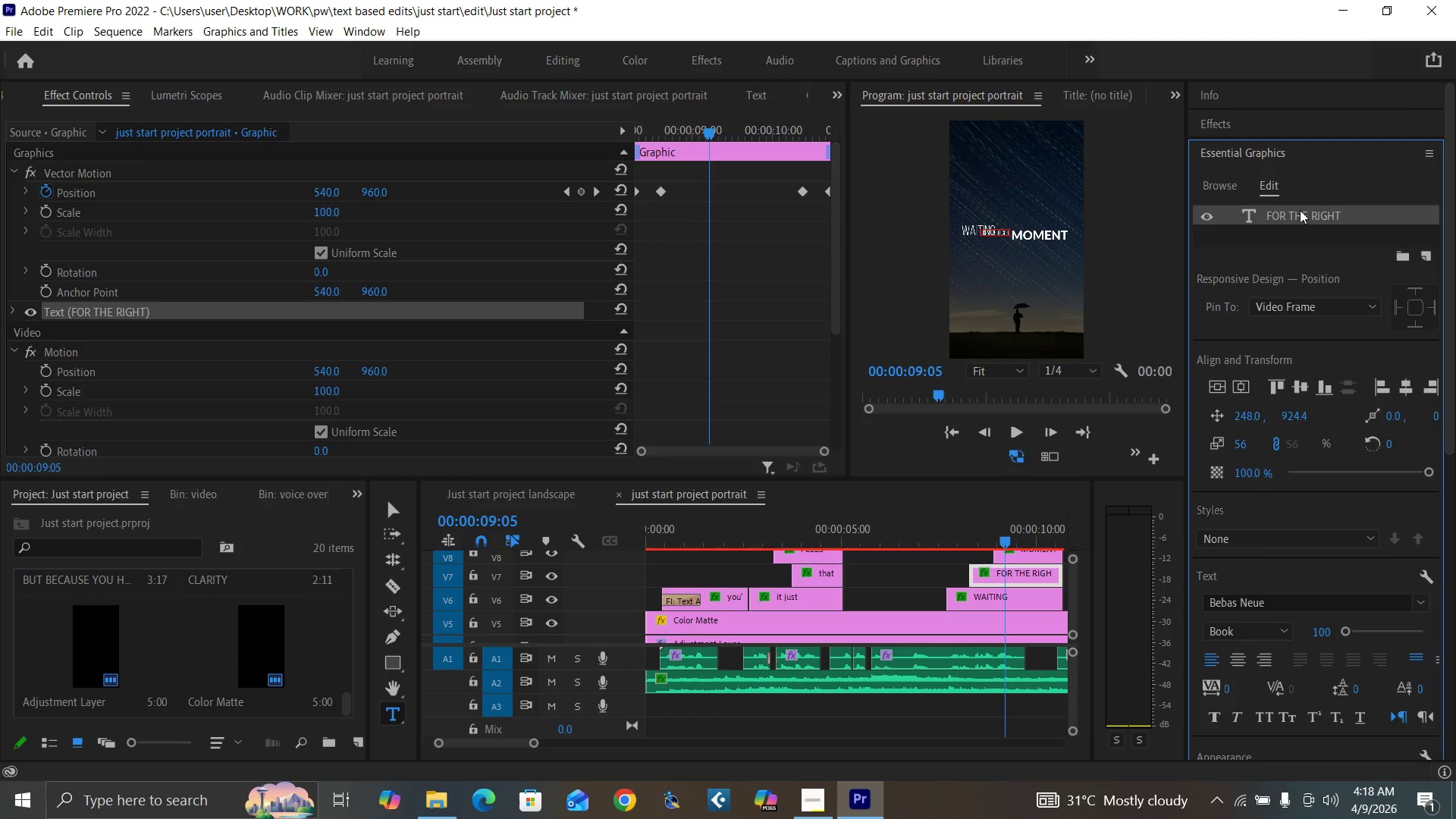 
triple_click([1300, 210])
 